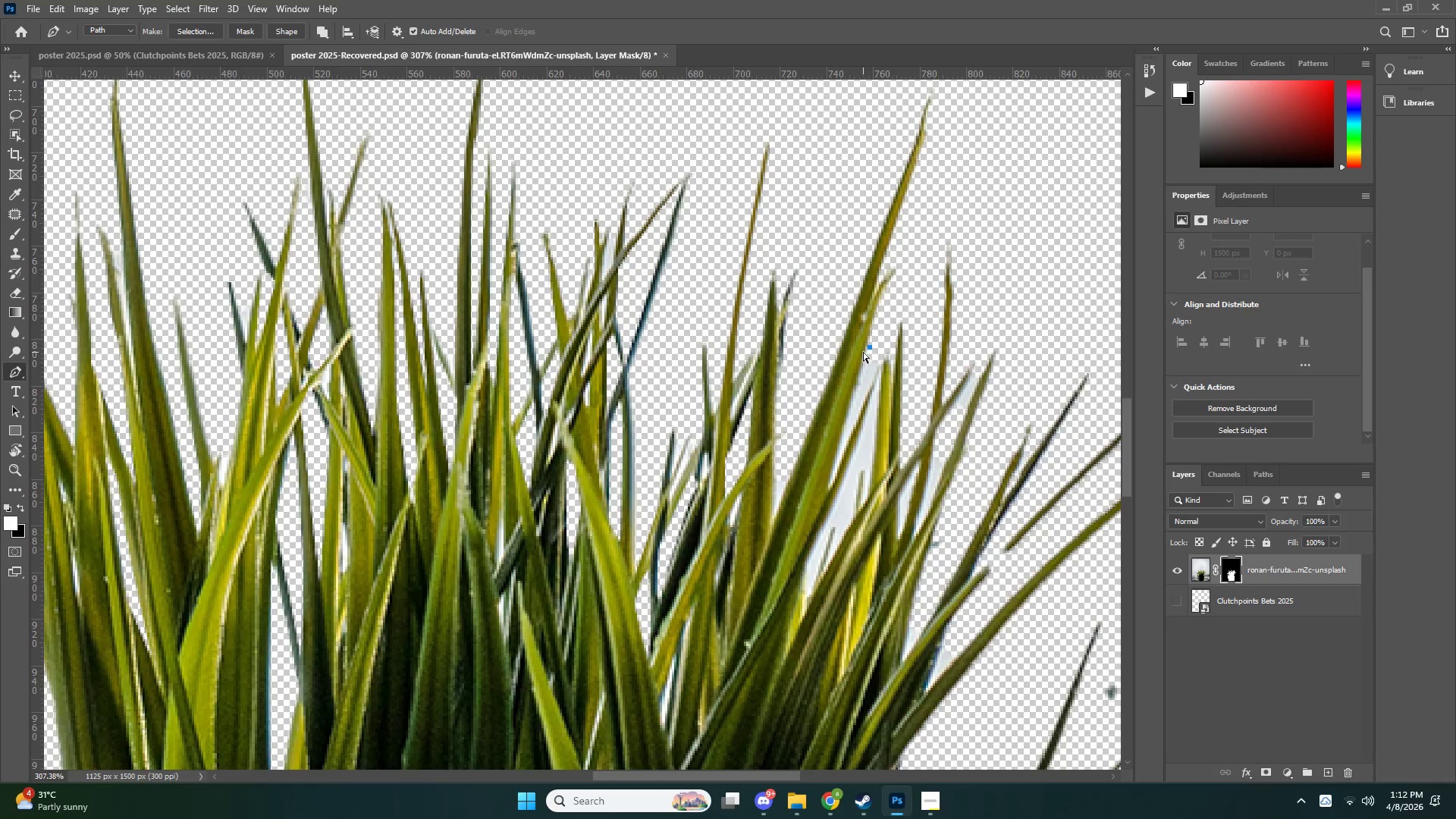 
key(Control+Z)
 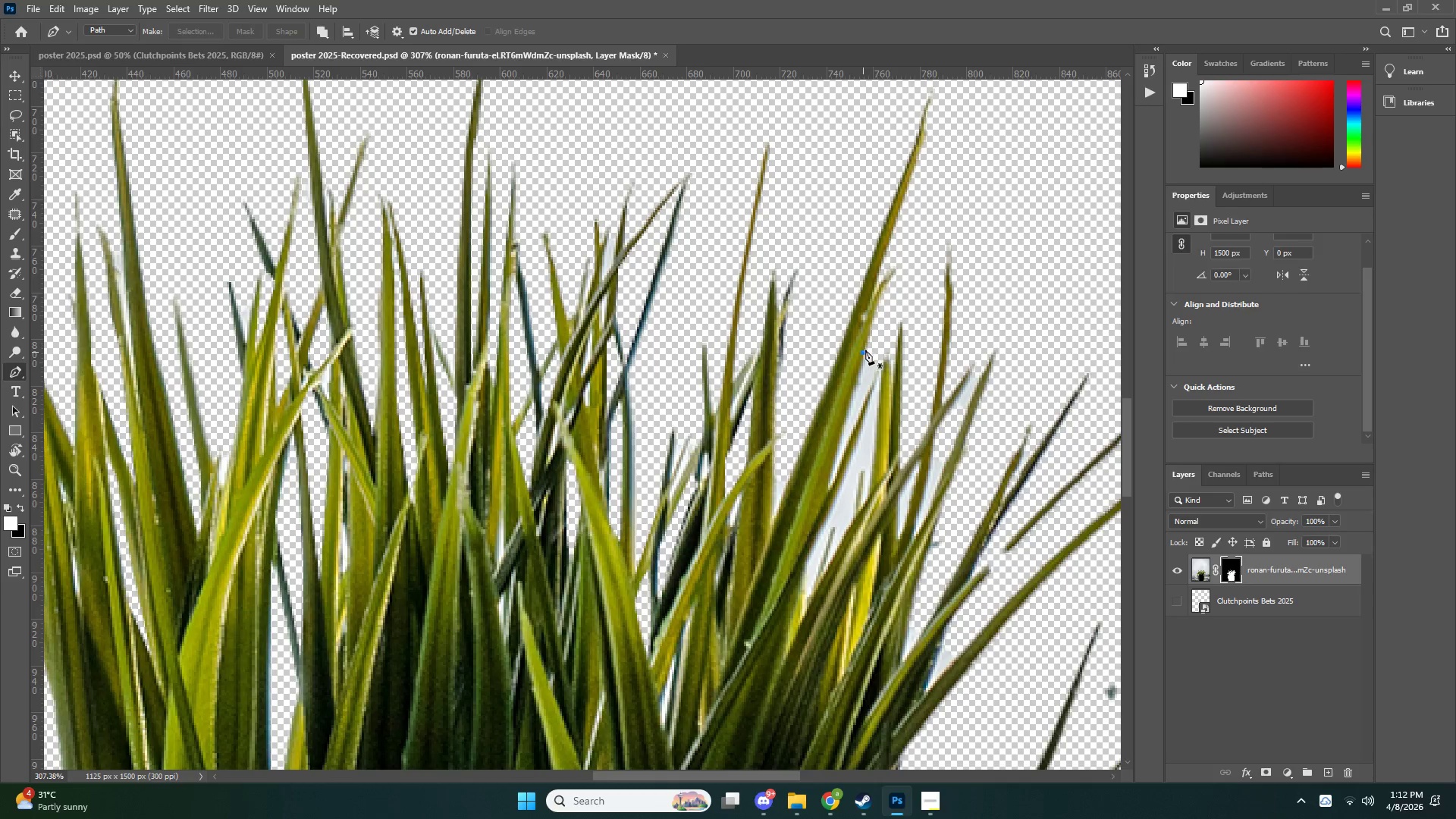 
double_click([879, 327])
 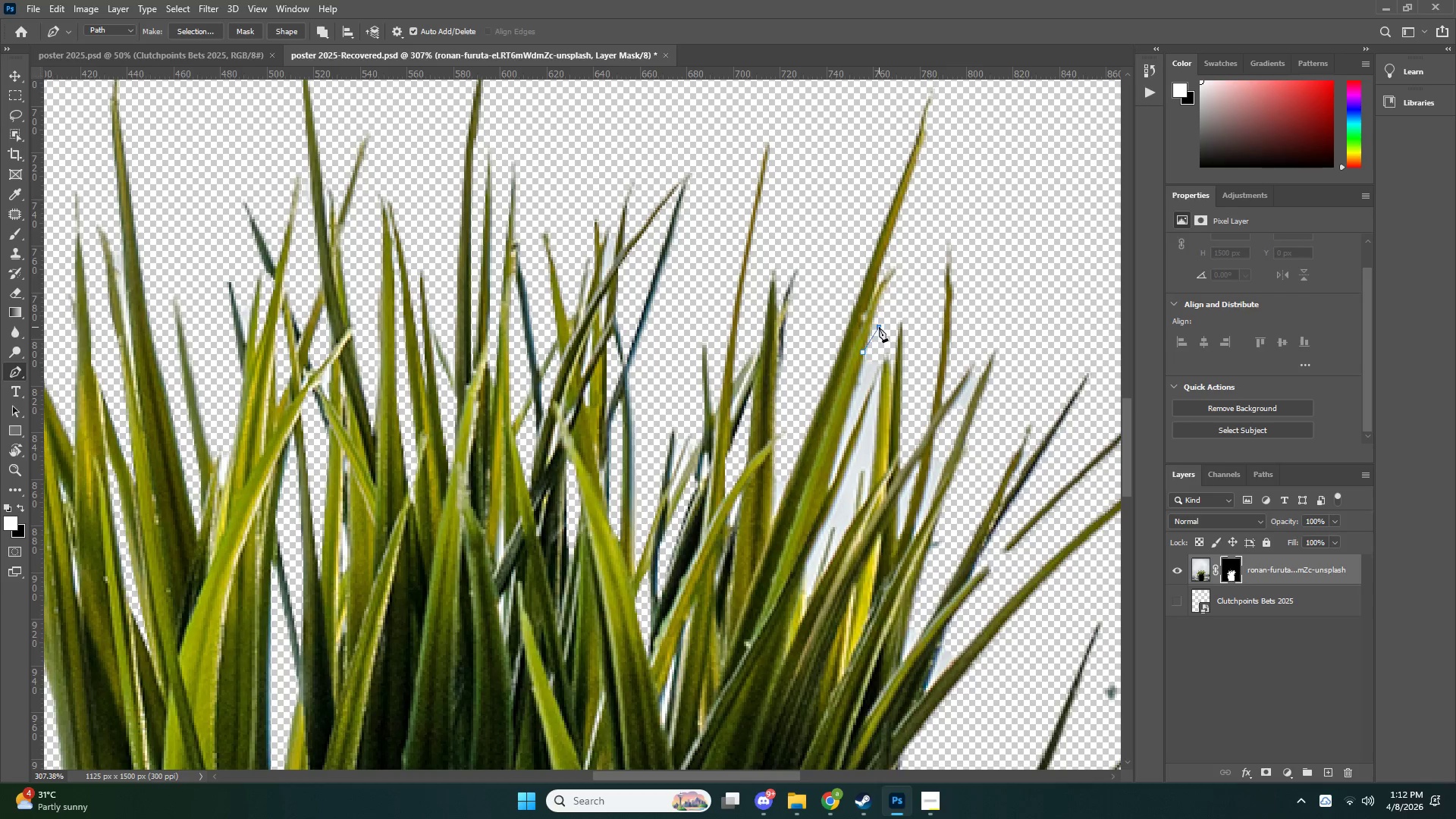 
left_click_drag(start_coordinate=[885, 337], to_coordinate=[885, 341])
 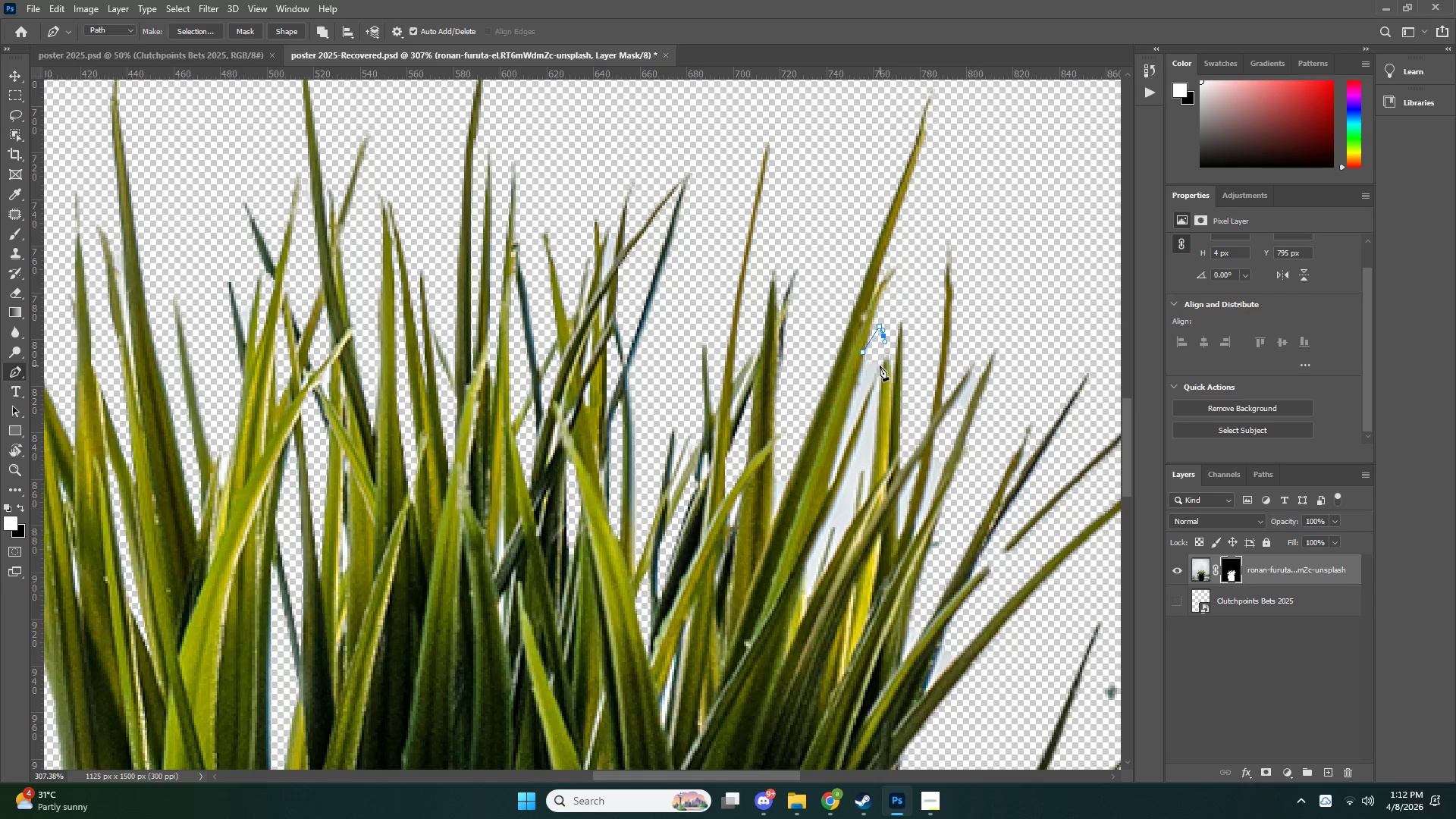 
triple_click([880, 366])
 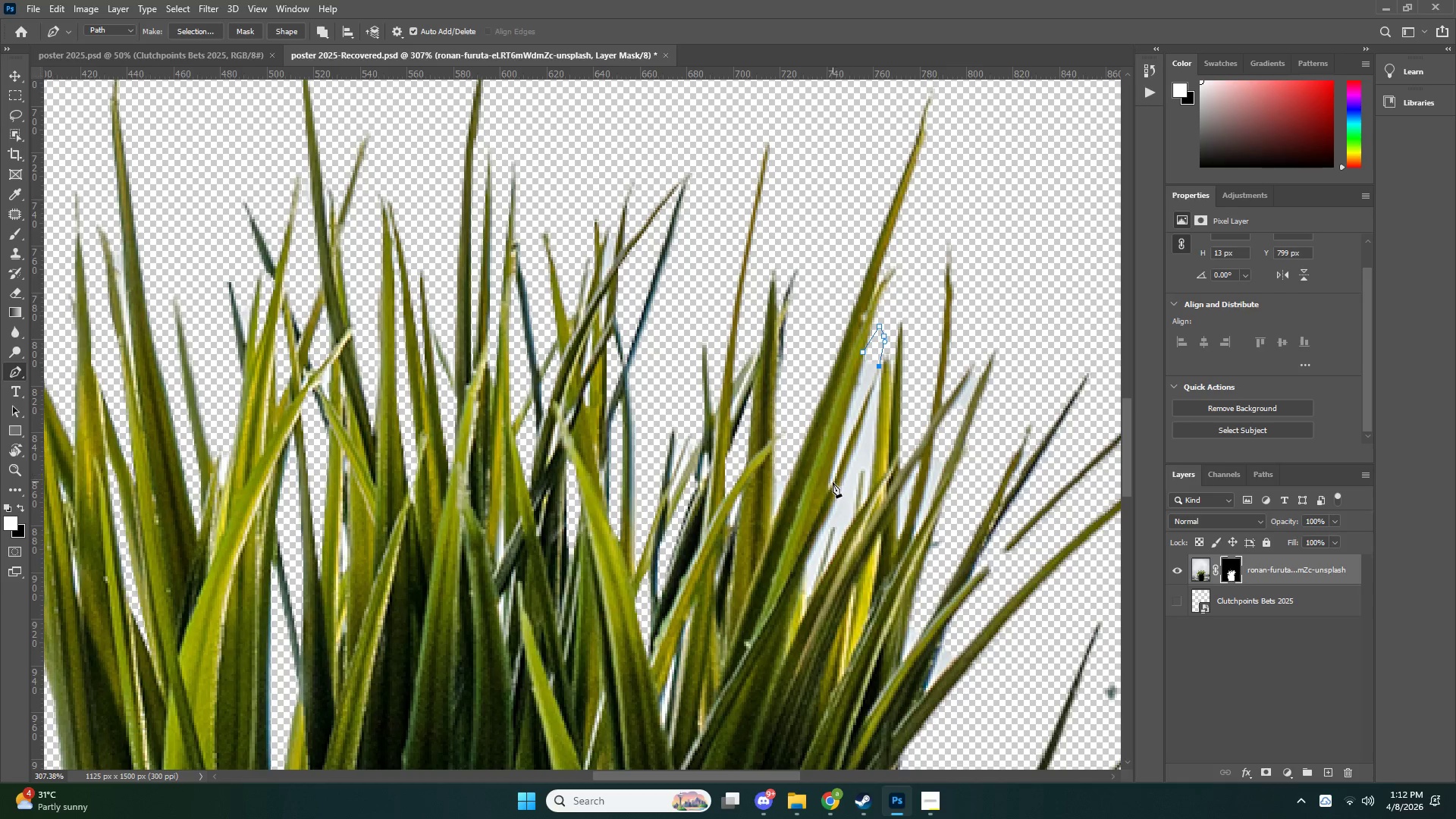 
left_click([825, 491])
 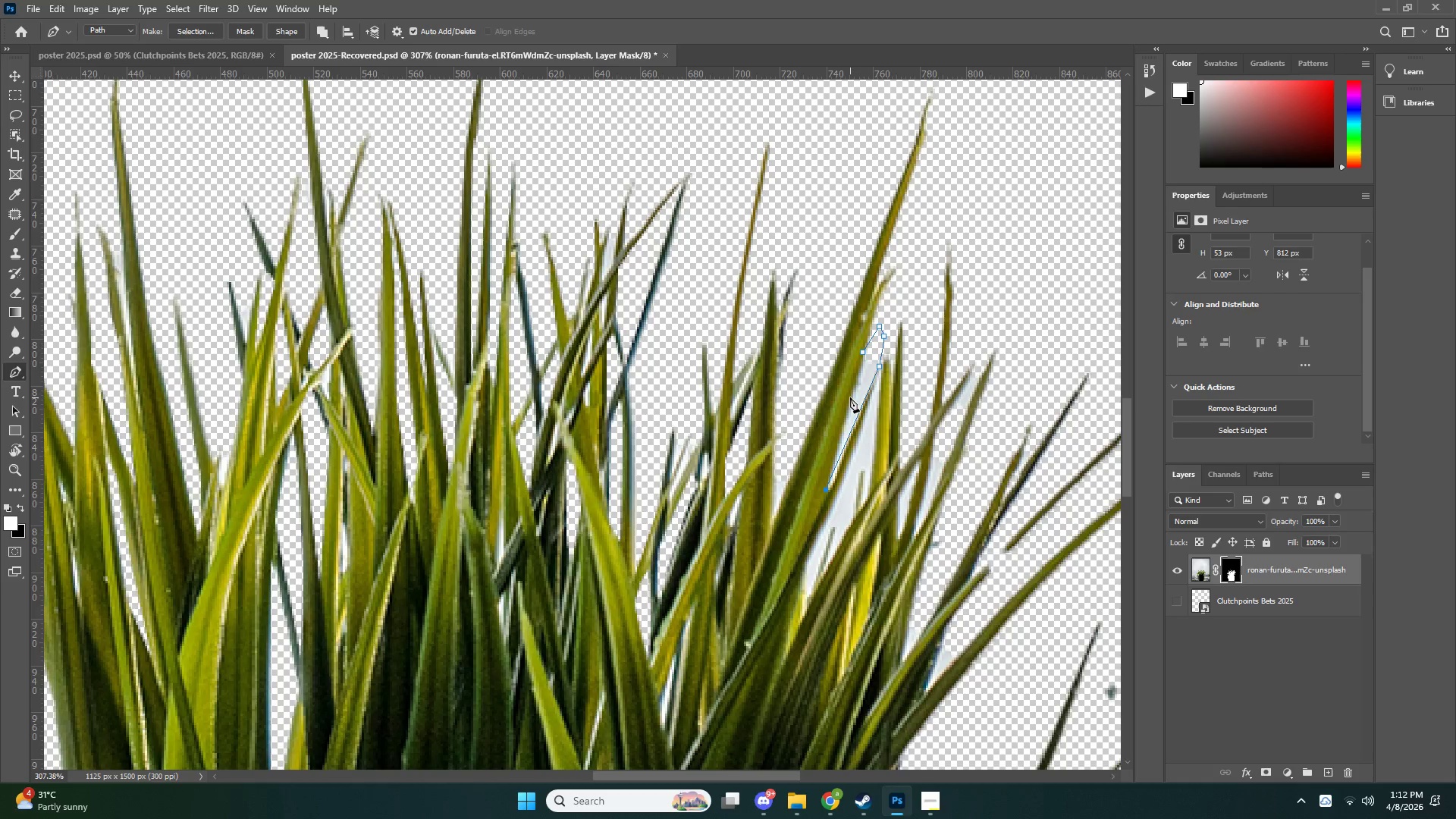 
left_click([852, 391])
 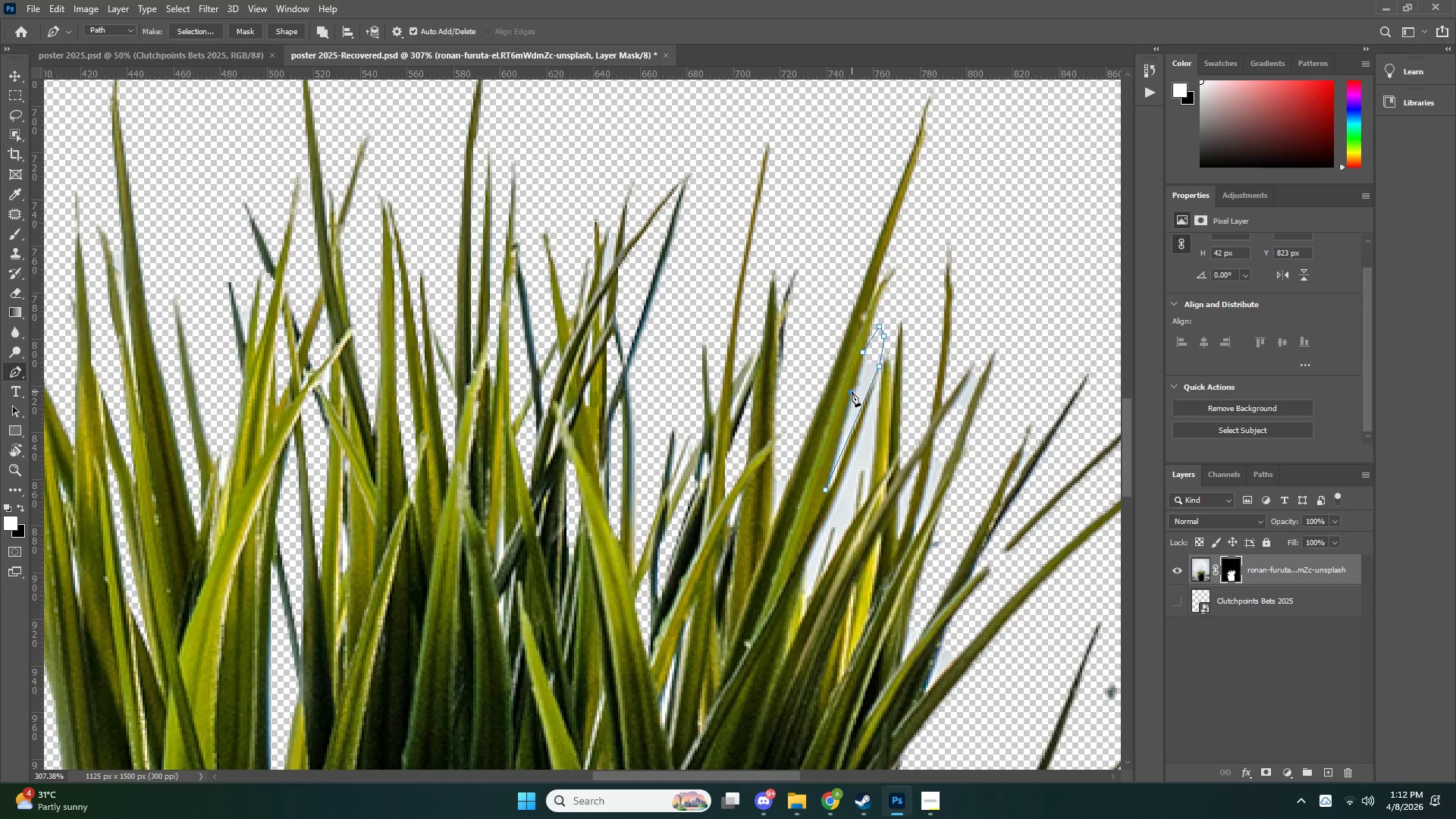 
key(Control+NumpadEnter)
 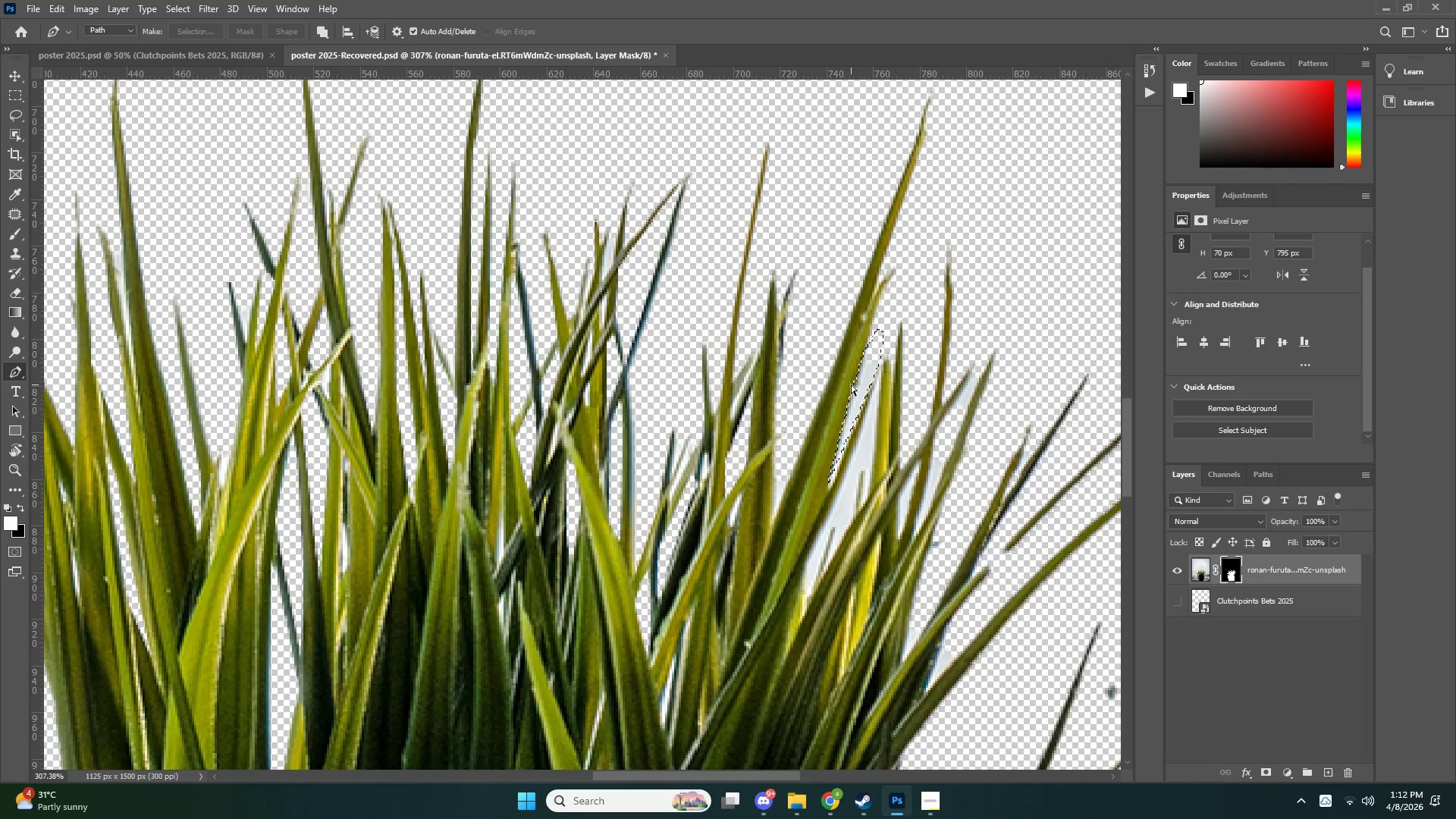 
key(Control+X)
 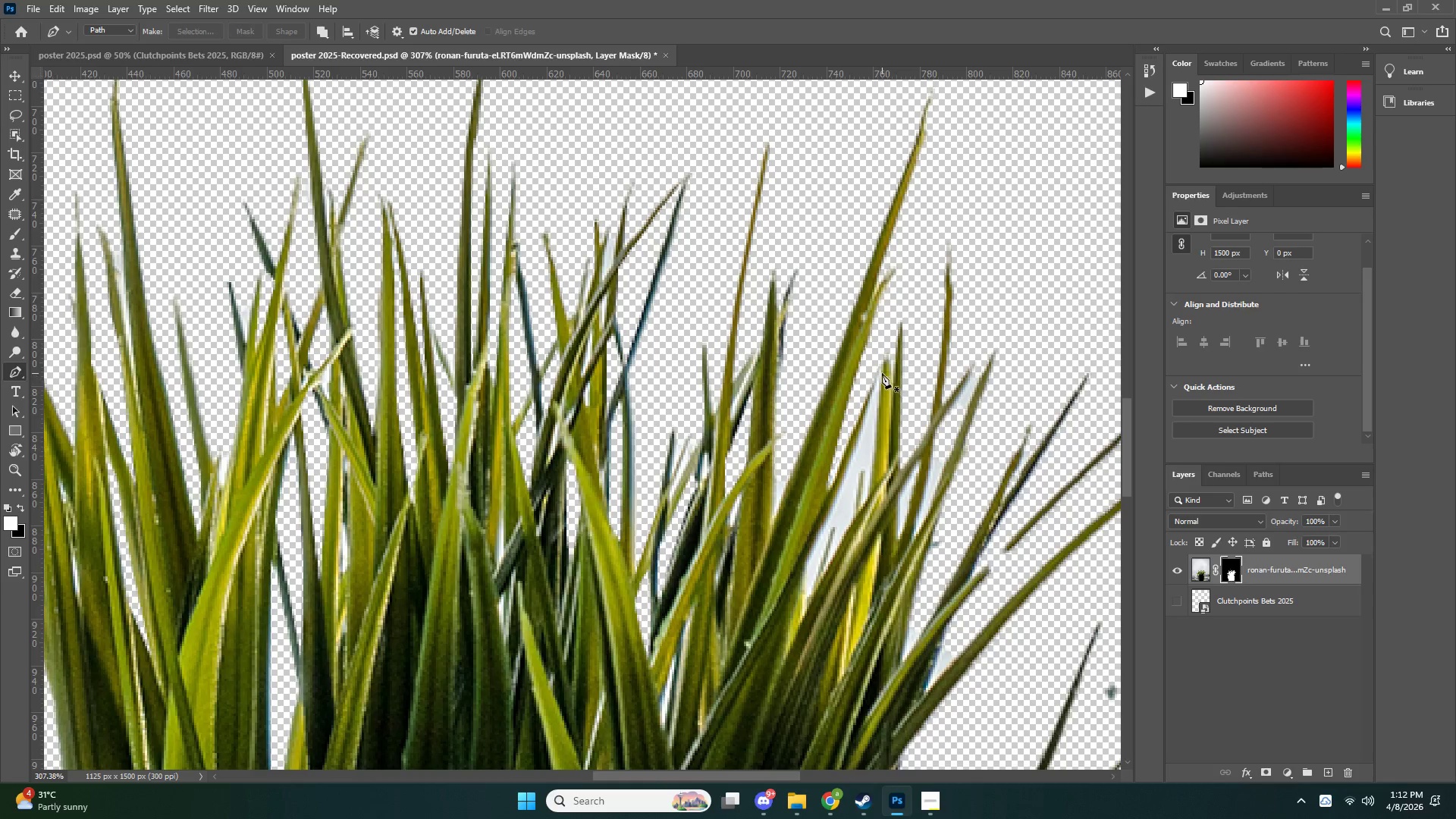 
left_click([880, 368])
 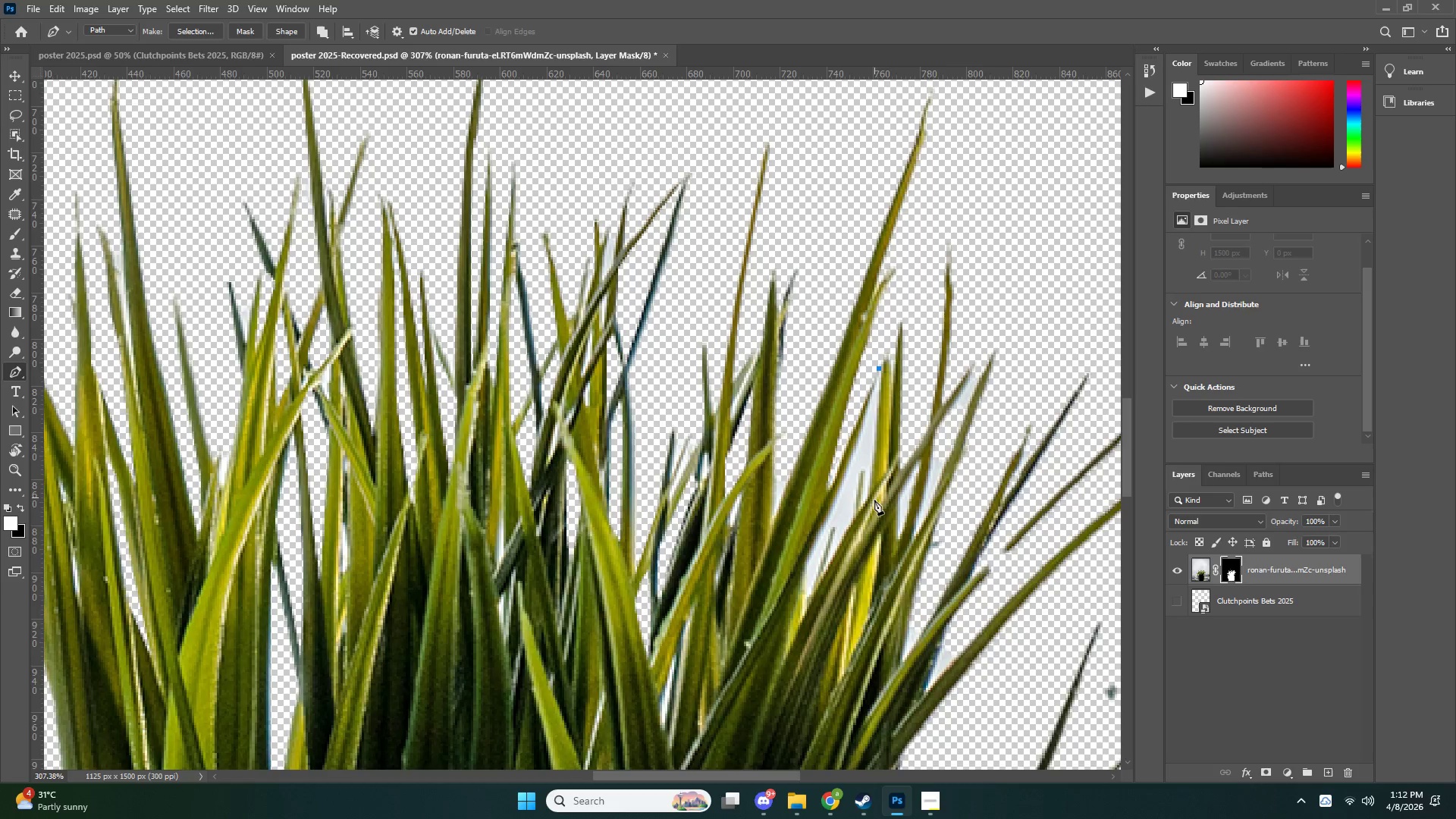 
scroll: coordinate [873, 504], scroll_direction: down, amount: 3.0
 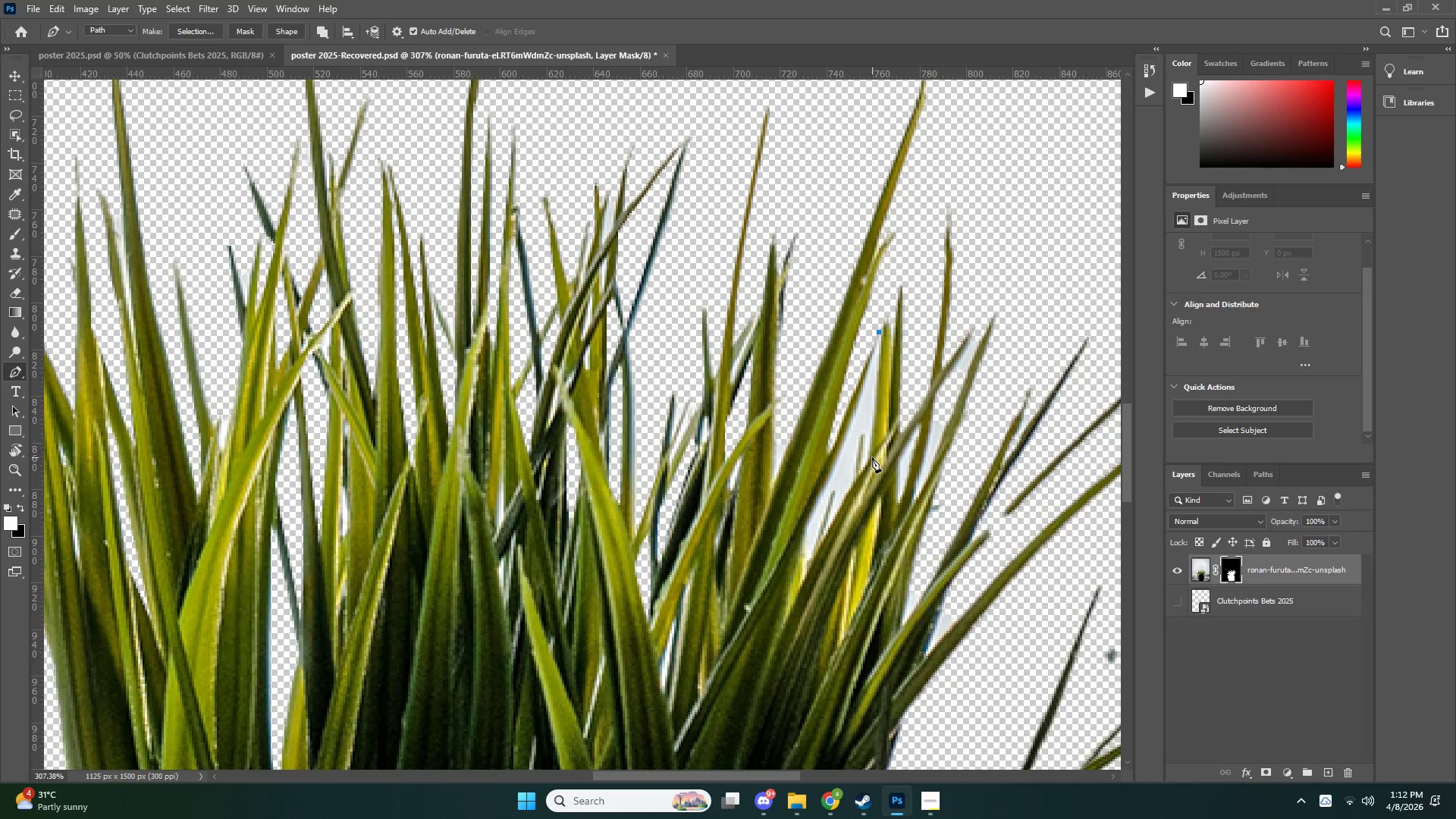 
left_click([873, 456])
 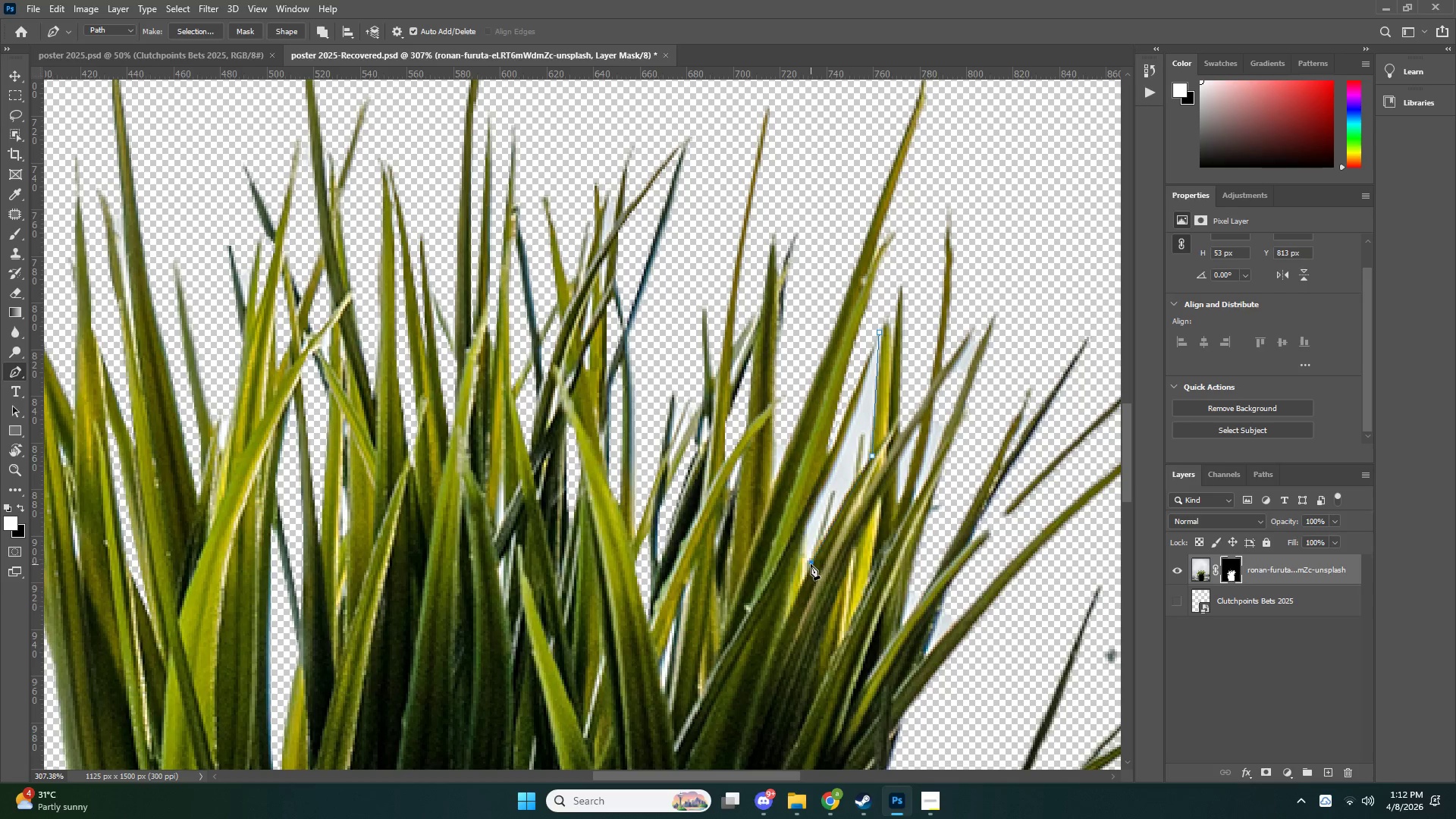 
double_click([799, 587])
 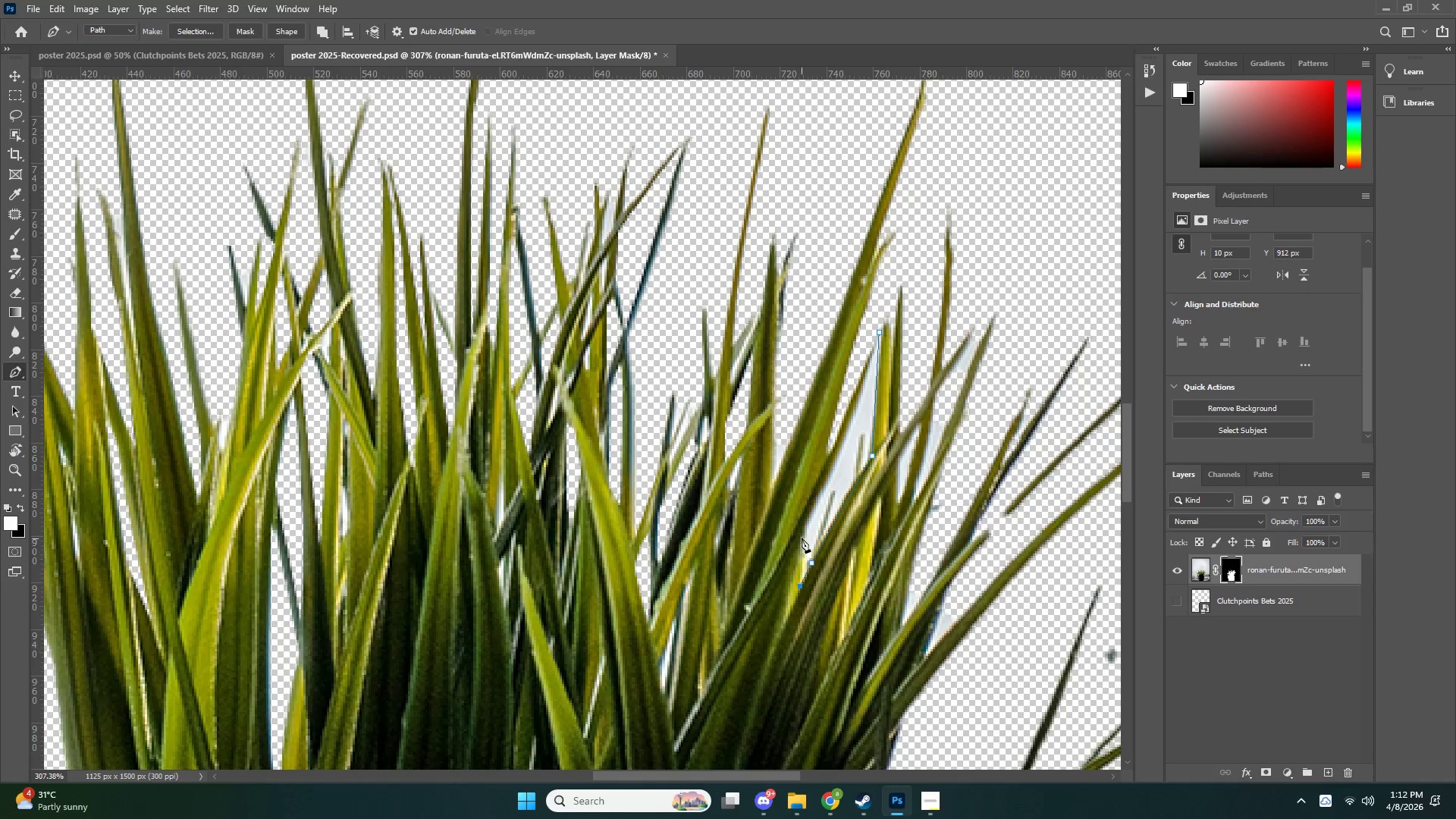 
left_click([802, 532])
 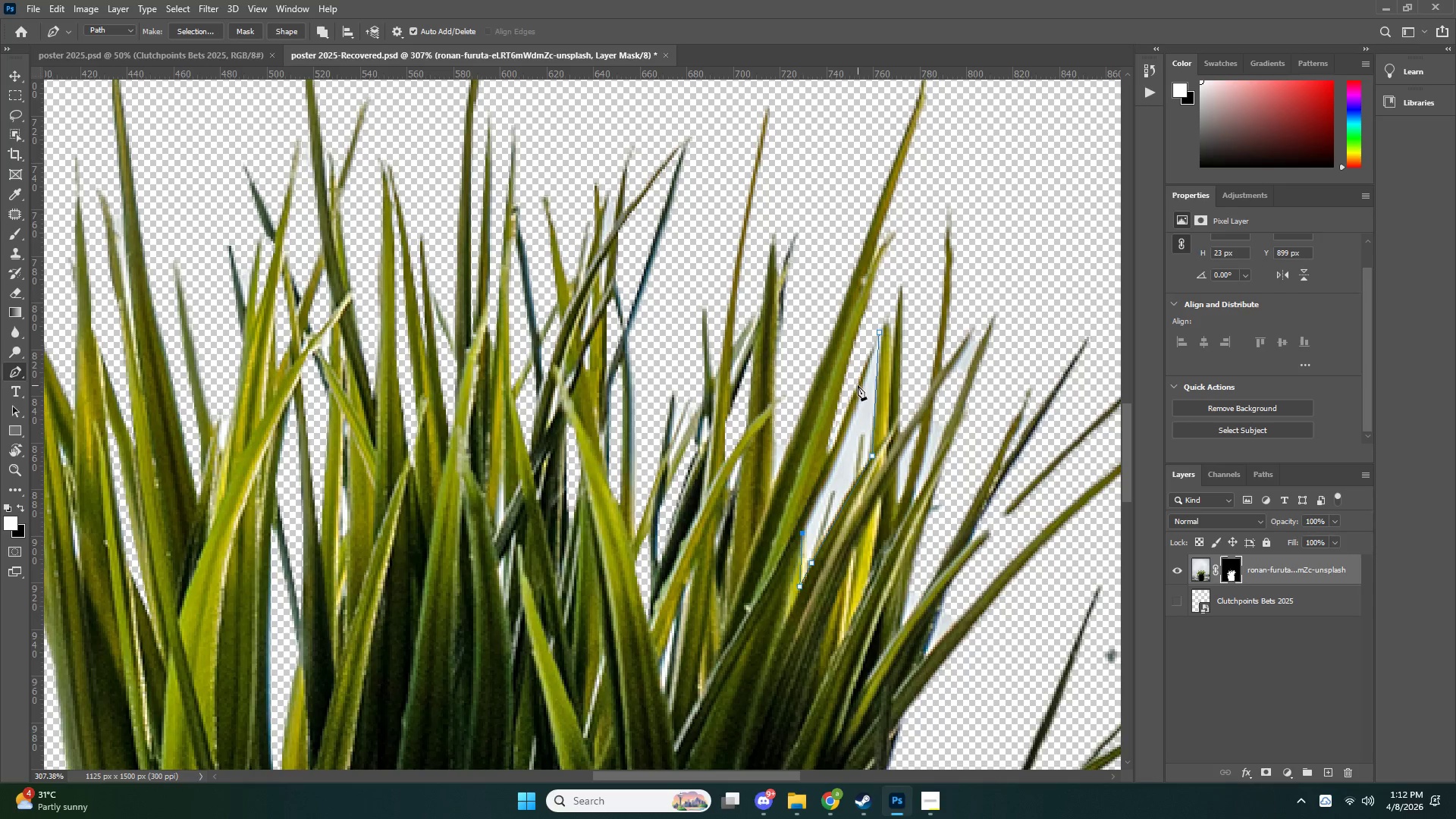 
left_click([865, 379])
 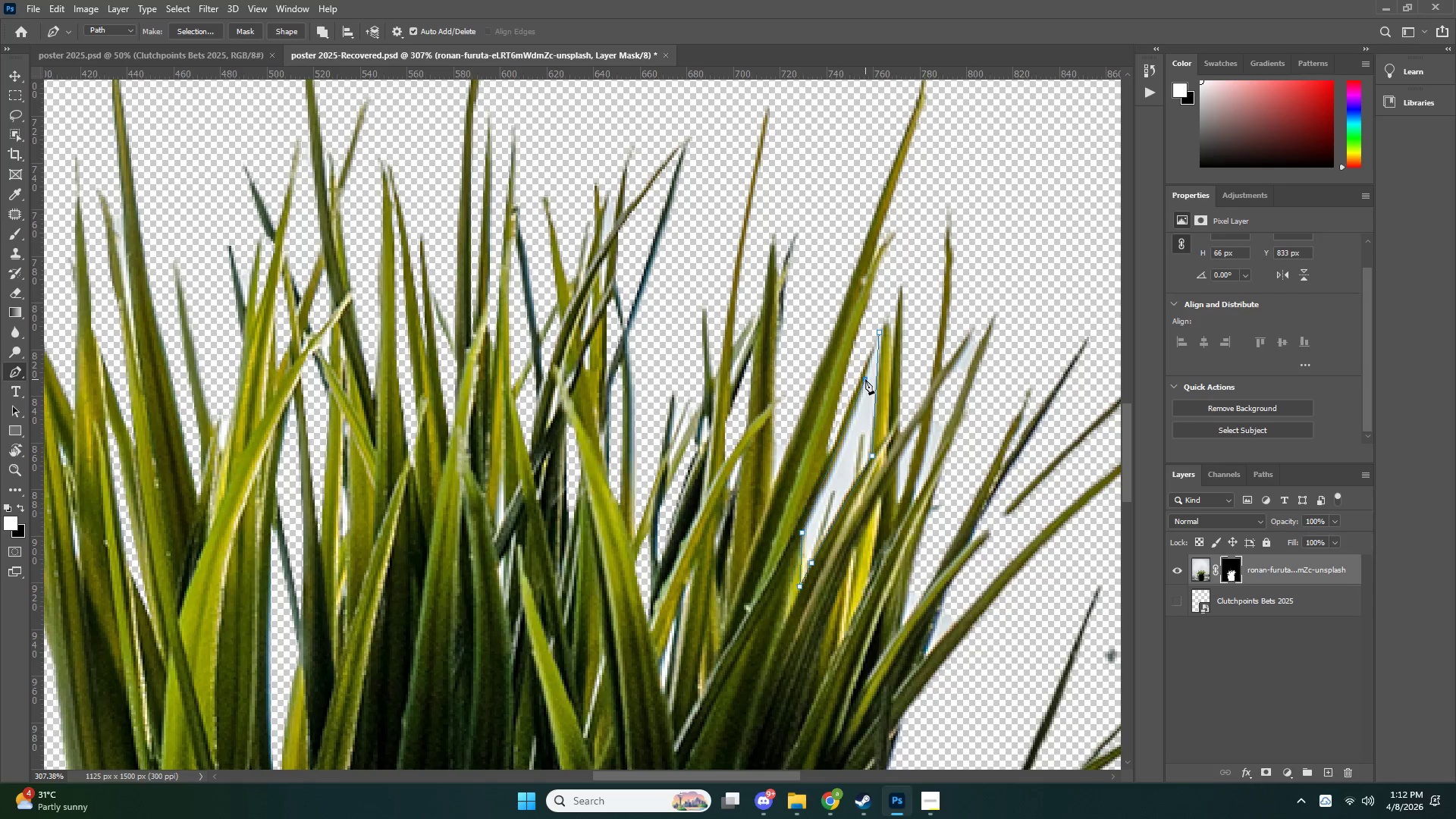 
key(Control+NumpadEnter)
 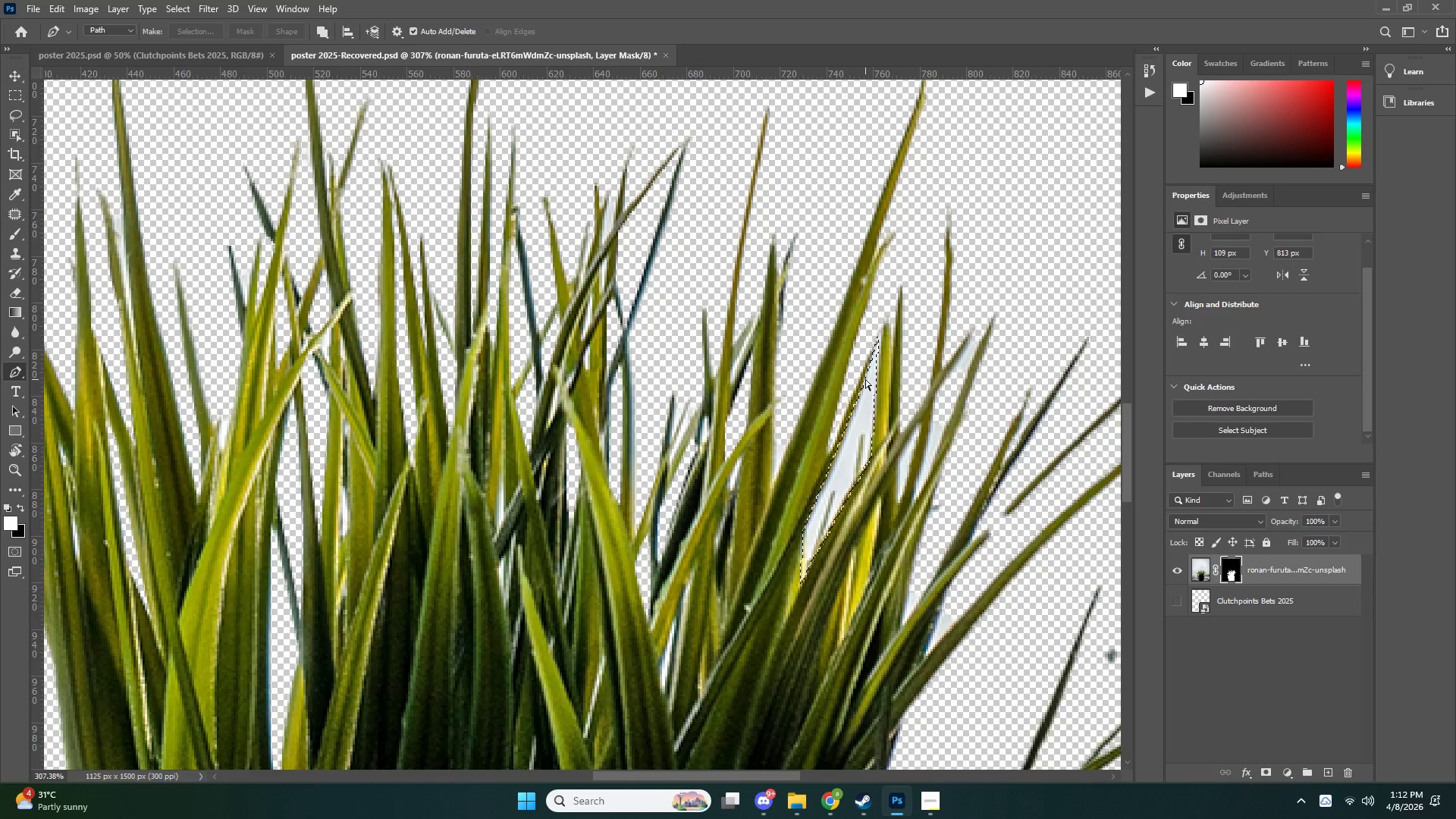 
key(Control+X)
 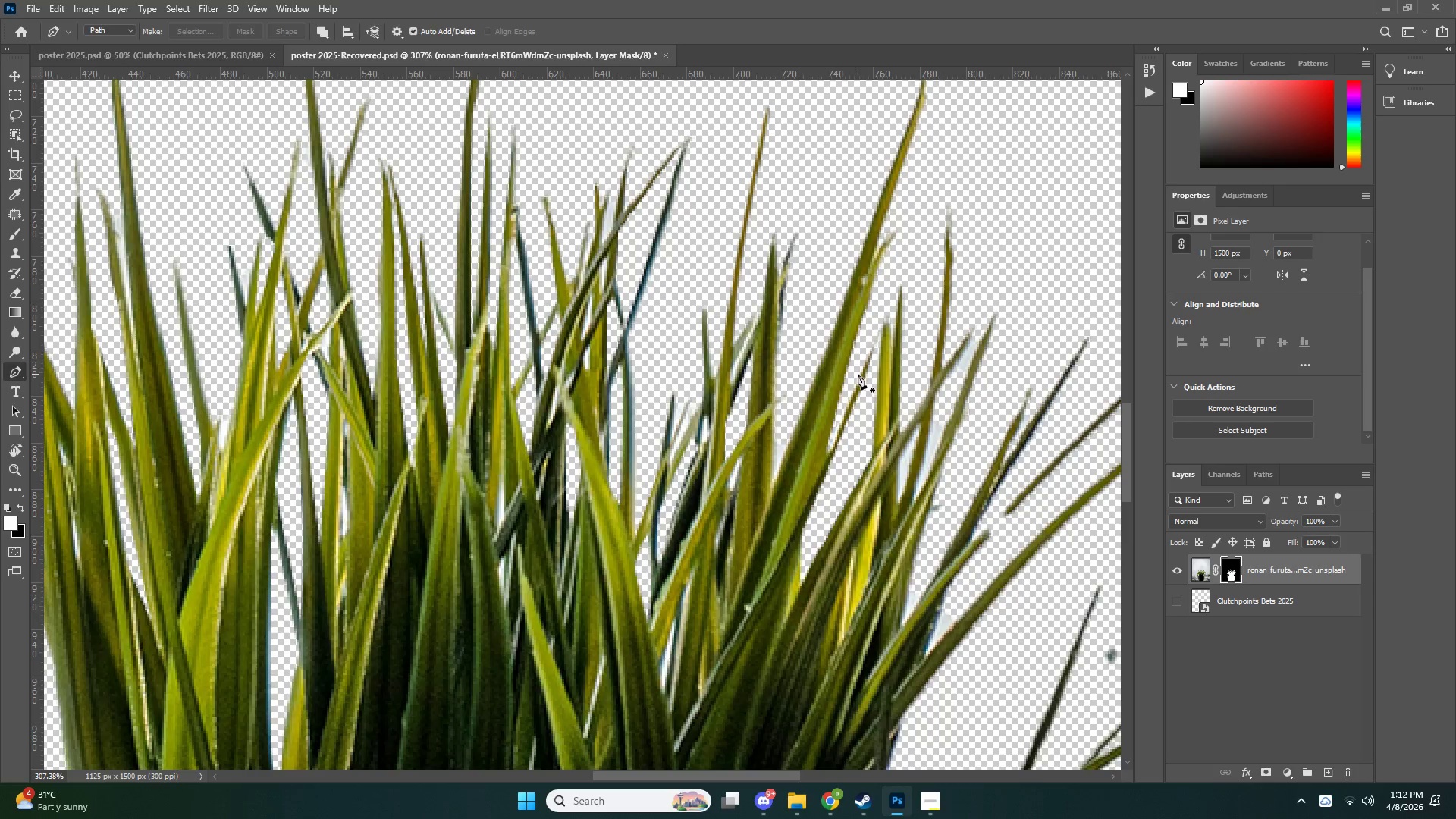 
key(Z)
 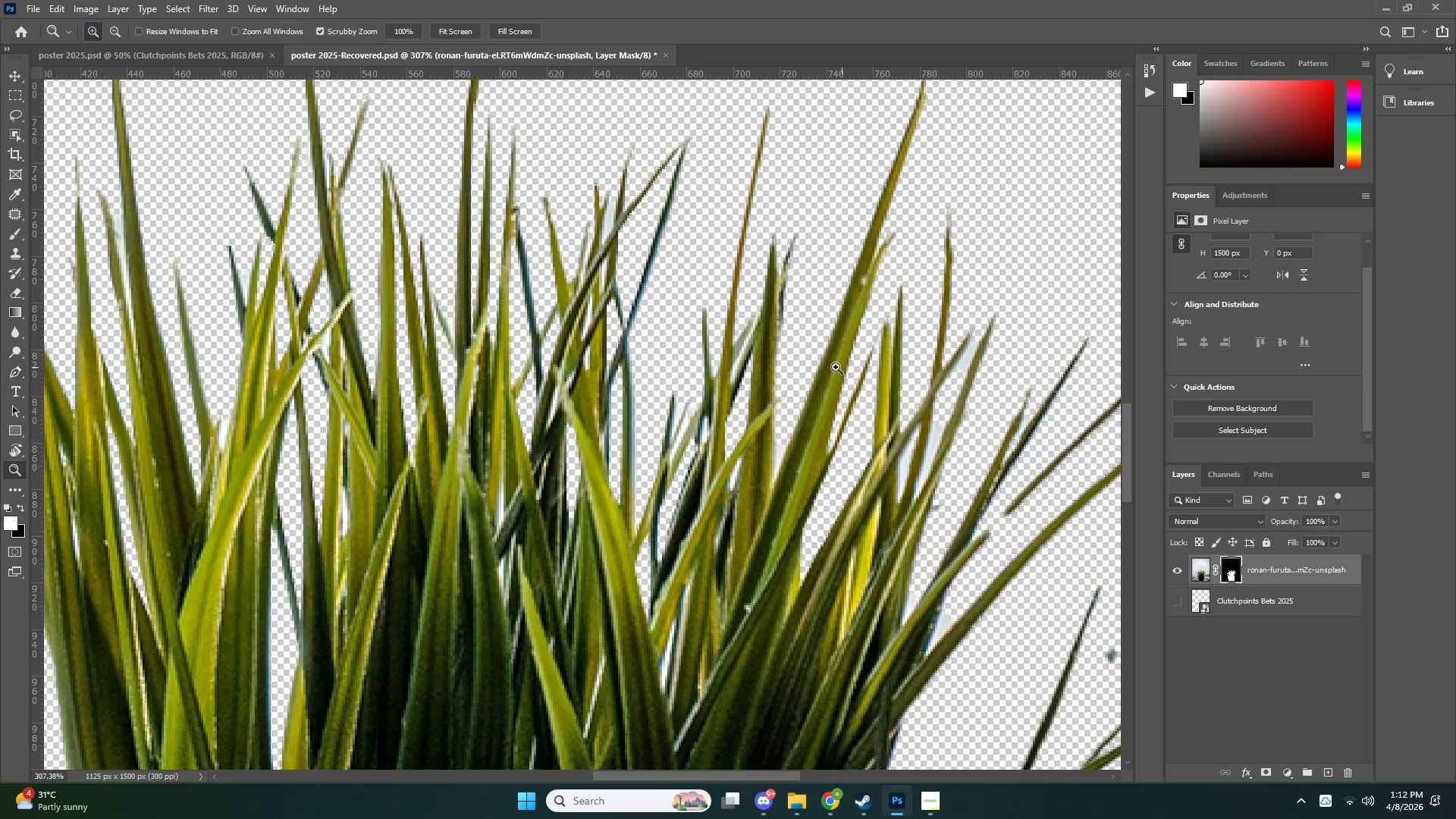 
left_click_drag(start_coordinate=[806, 371], to_coordinate=[723, 387])
 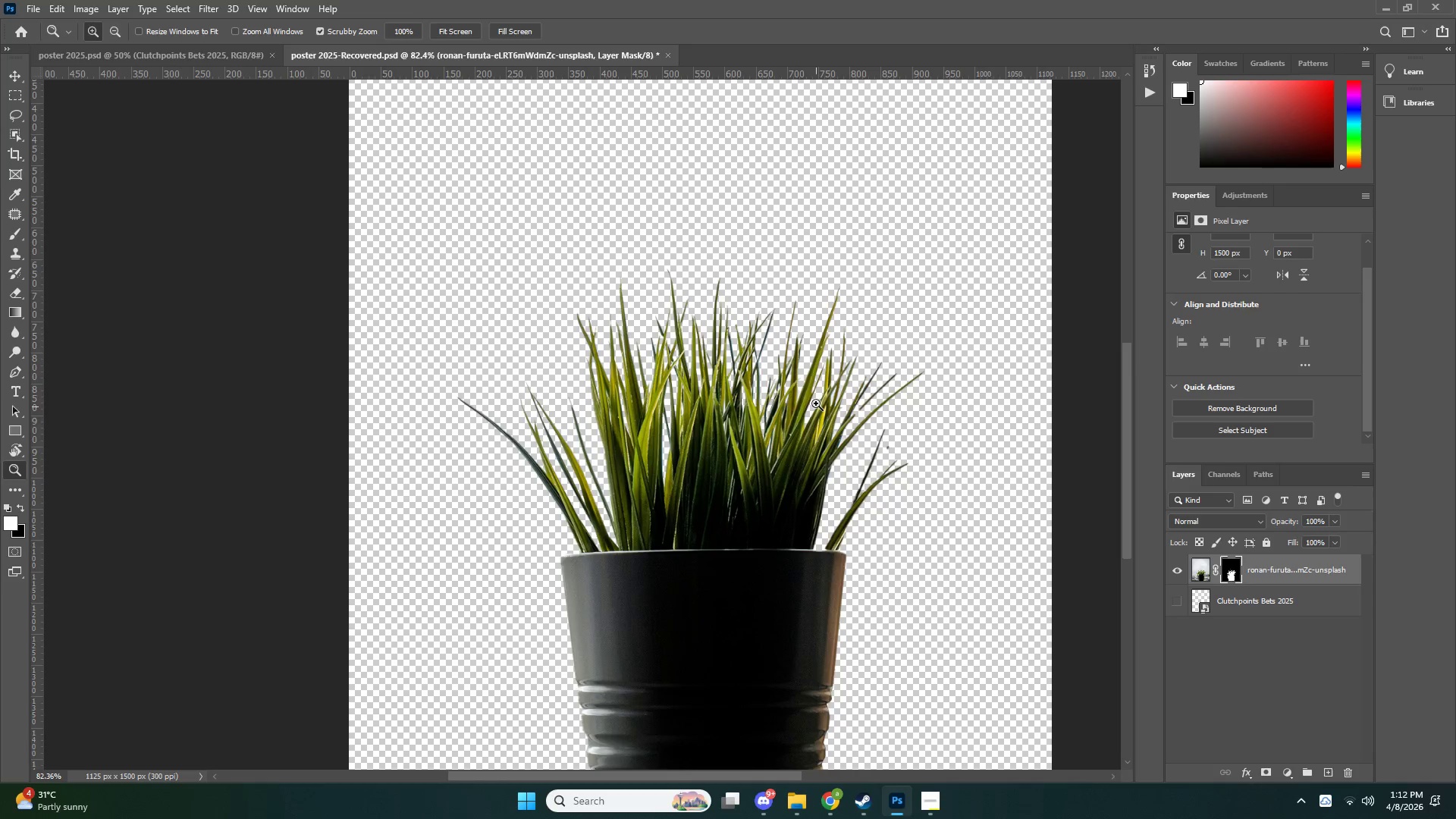 
left_click_drag(start_coordinate=[817, 394], to_coordinate=[896, 381])
 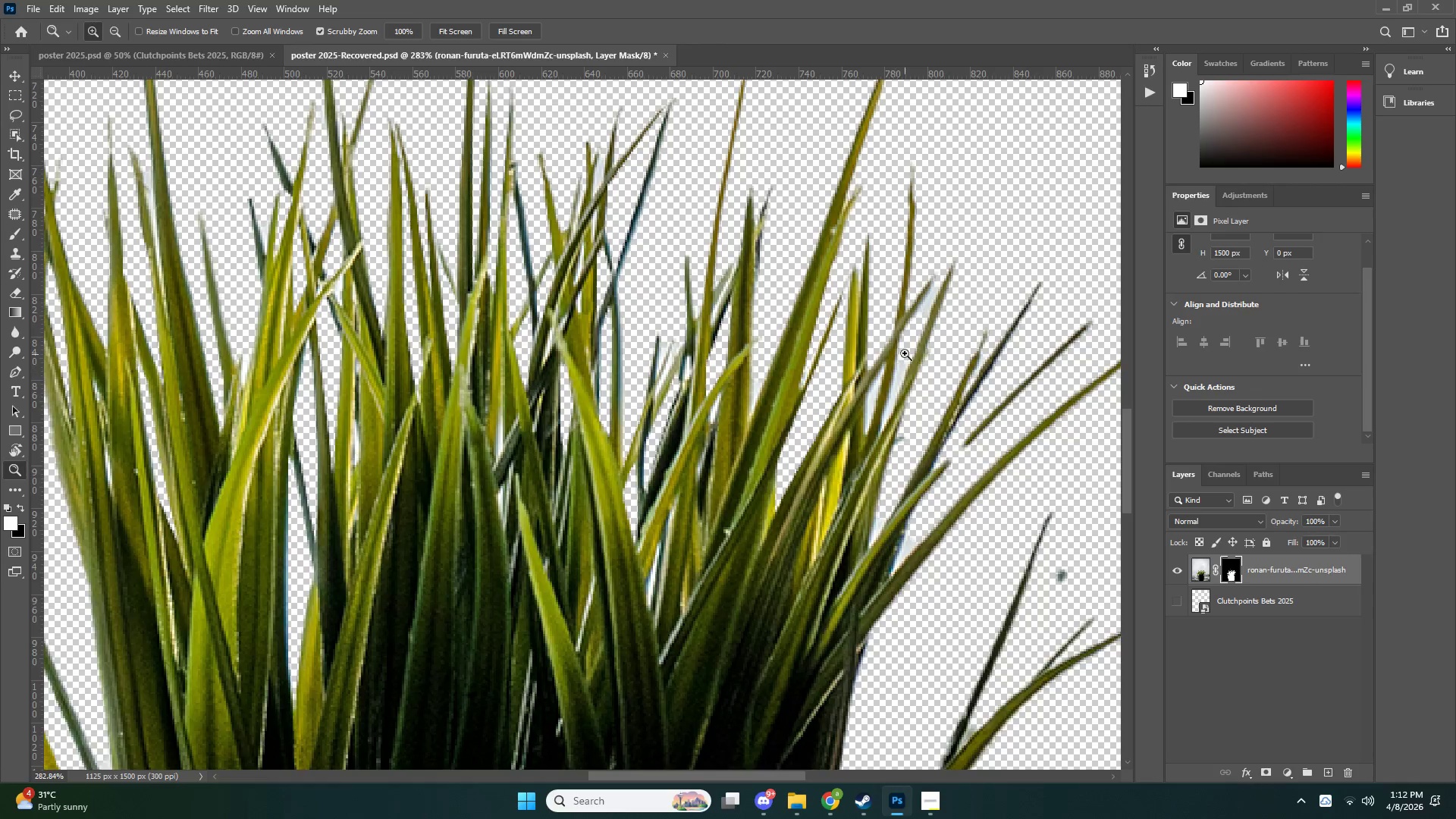 
left_click_drag(start_coordinate=[916, 350], to_coordinate=[944, 347])
 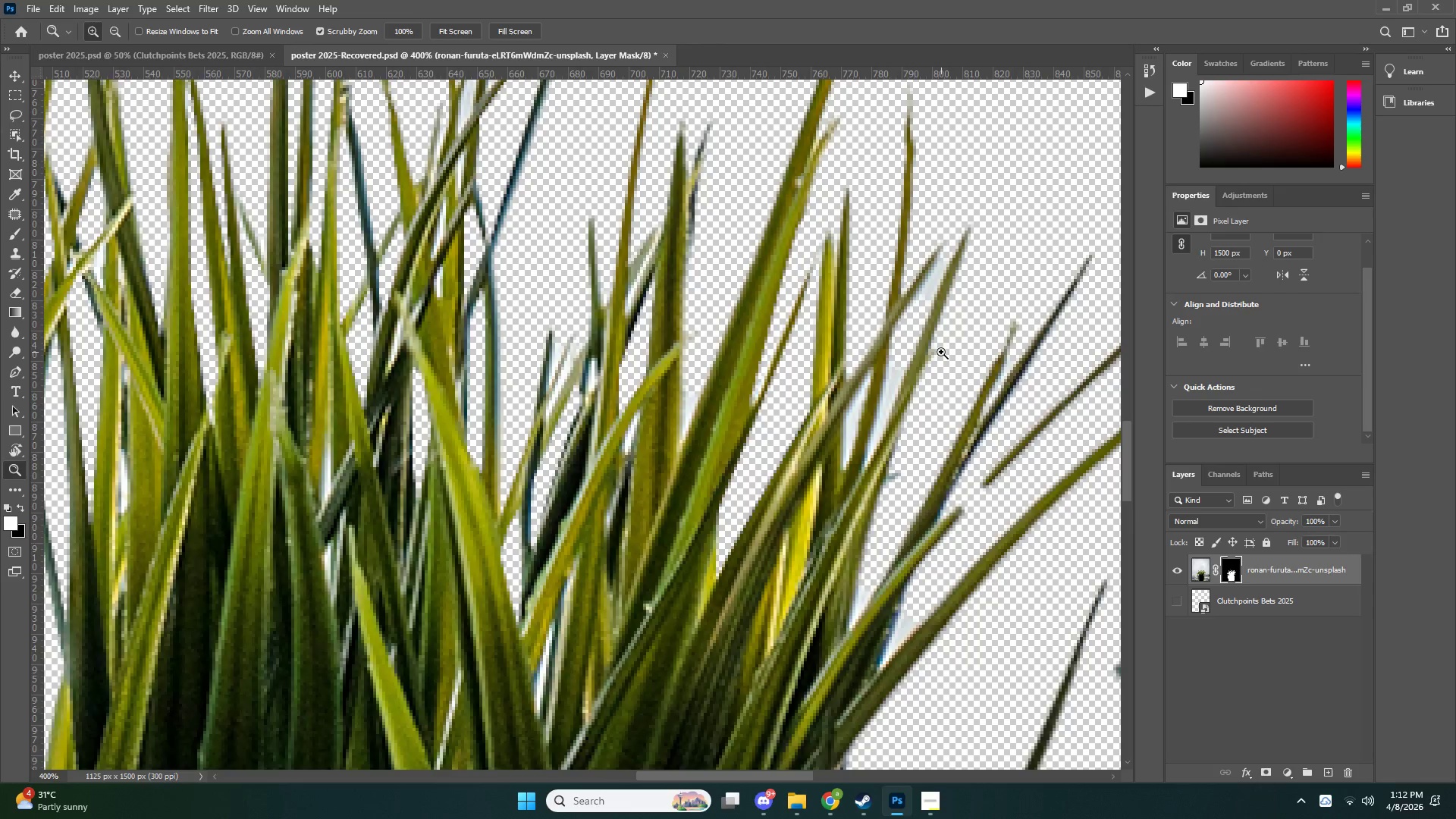 
key(P)
 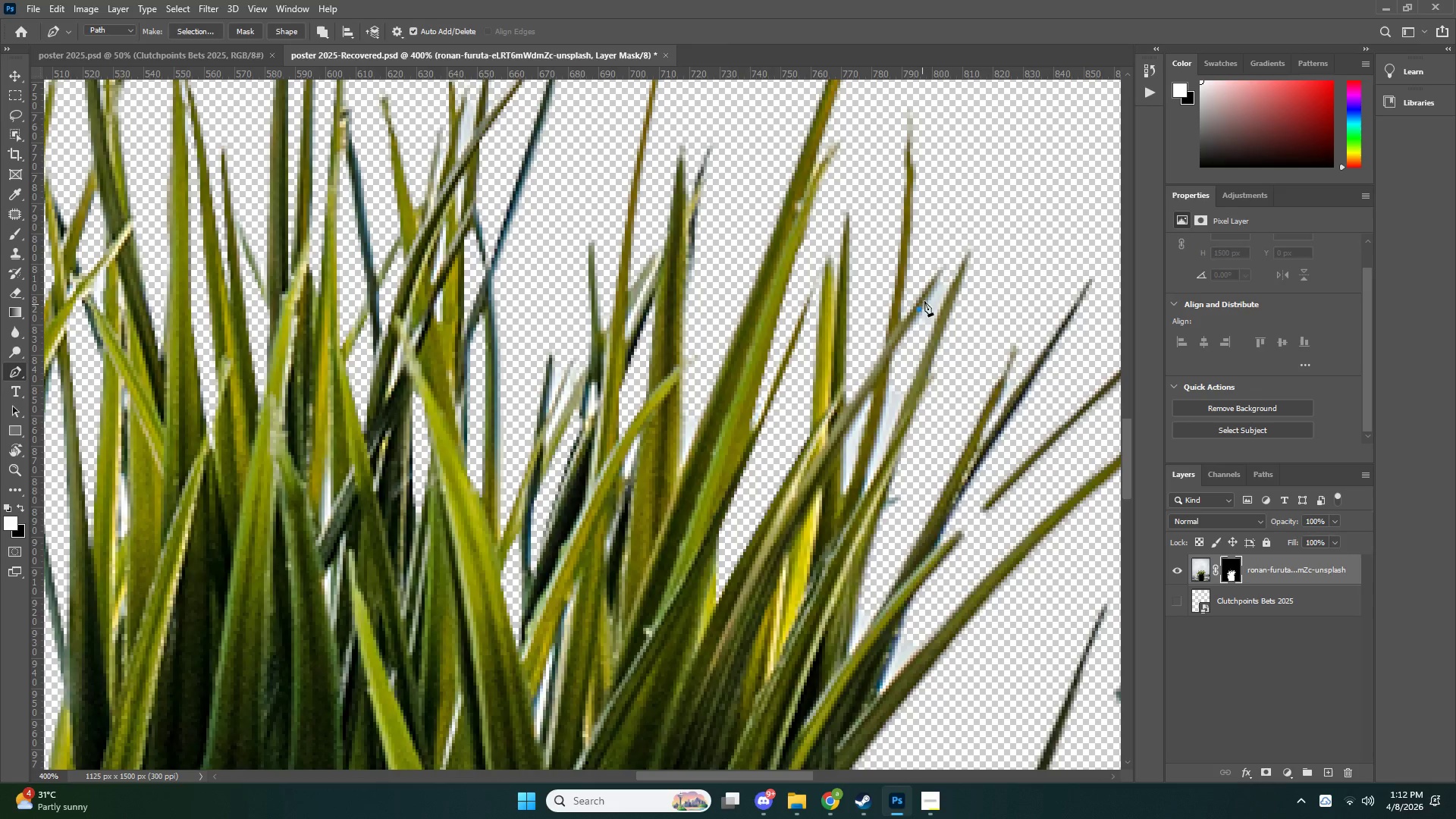 
scroll: coordinate [941, 353], scroll_direction: up, amount: 2.0
 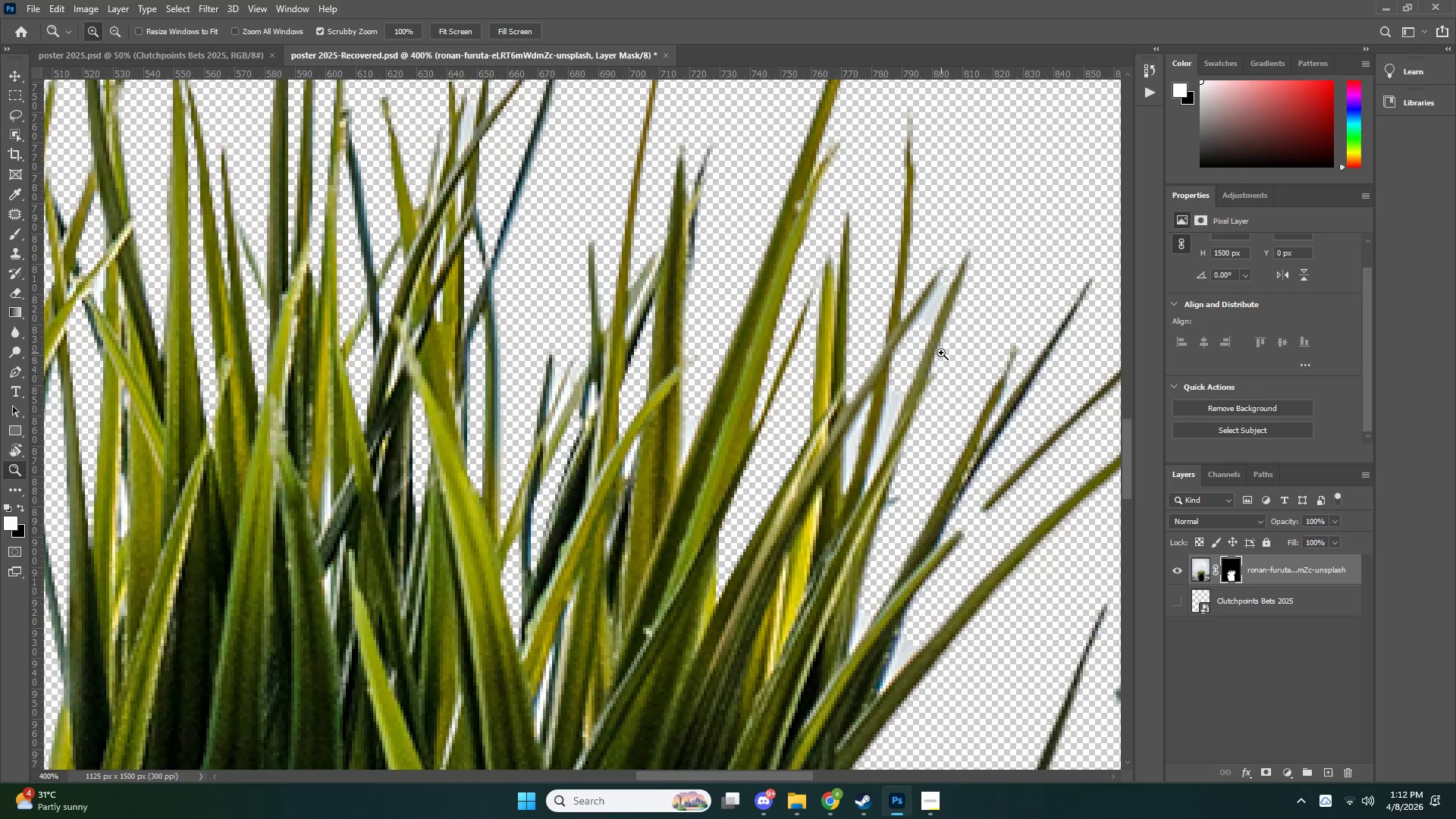 
double_click([955, 246])
 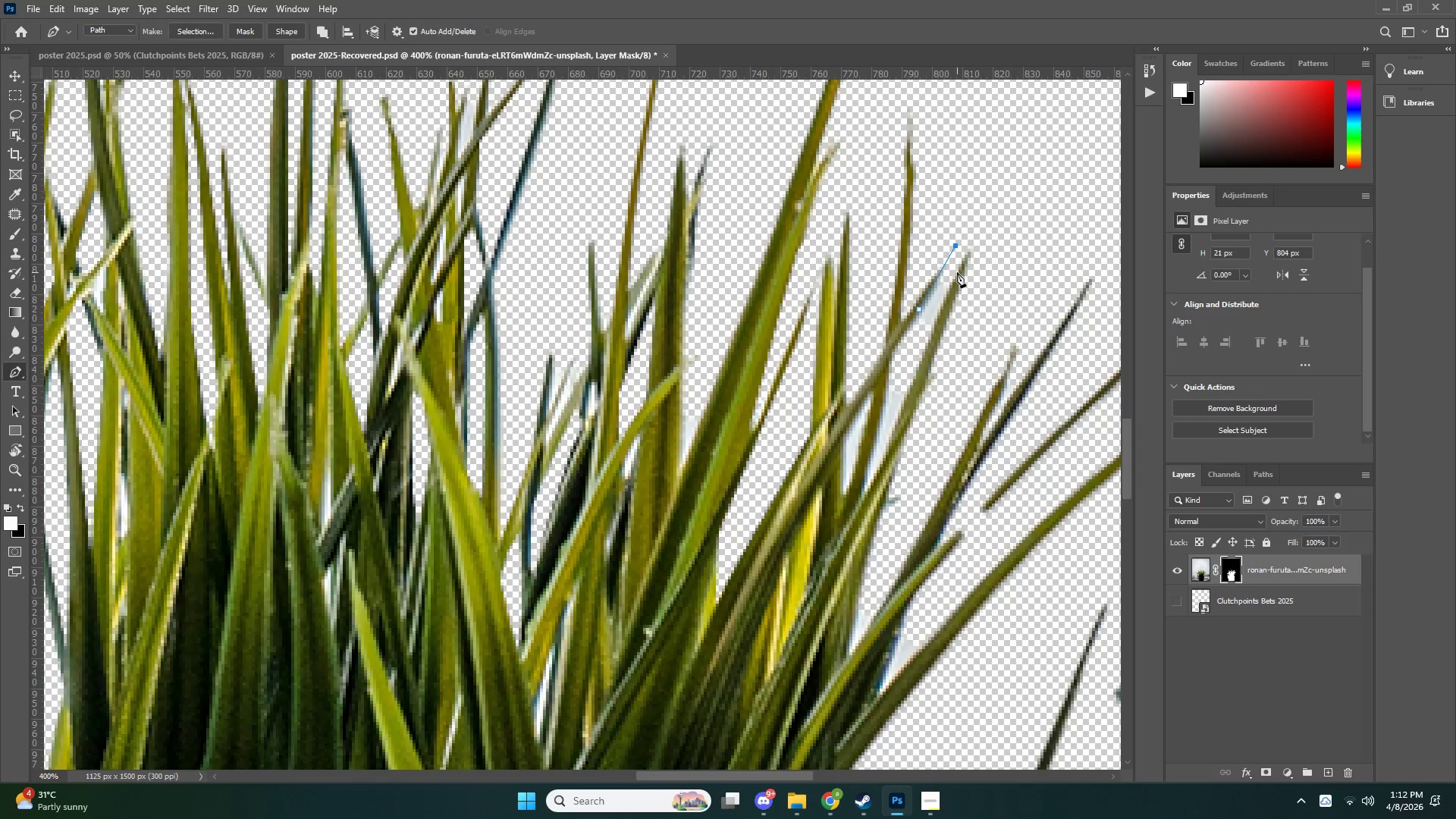 
left_click([947, 272])
 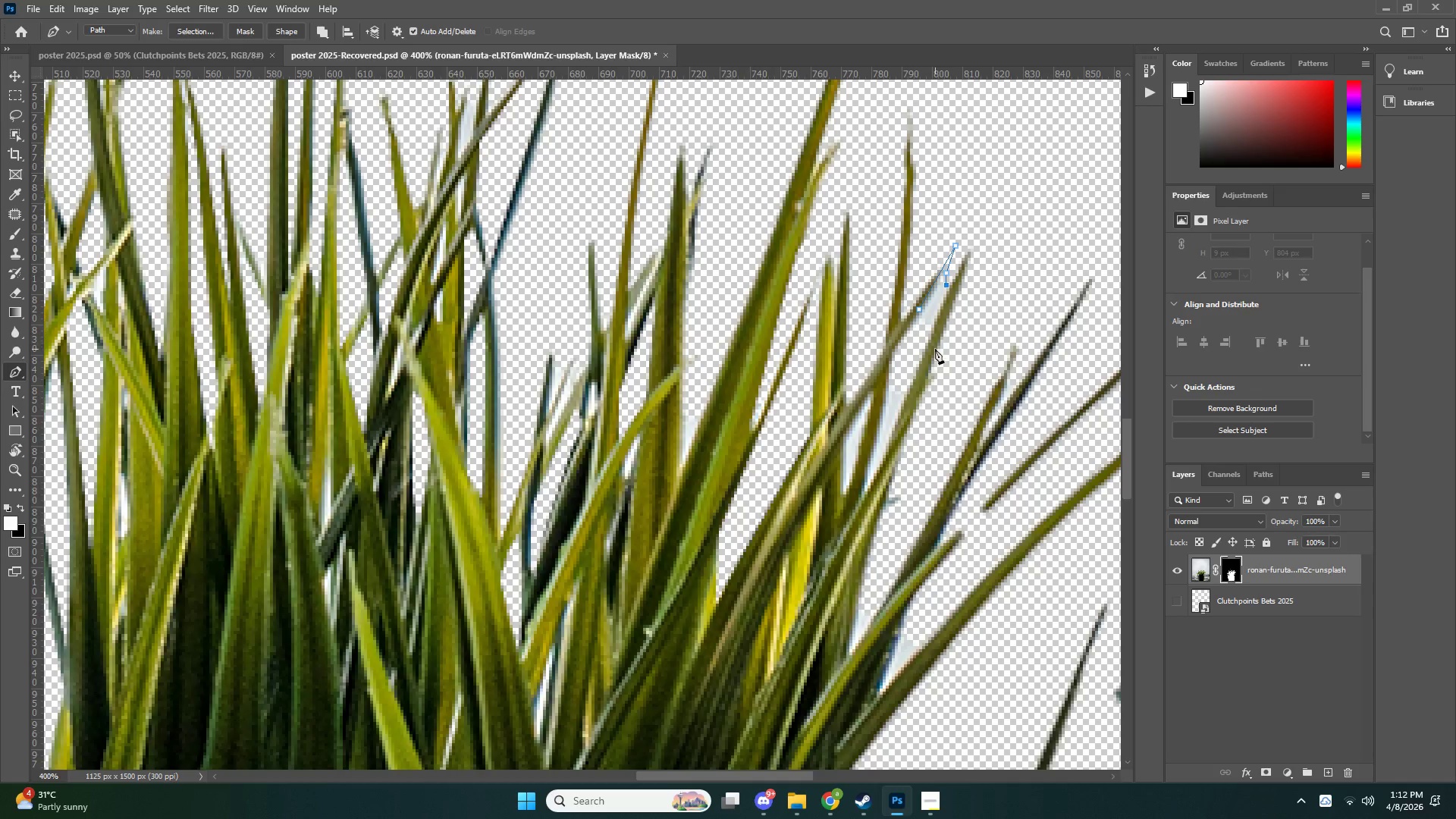 
left_click([921, 363])
 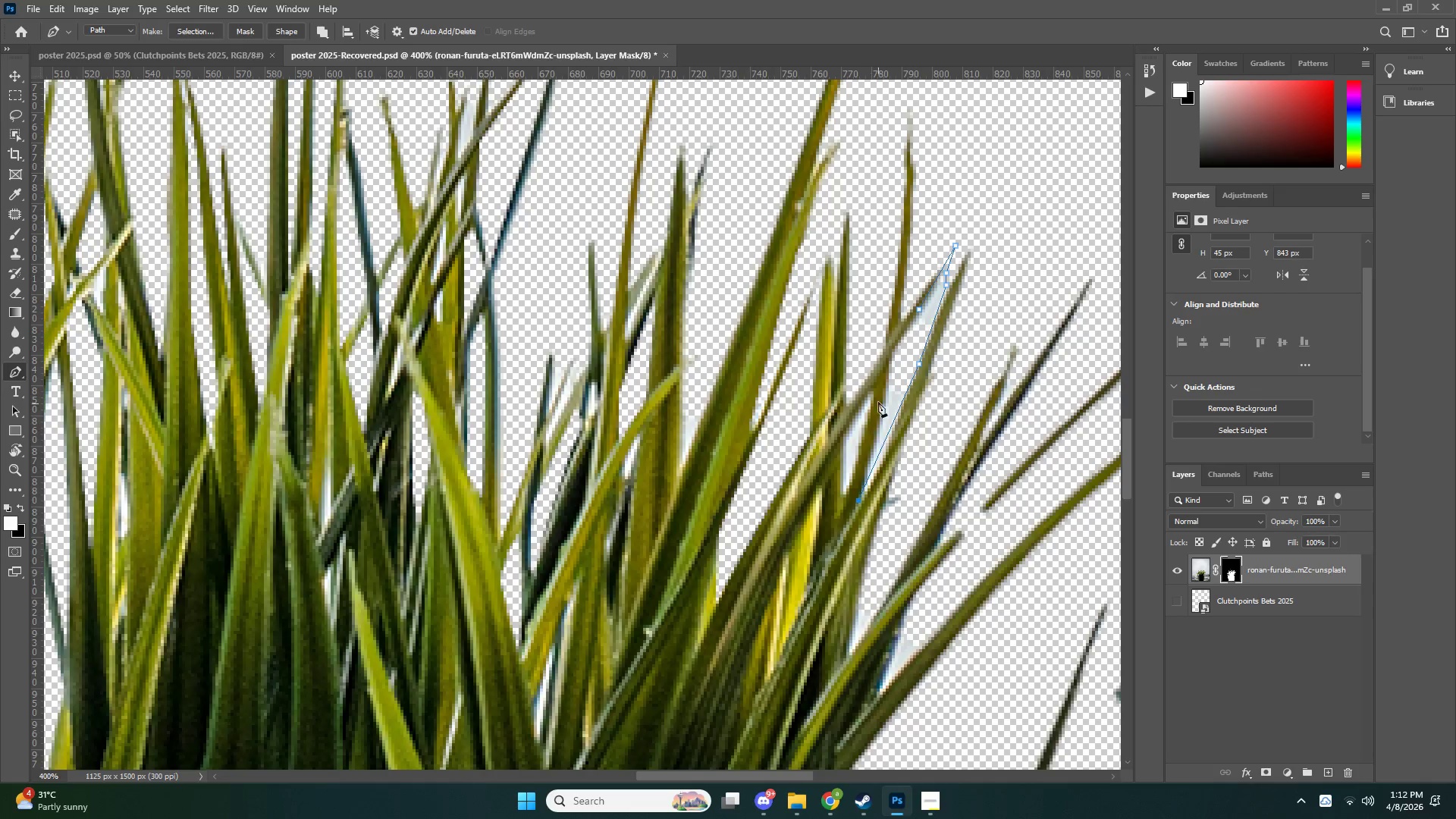 
left_click([886, 381])
 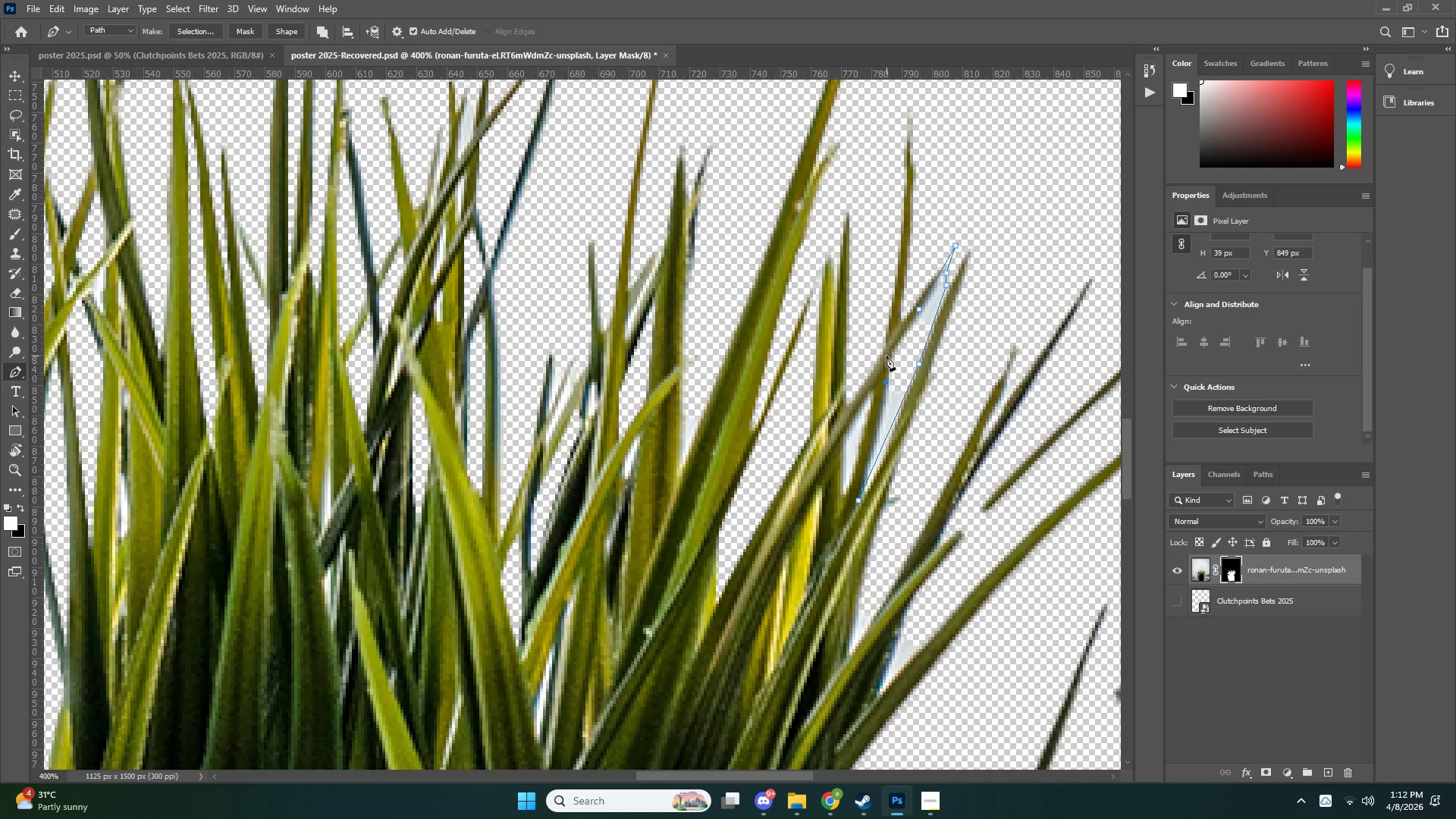 
left_click([890, 355])
 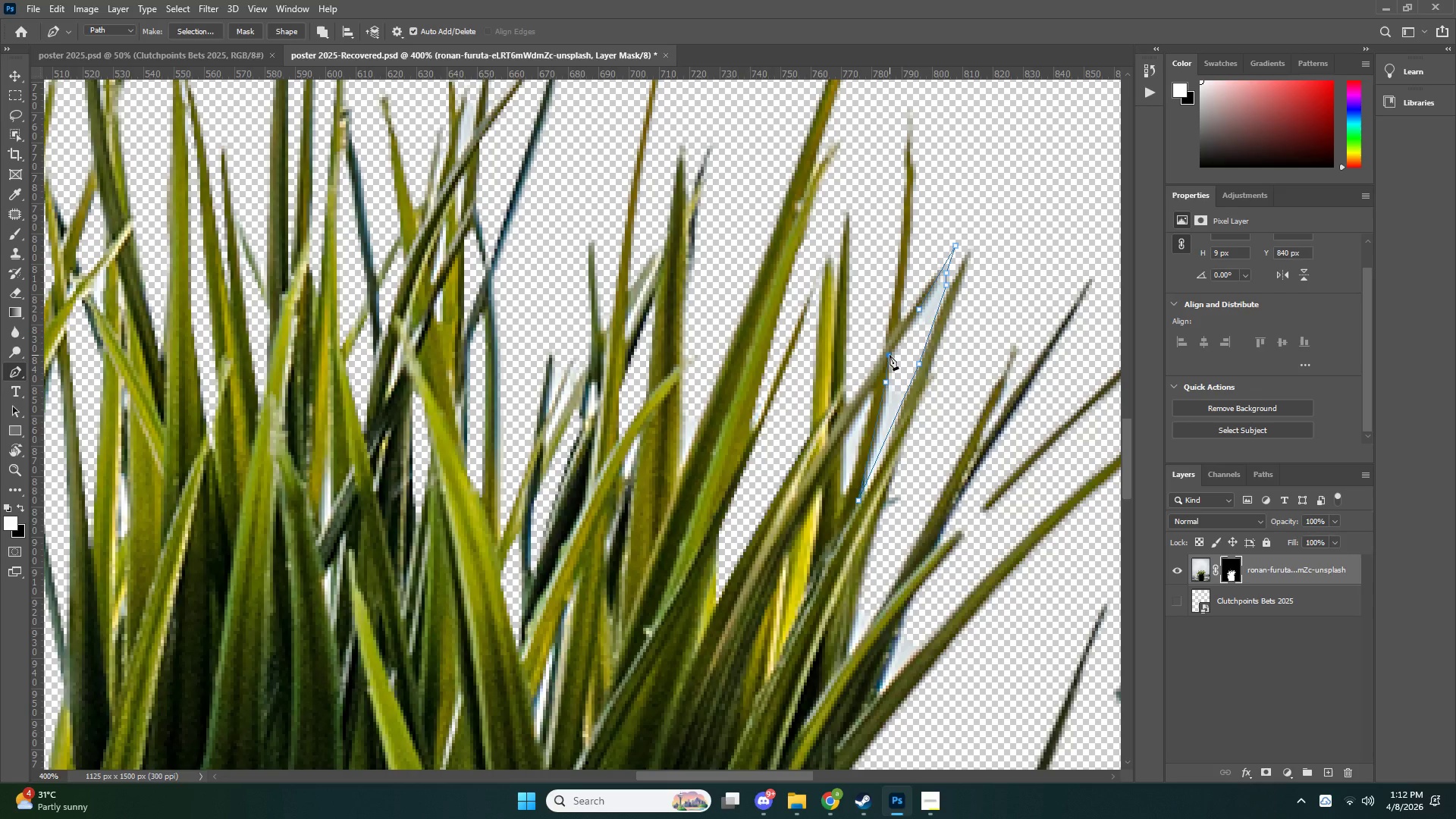 
key(Control+NumpadEnter)
 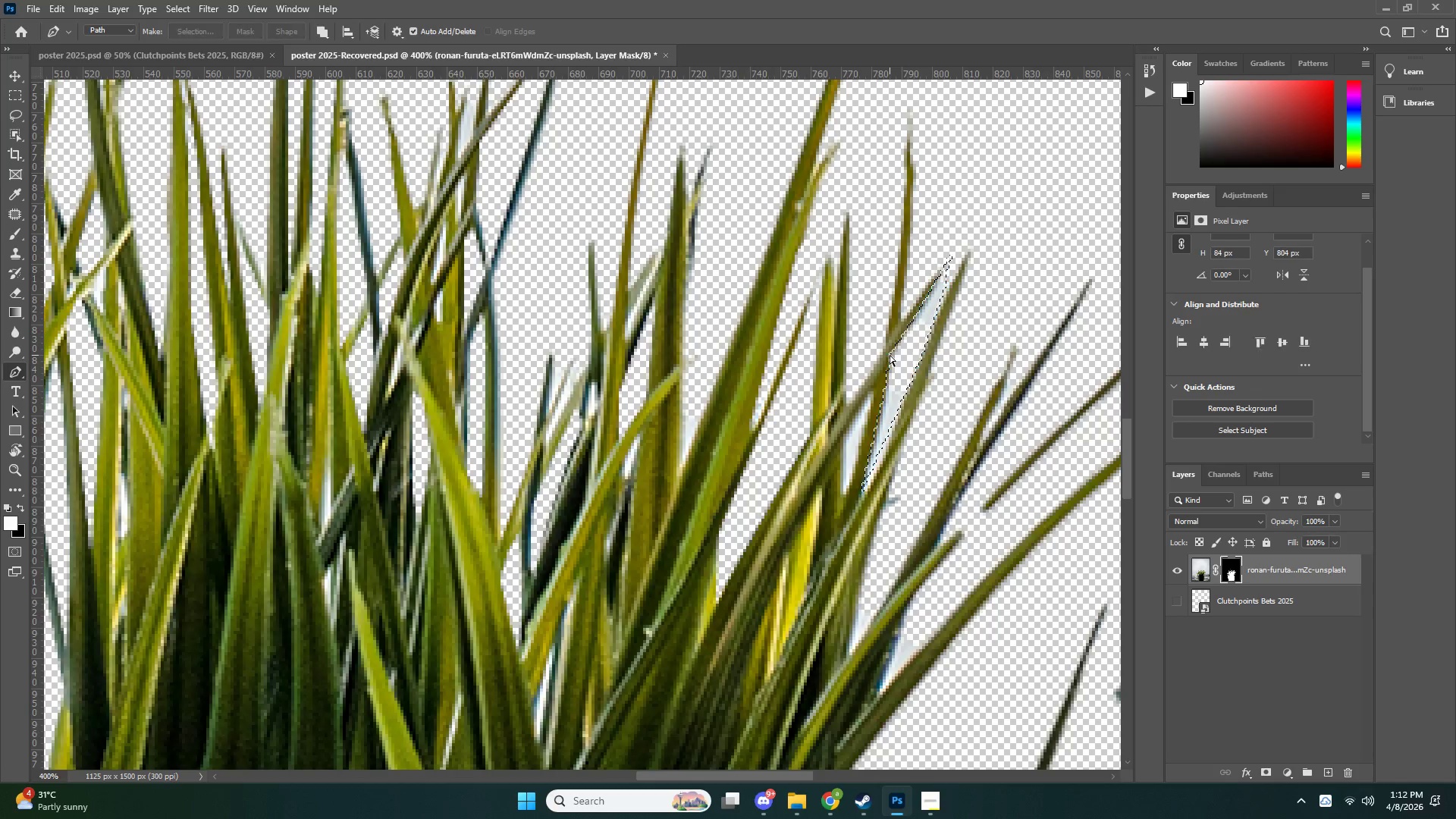 
key(Control+X)
 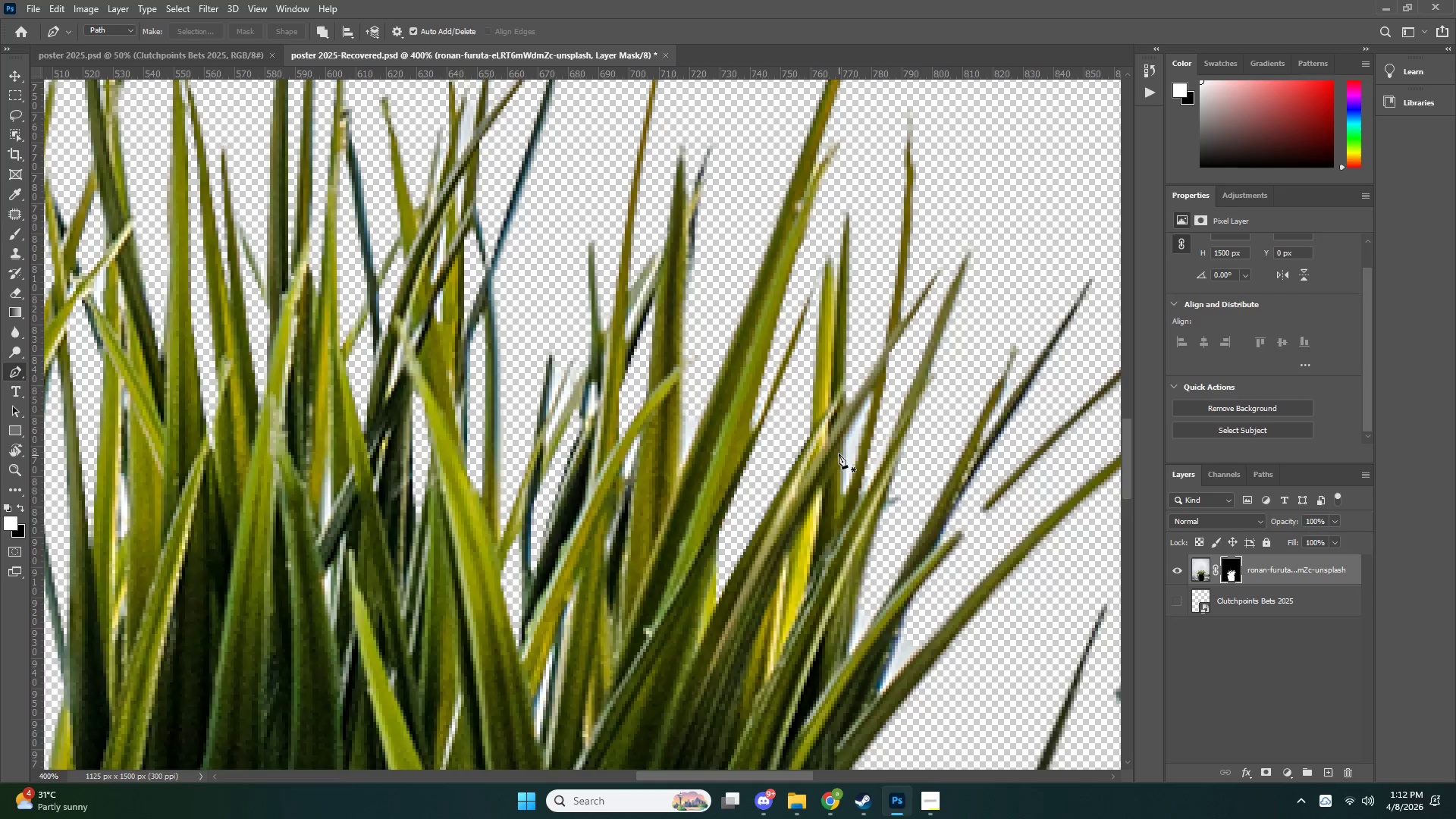 
left_click([844, 435])
 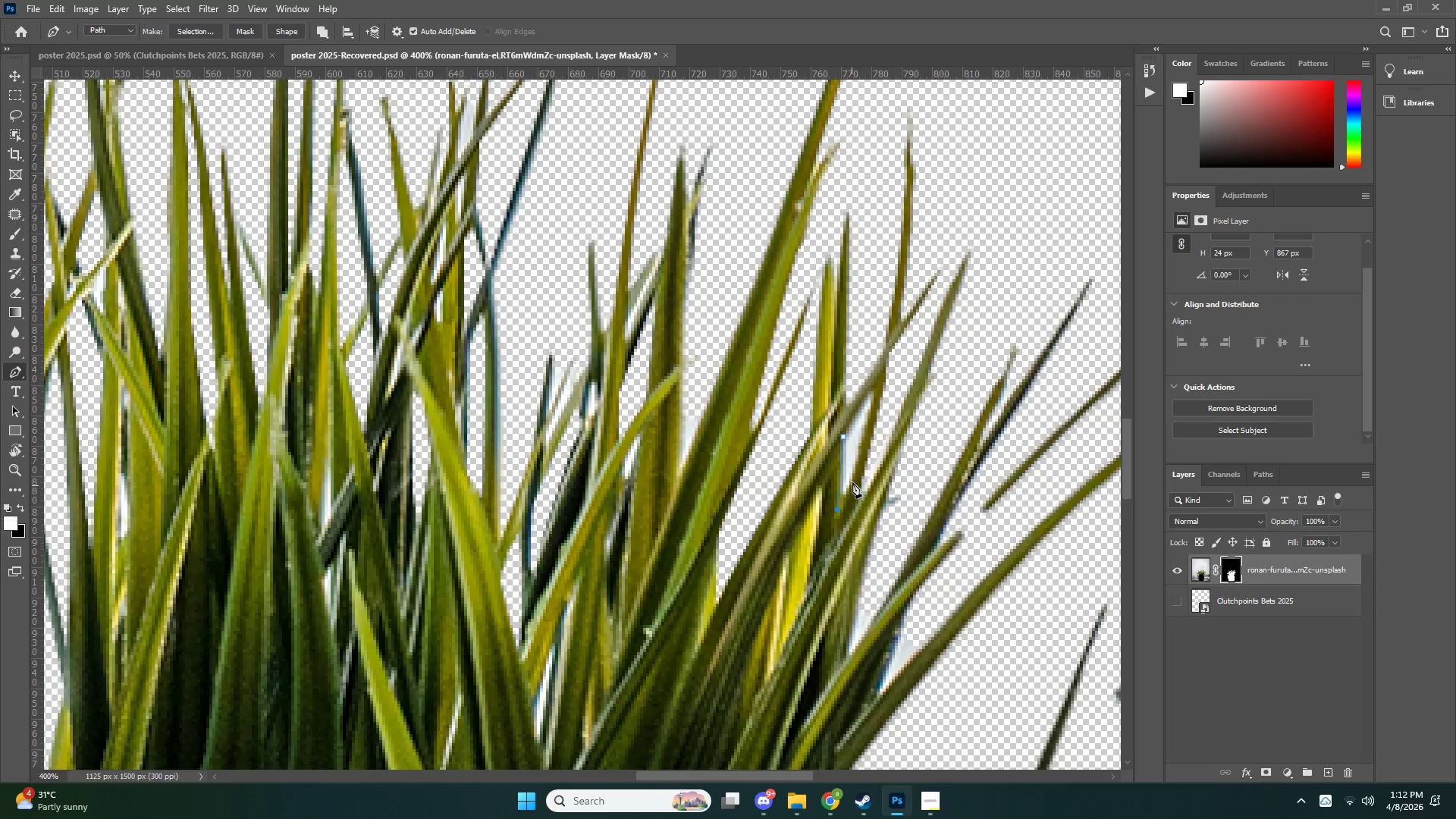 
left_click([858, 454])
 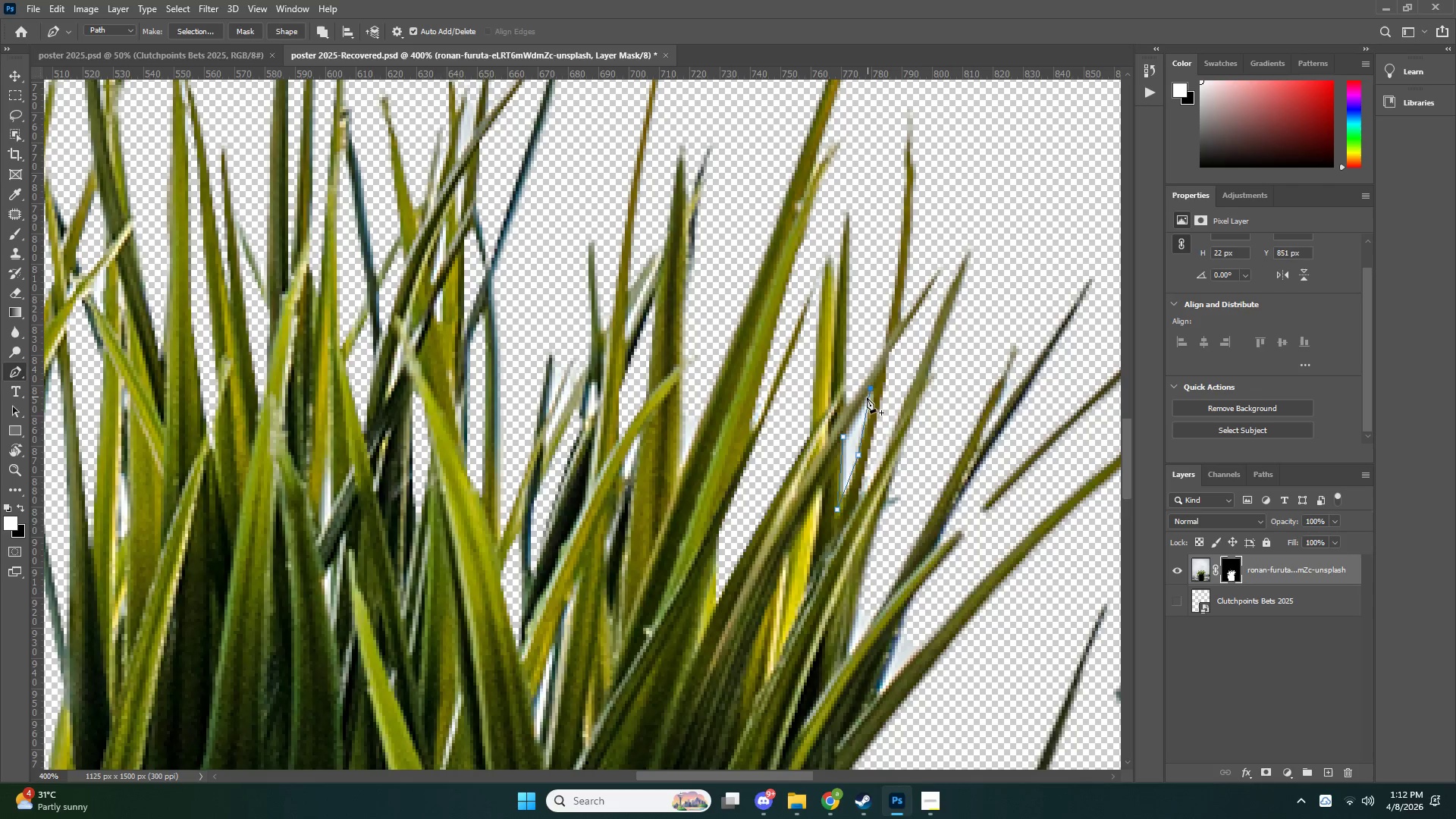 
double_click([855, 412])
 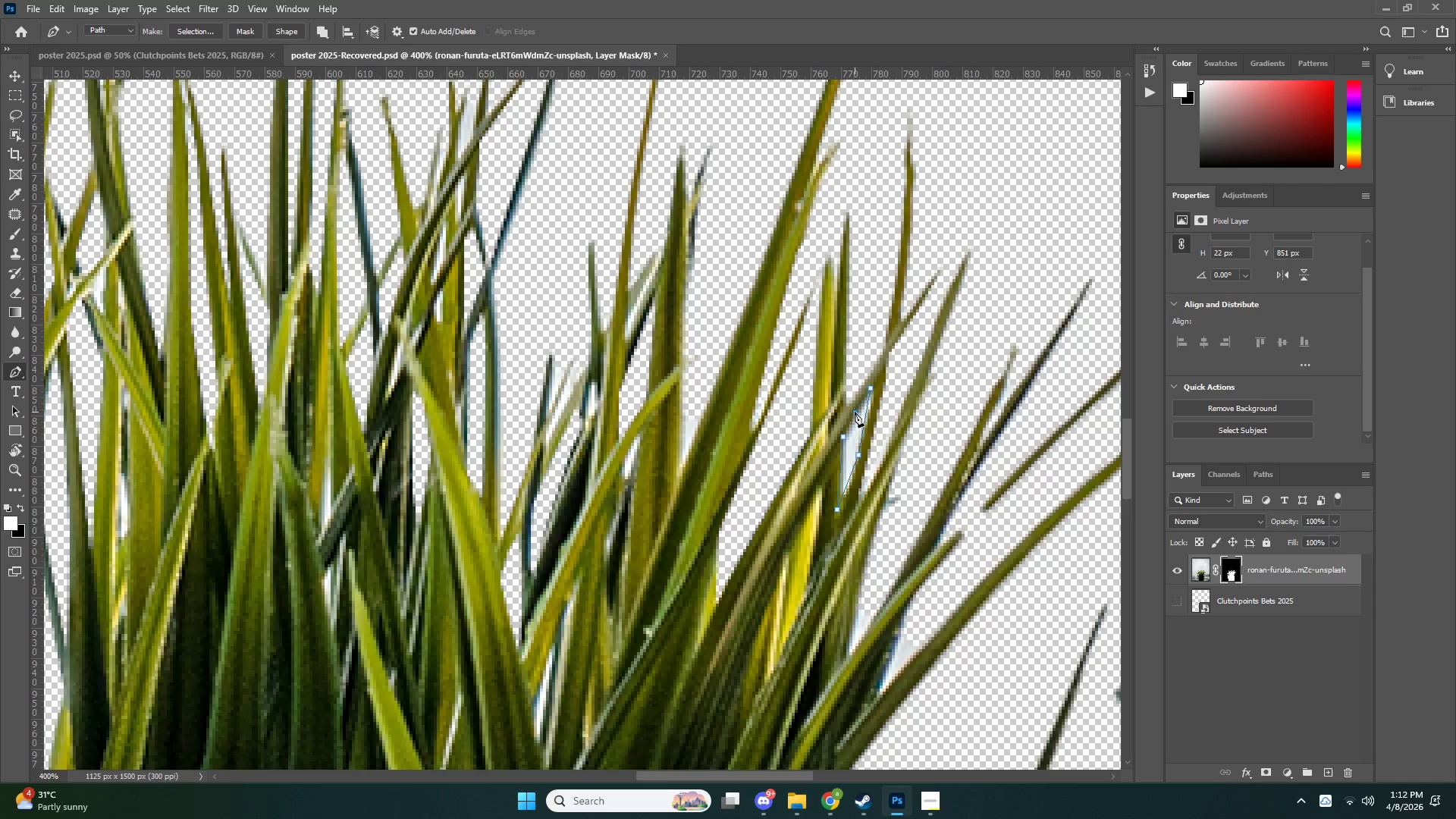 
key(Control+NumpadEnter)
 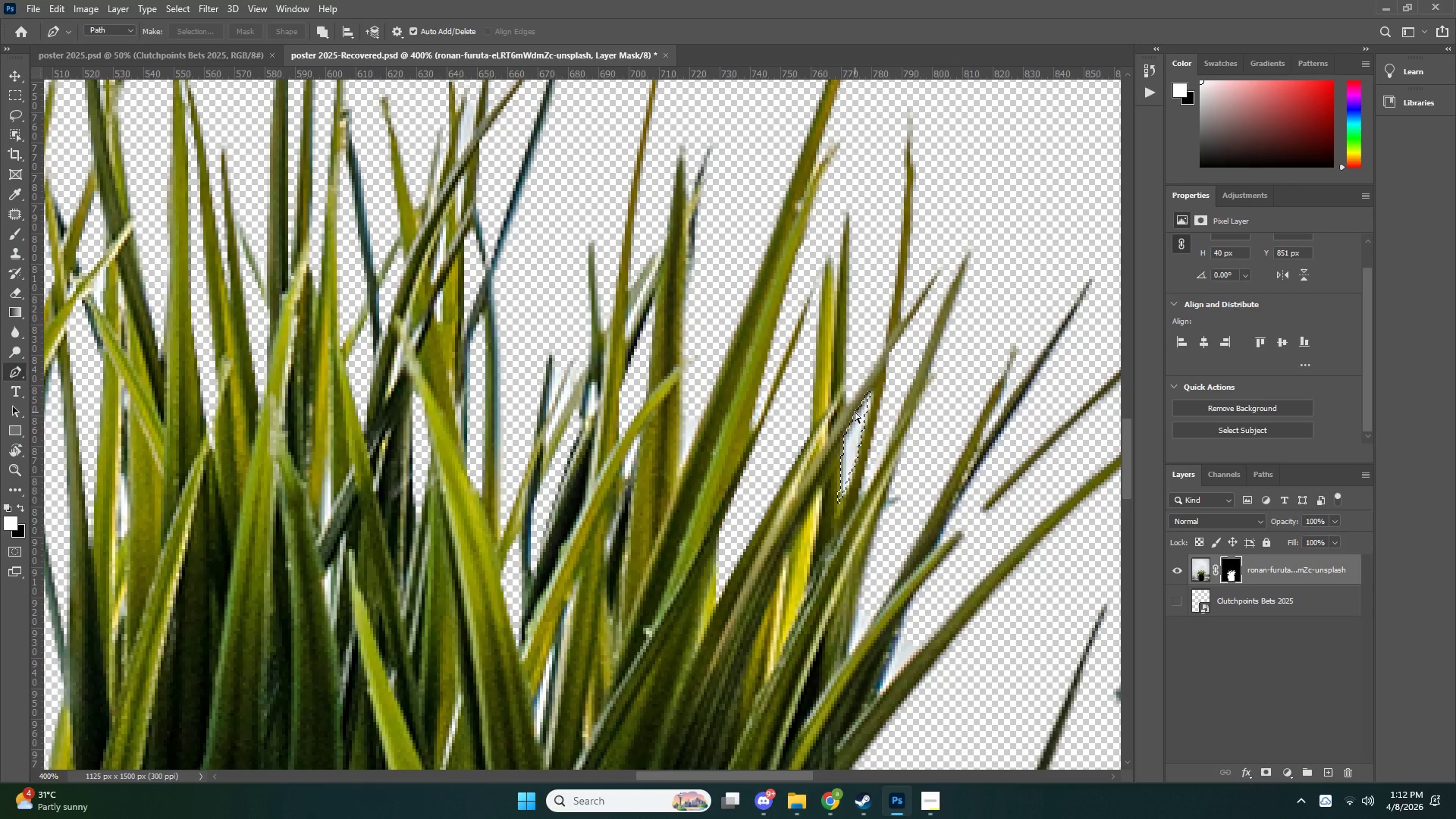 
key(Control+X)
 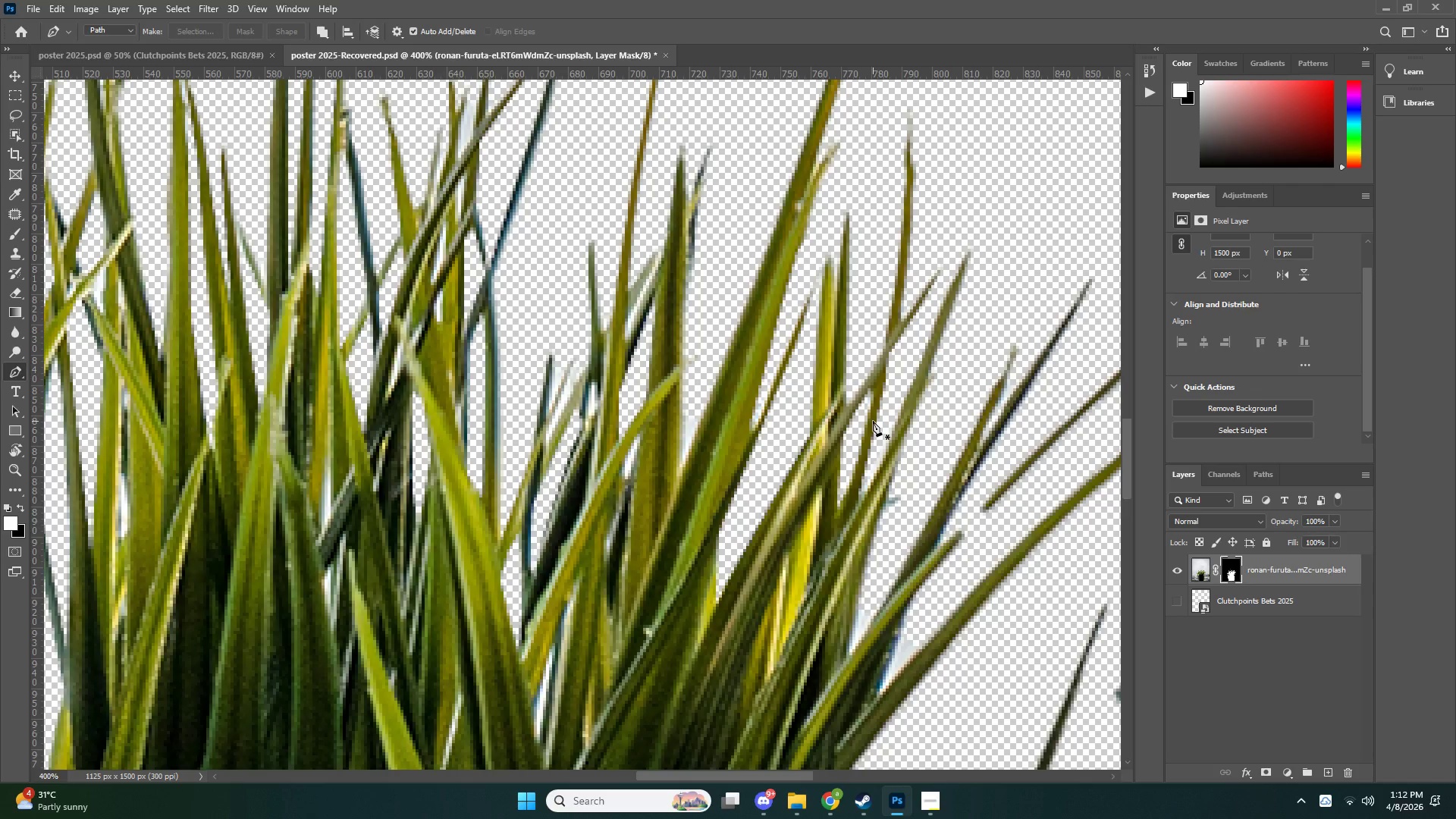 
type(zb)
 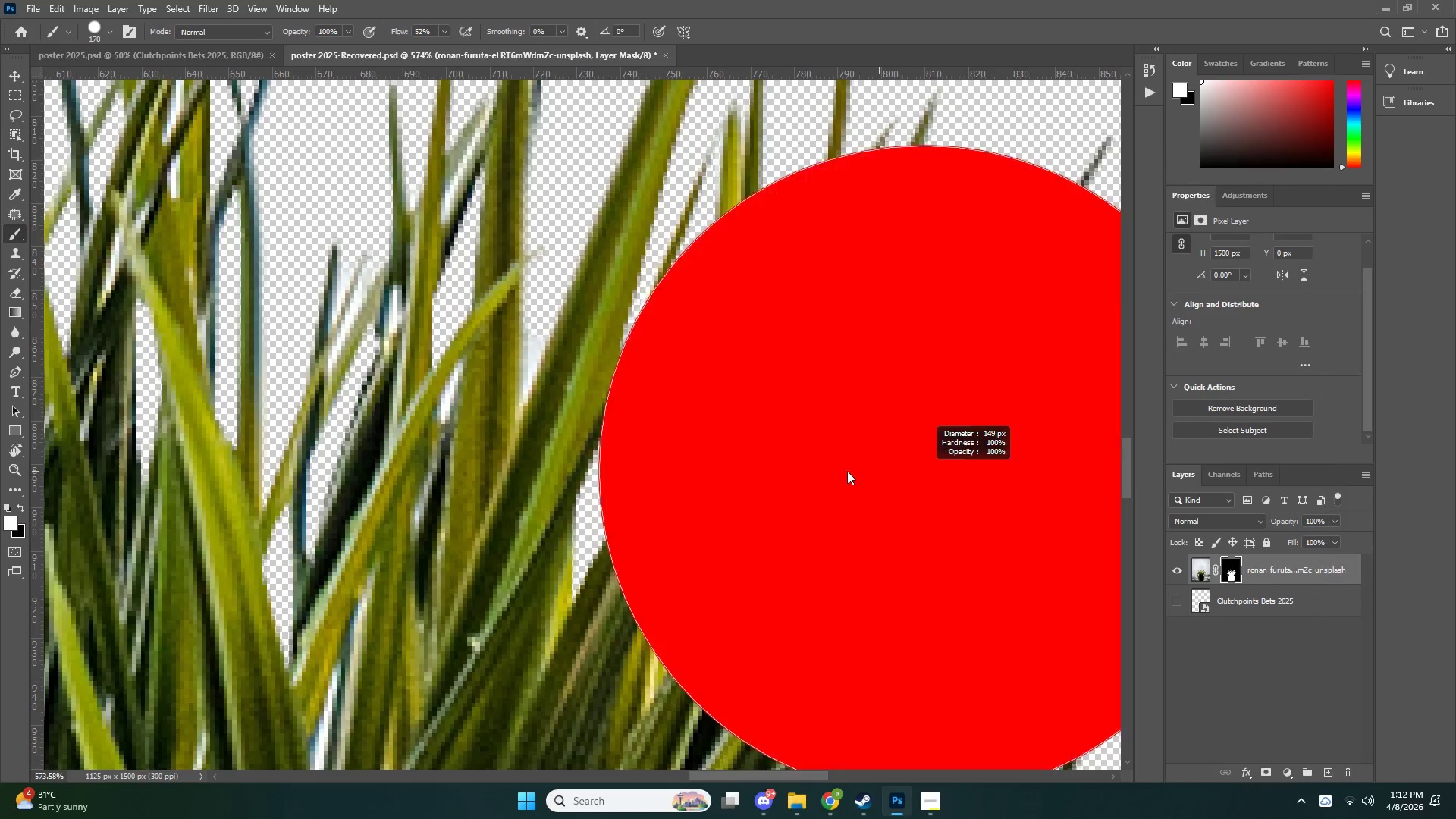 
left_click_drag(start_coordinate=[835, 388], to_coordinate=[775, 404])
 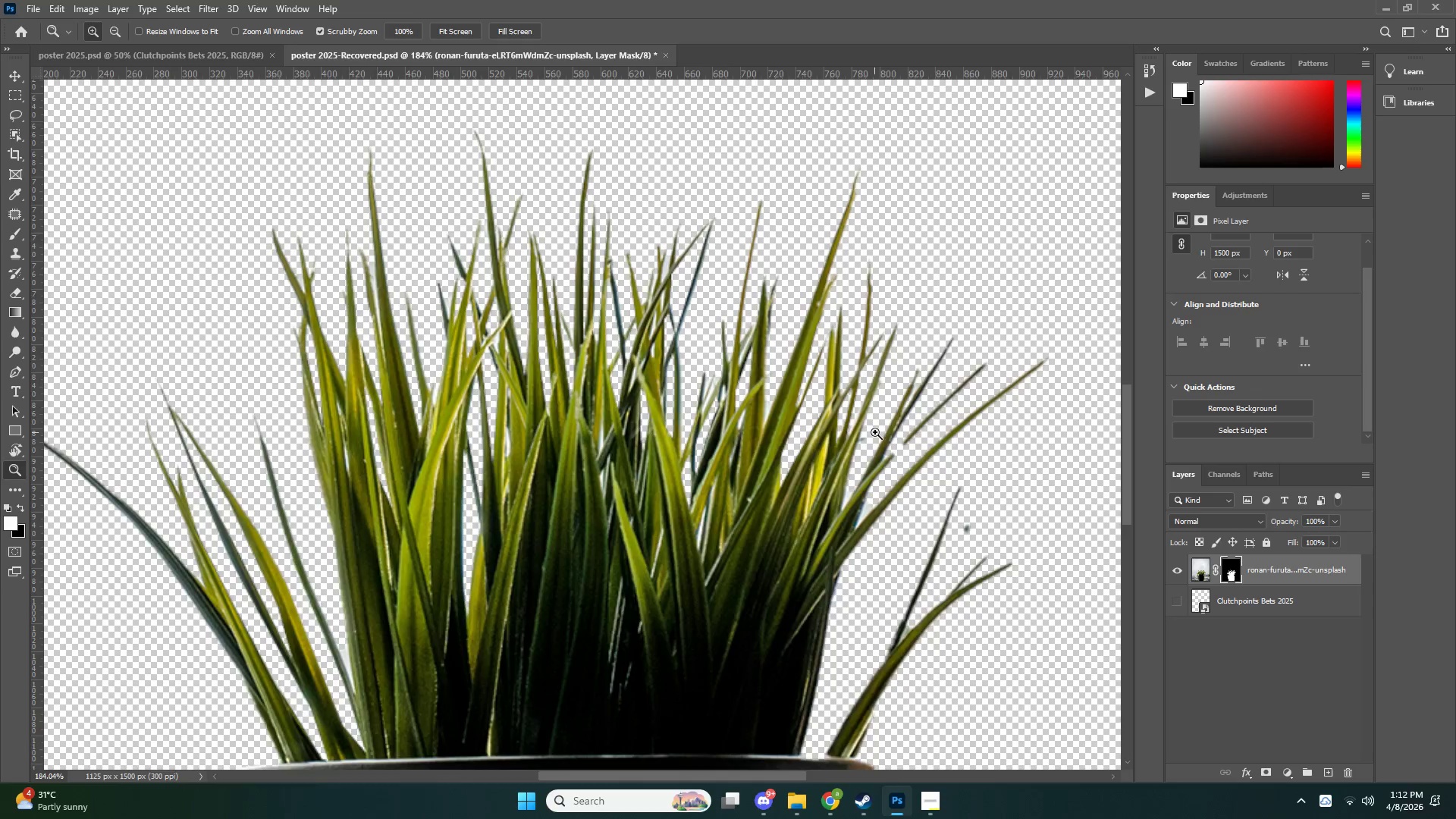 
left_click_drag(start_coordinate=[879, 432], to_coordinate=[950, 432])
 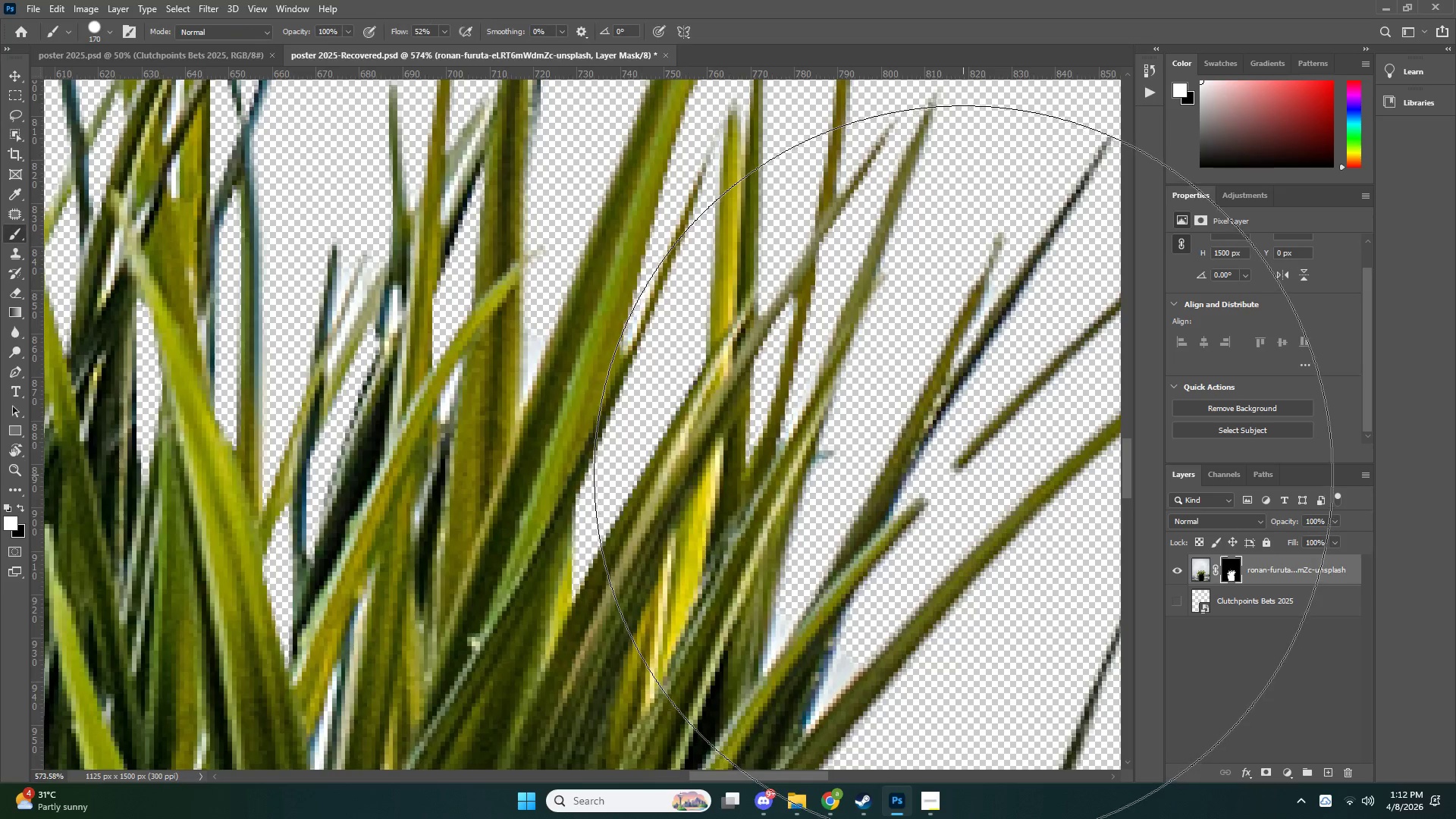 
key(Alt+AltLeft)
 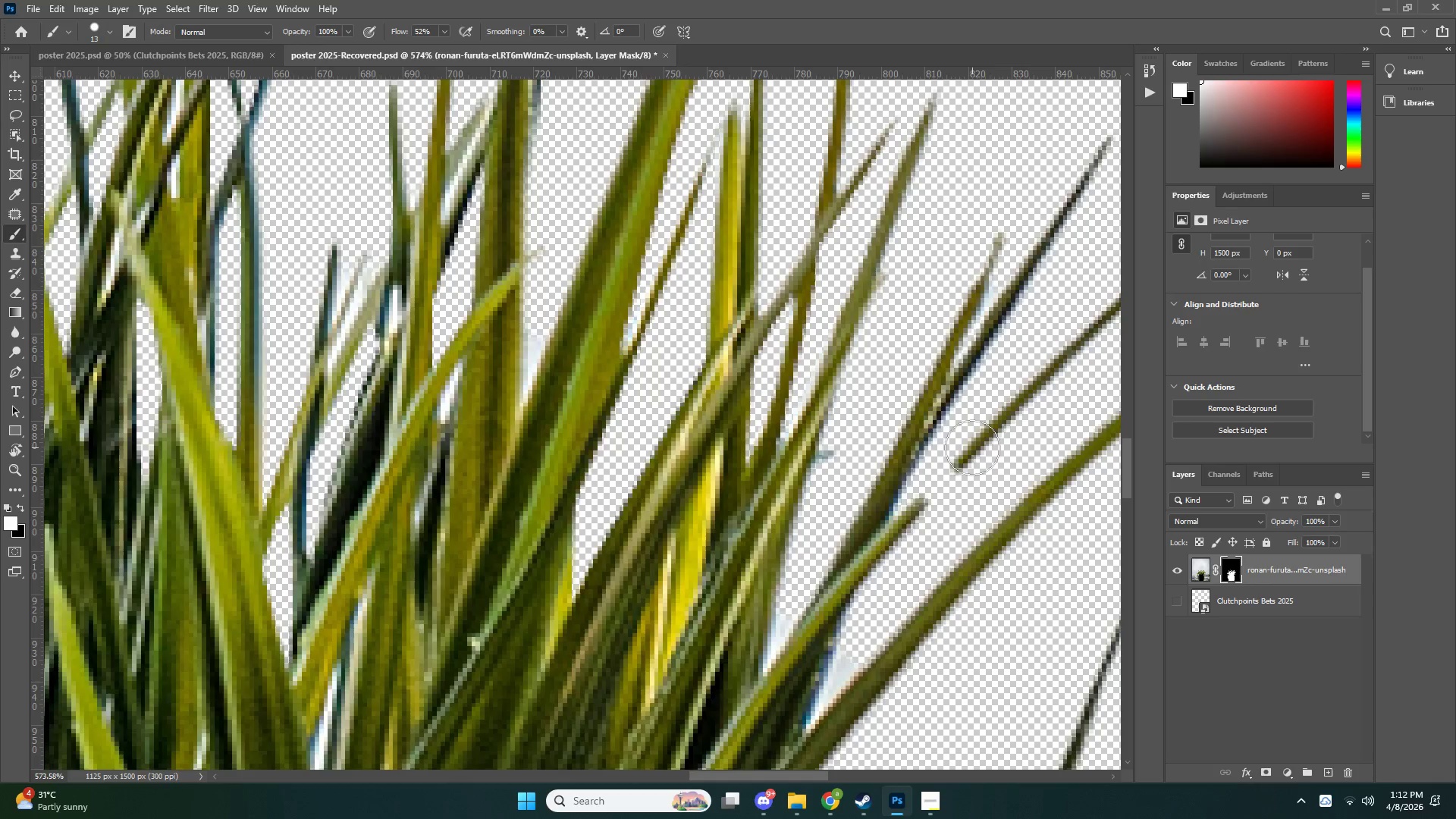 
left_click_drag(start_coordinate=[963, 457], to_coordinate=[883, 526])
 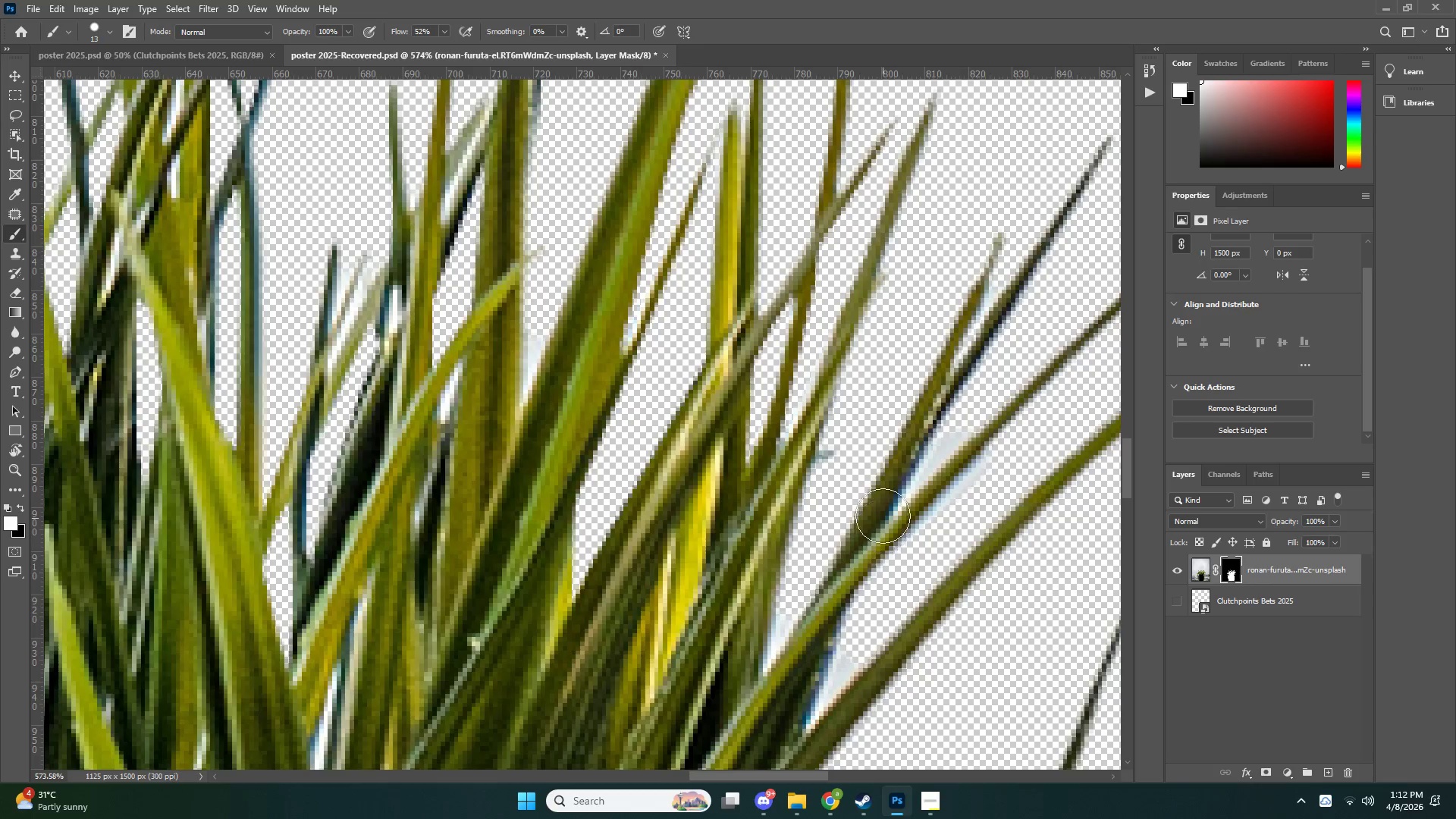 
type(zp)
 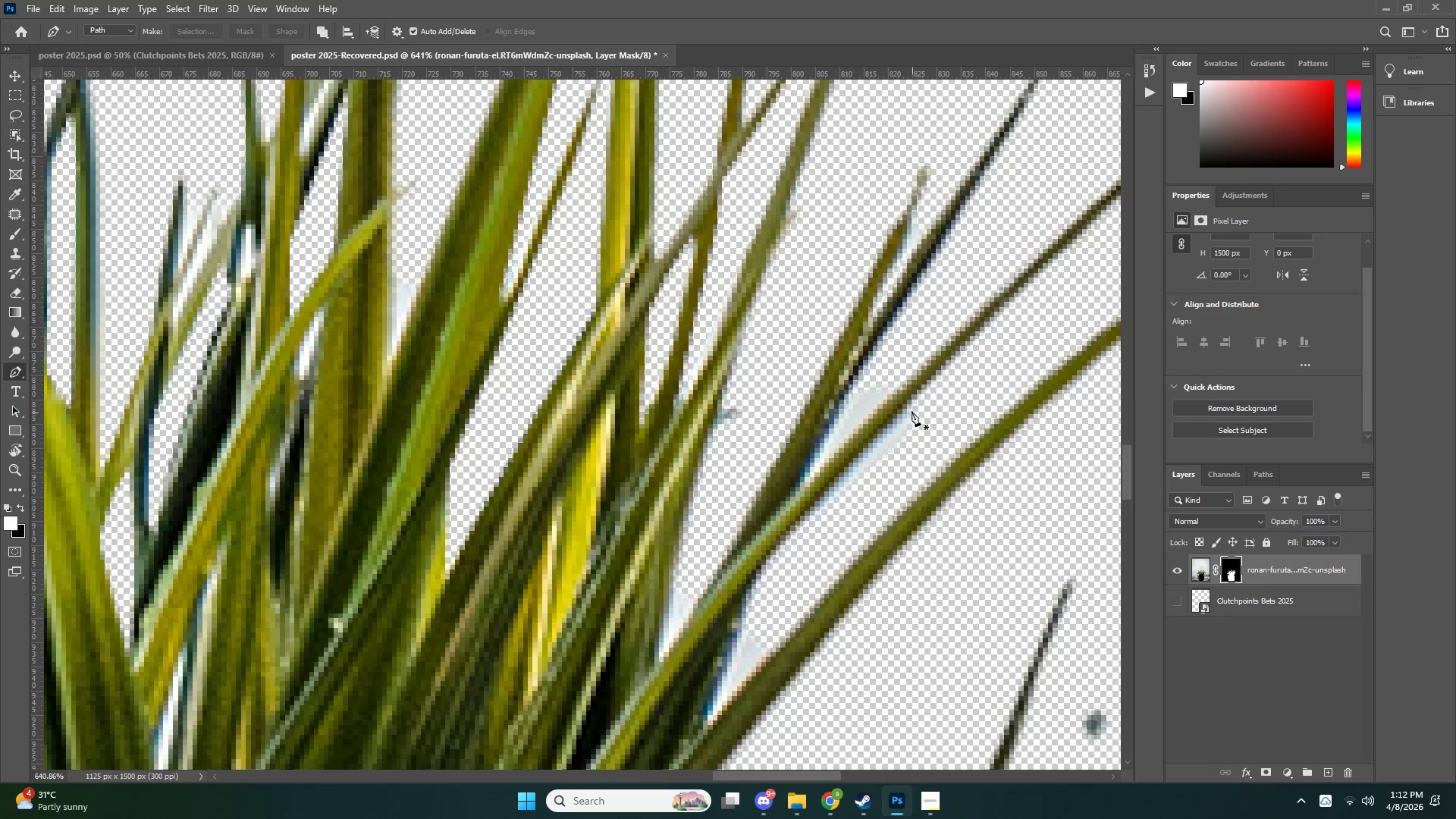 
left_click_drag(start_coordinate=[875, 453], to_coordinate=[816, 474])
 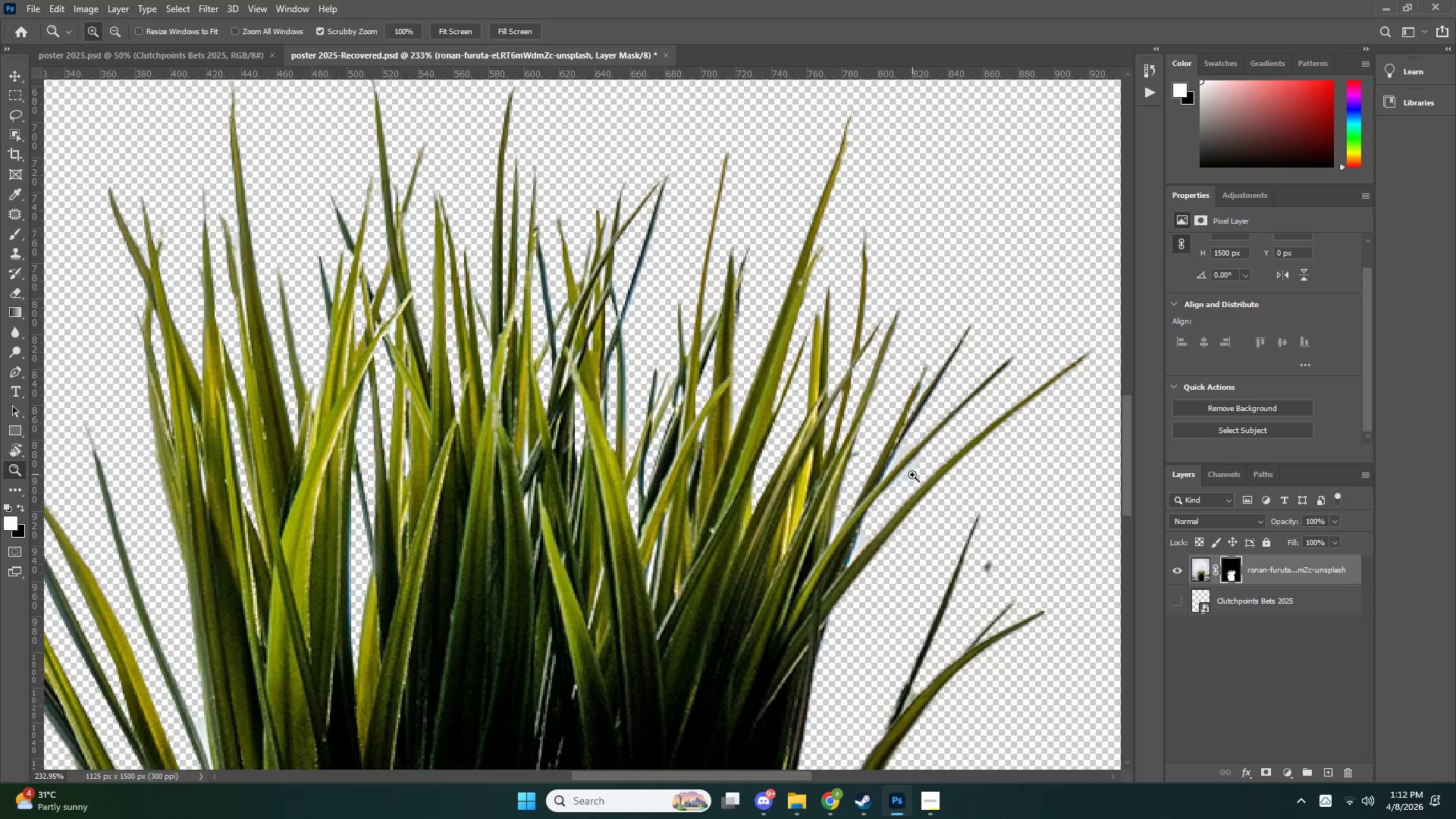 
left_click_drag(start_coordinate=[927, 477], to_coordinate=[993, 460])
 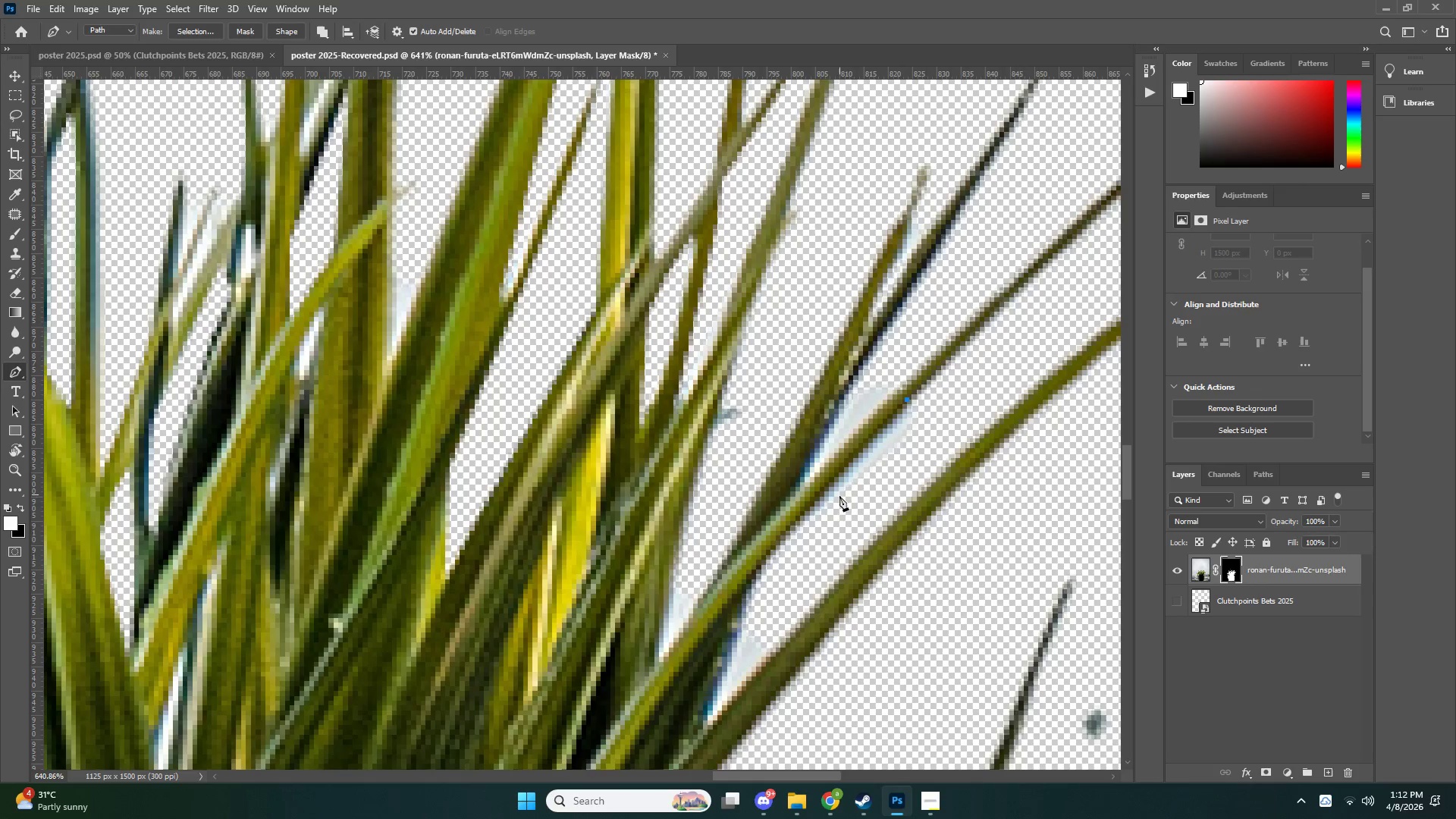 
left_click_drag(start_coordinate=[792, 566], to_coordinate=[795, 571])
 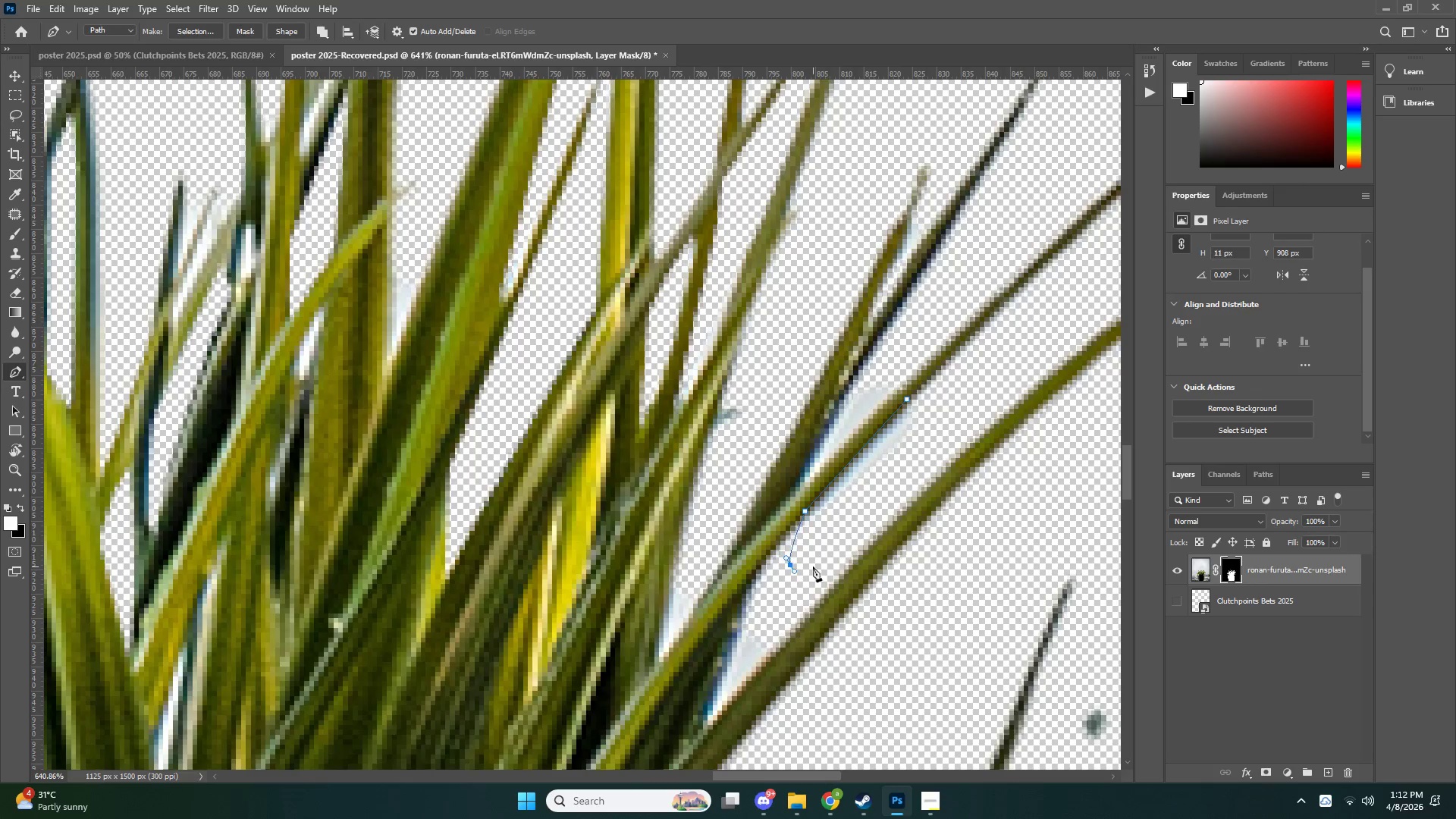 
left_click_drag(start_coordinate=[841, 551], to_coordinate=[890, 507])
 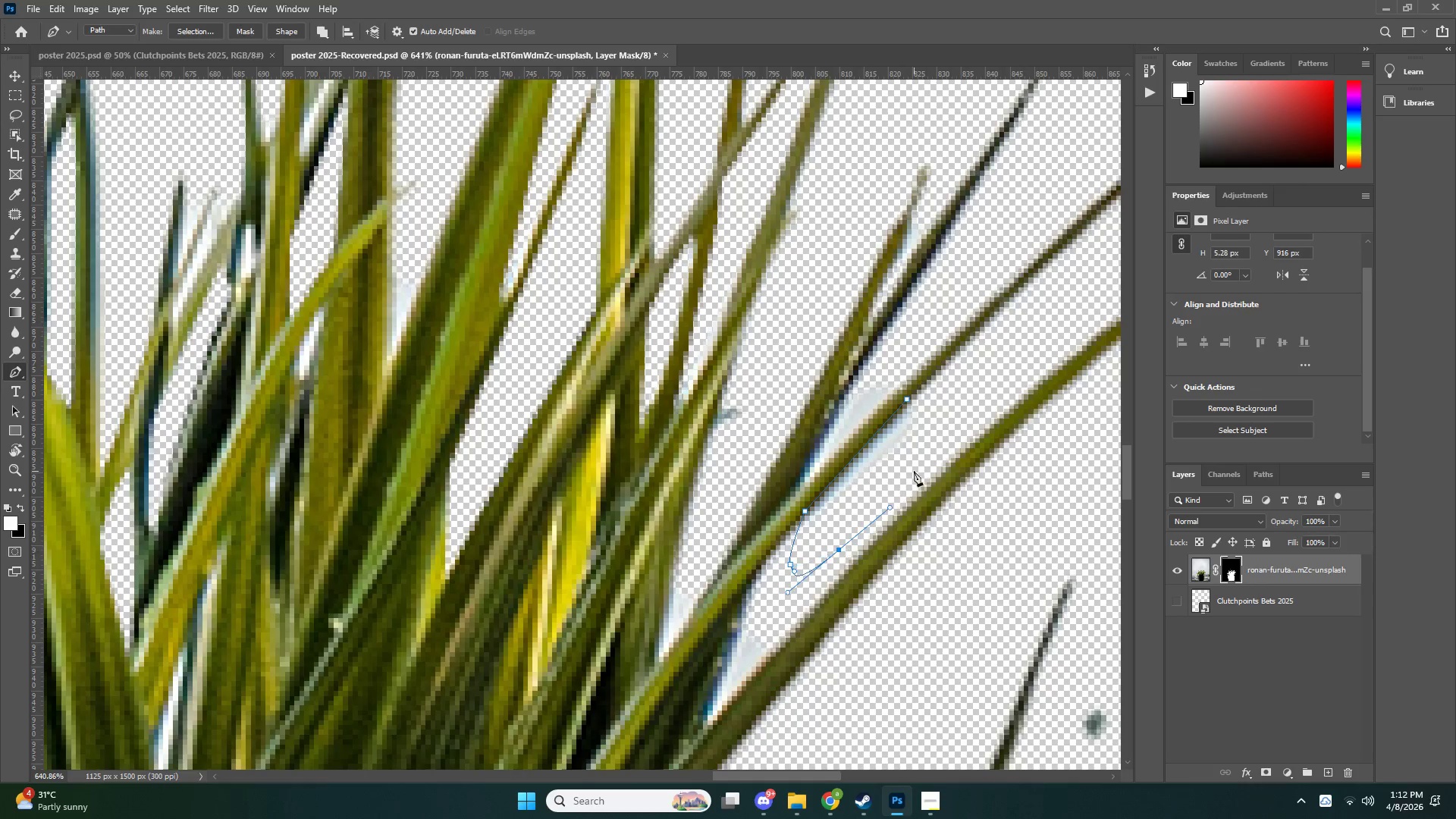 
left_click_drag(start_coordinate=[914, 471], to_coordinate=[917, 450])
 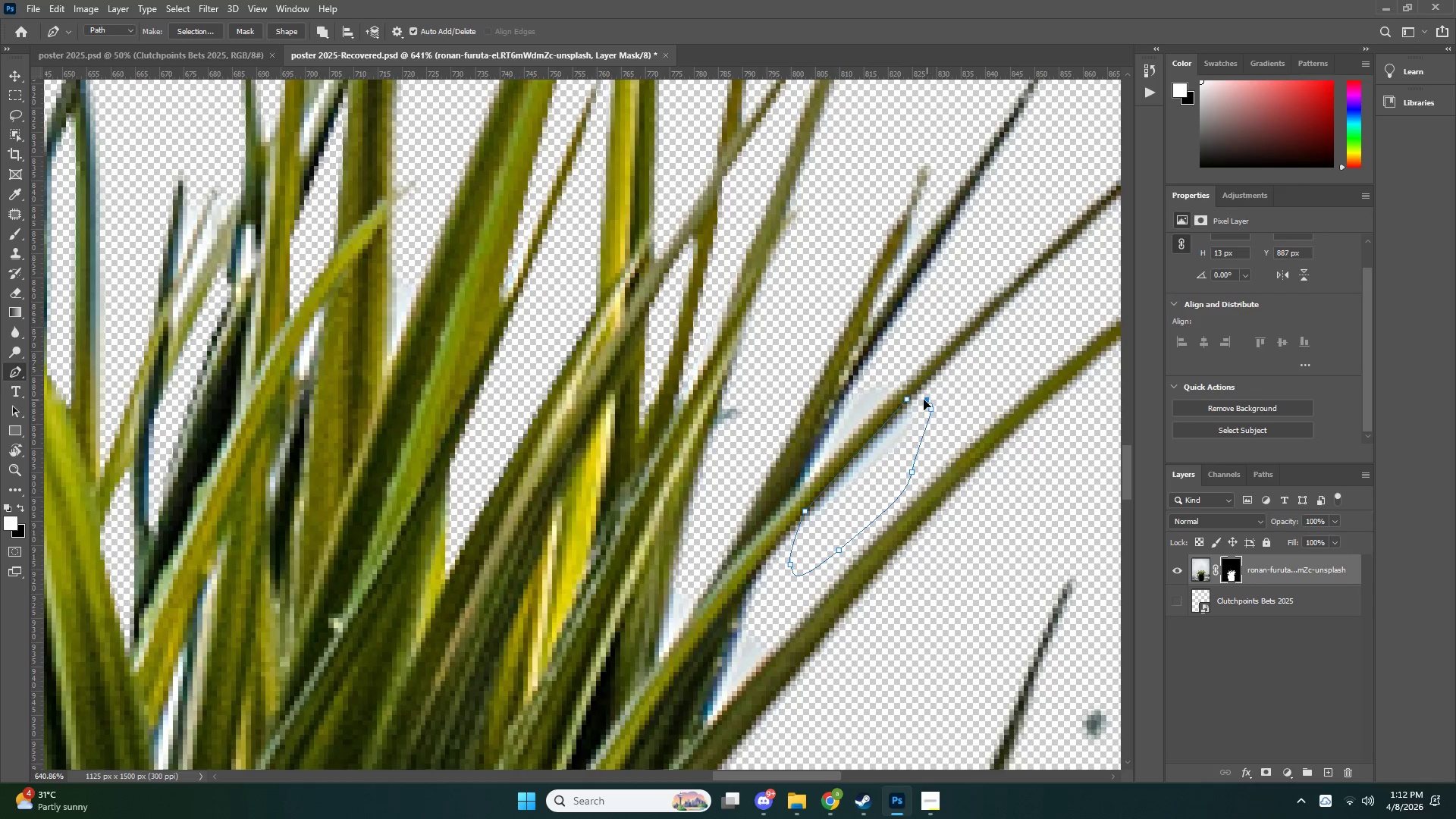 
key(Control+NumpadEnter)
 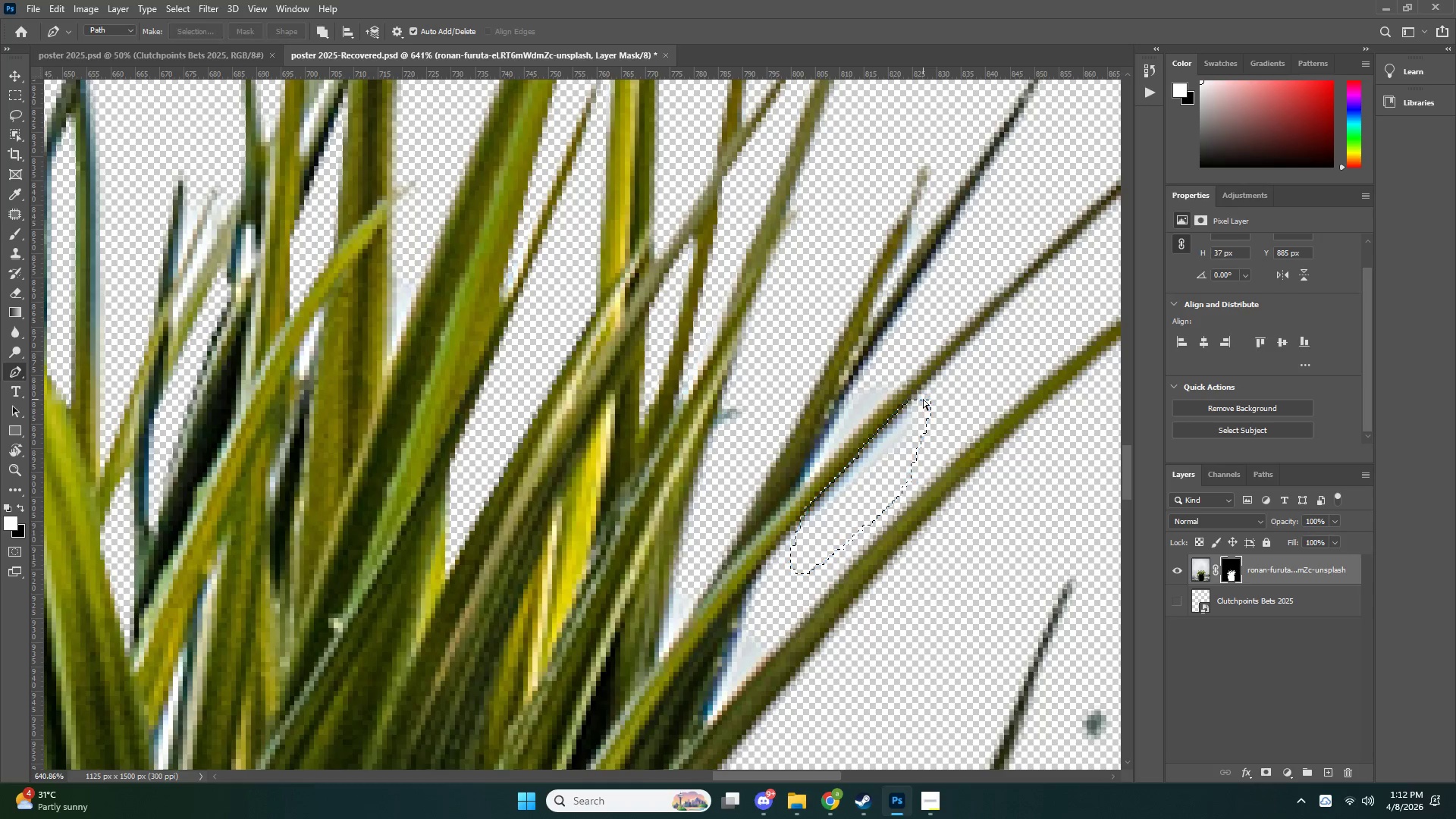 
key(Control+X)
 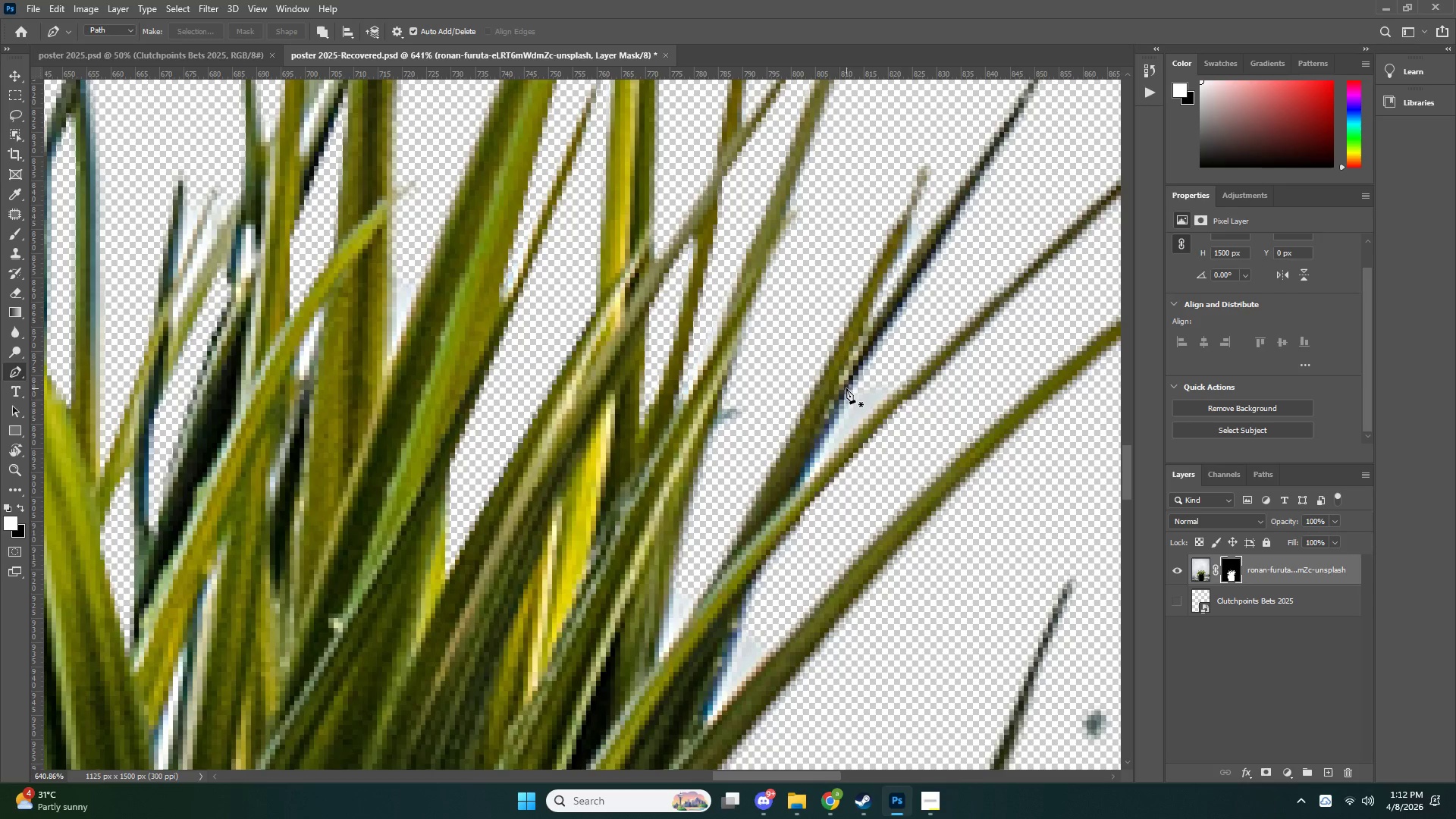 
left_click([849, 384])
 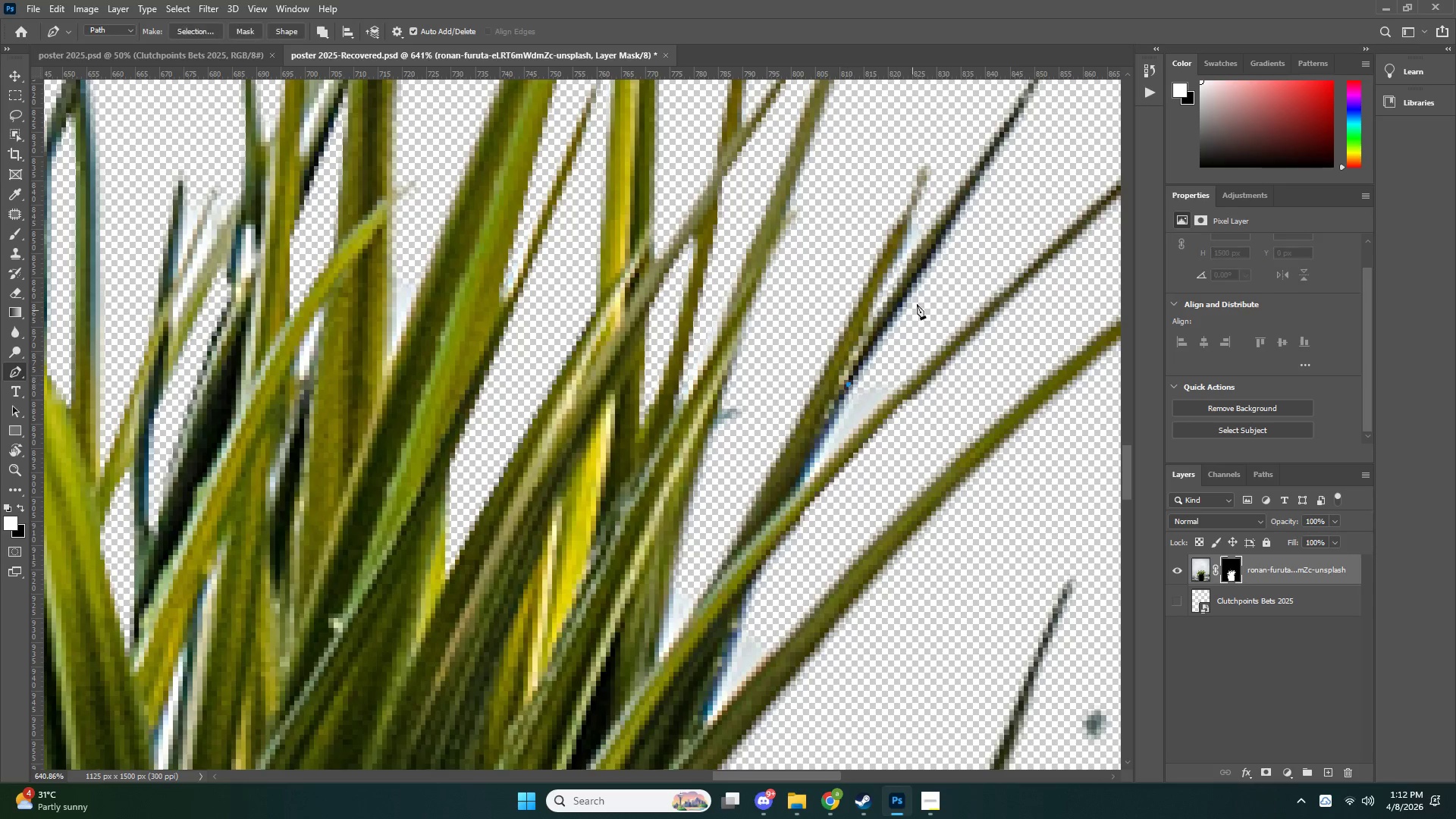 
left_click_drag(start_coordinate=[927, 291], to_coordinate=[950, 267])
 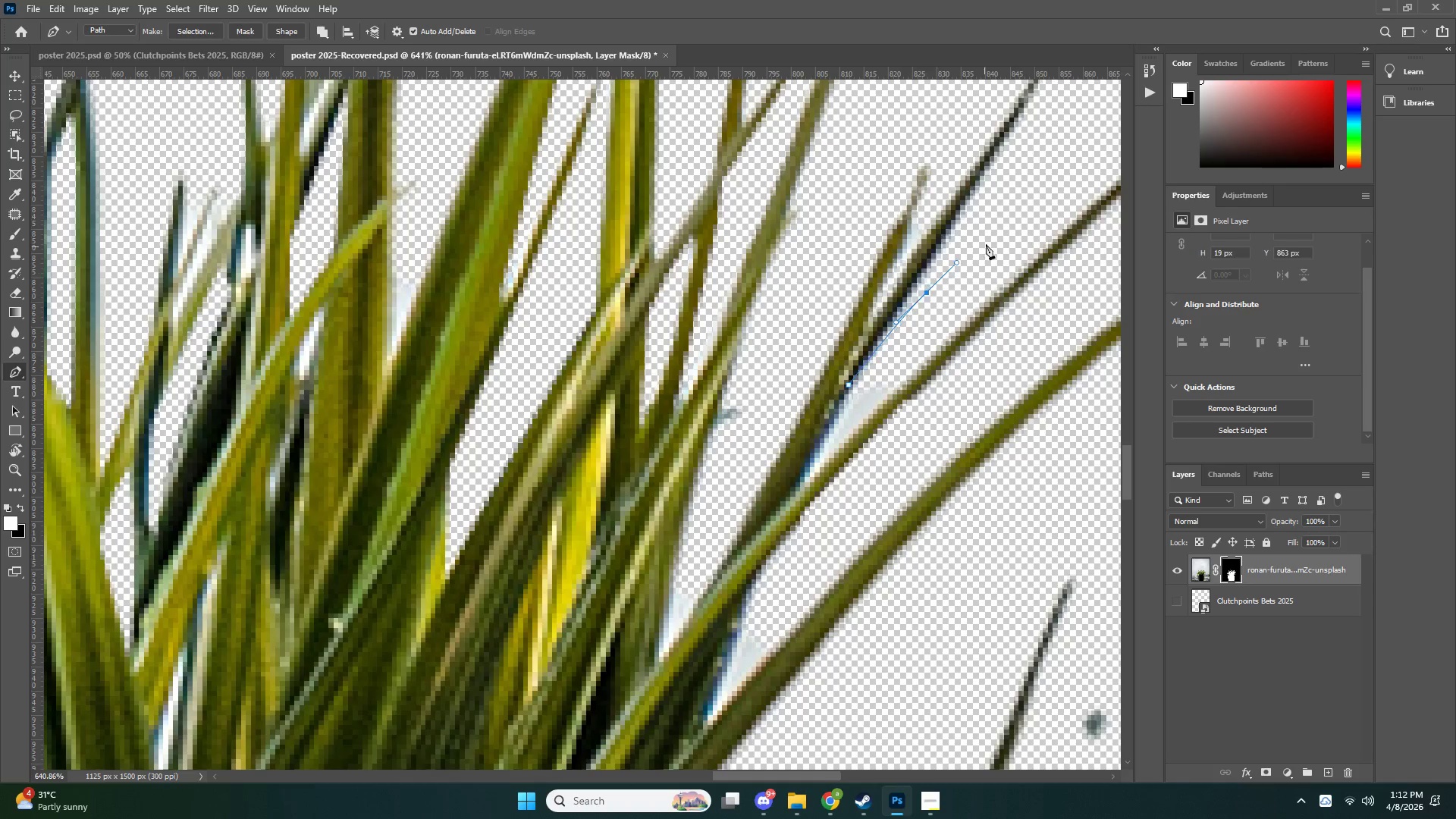 
left_click_drag(start_coordinate=[986, 244], to_coordinate=[987, 259])
 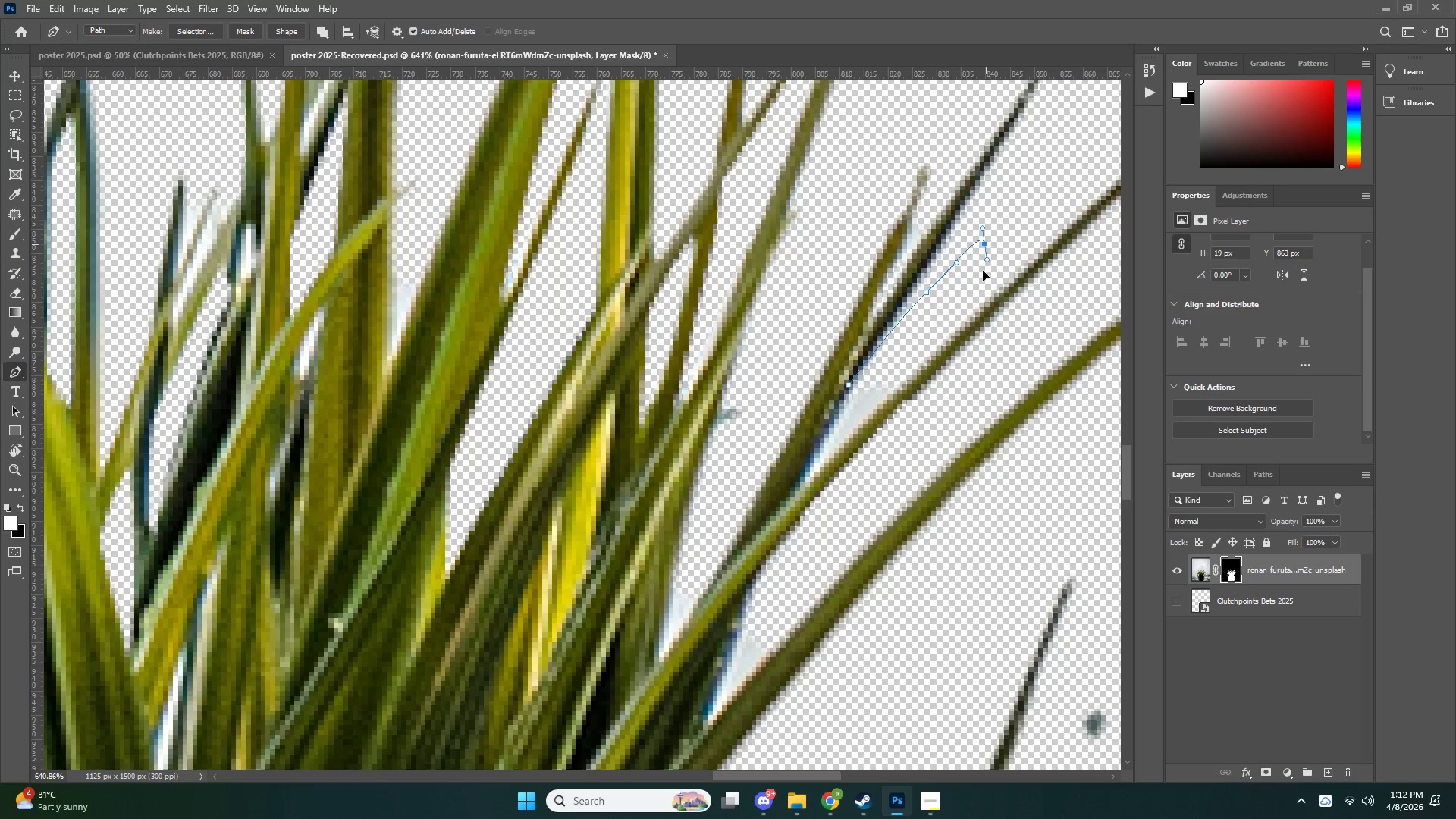 
left_click_drag(start_coordinate=[949, 307], to_coordinate=[925, 326])
 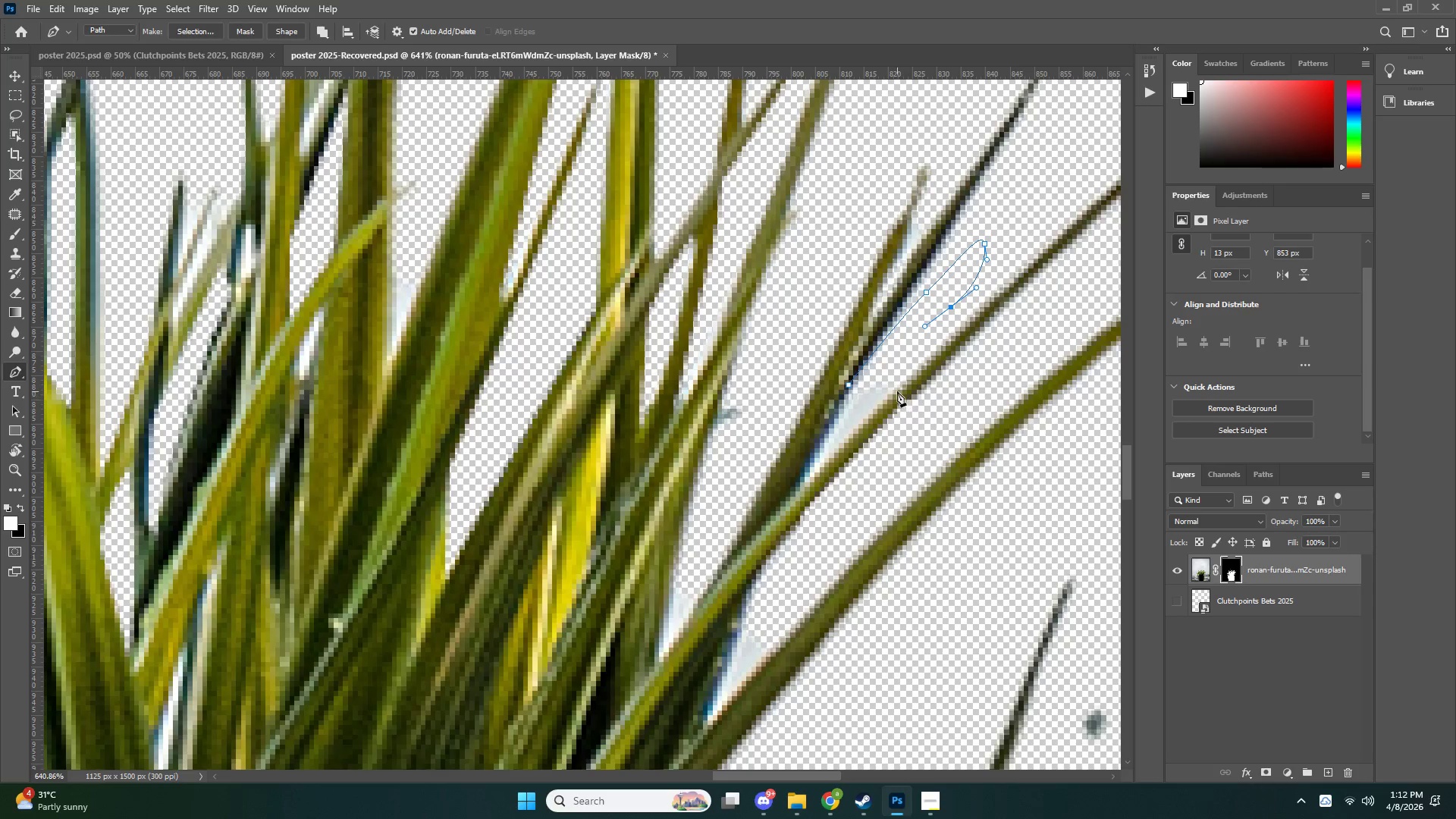 
left_click([897, 391])
 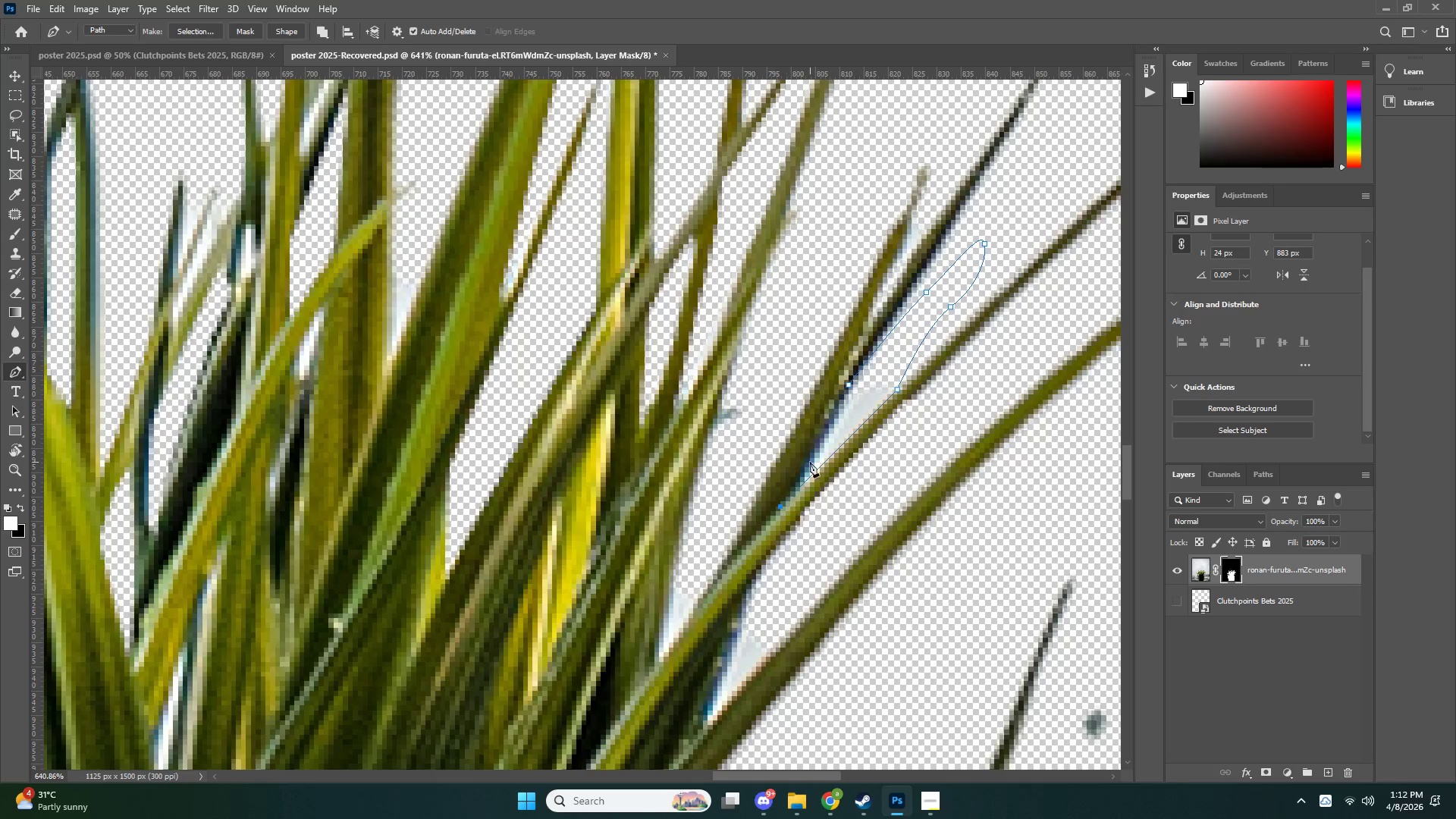 
left_click([830, 422])
 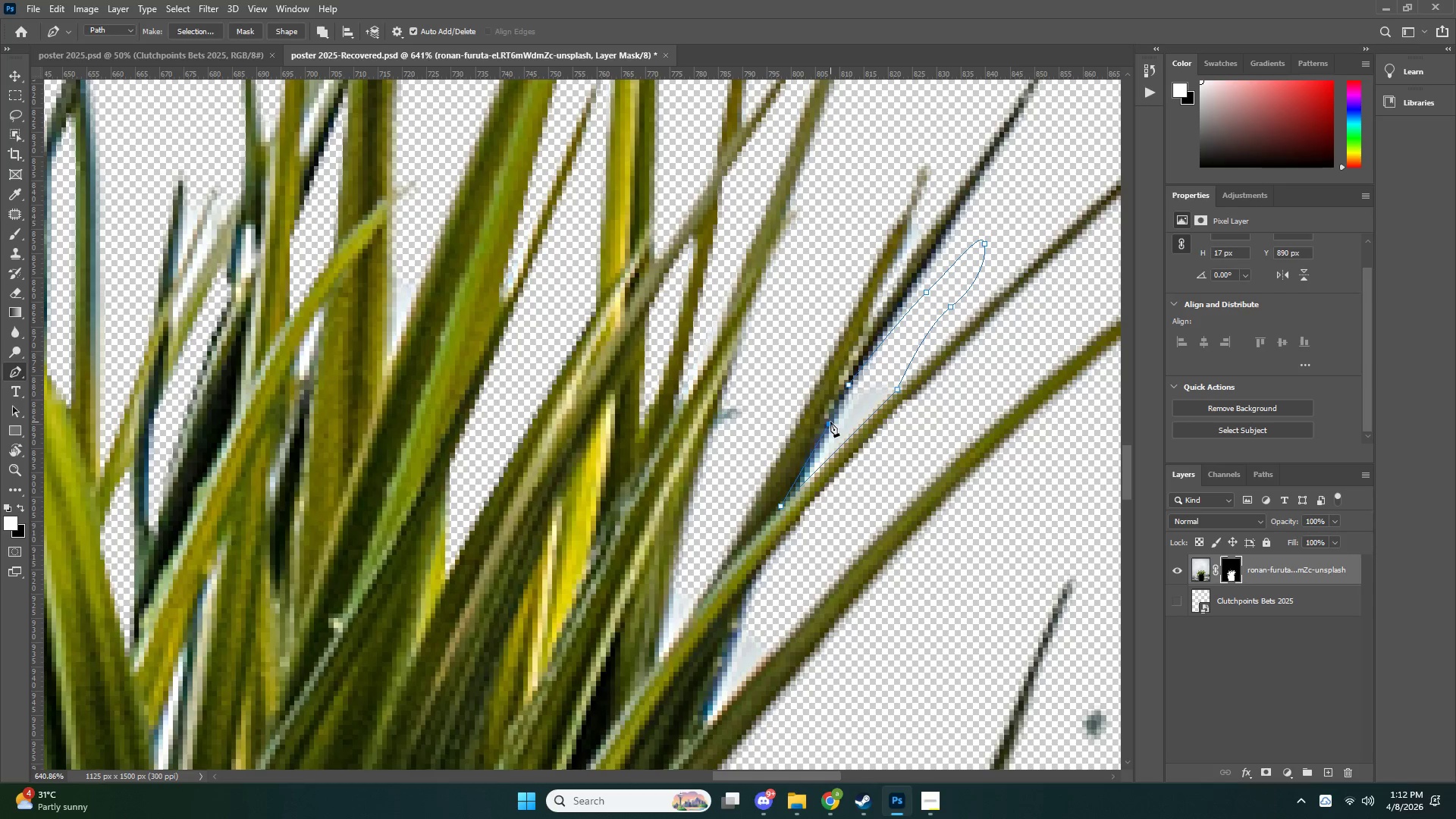 
key(Control+NumpadEnter)
 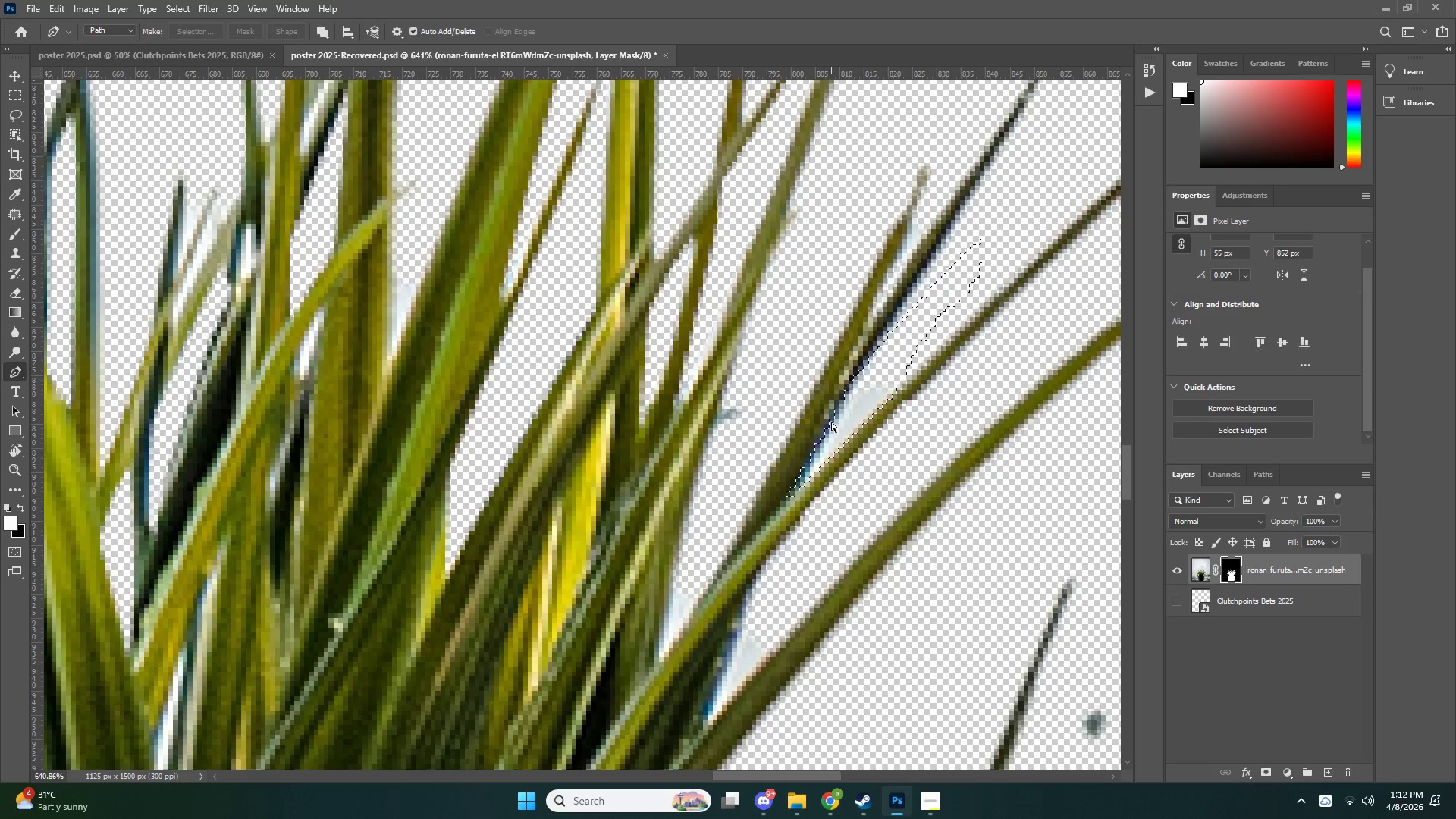 
key(Control+X)
 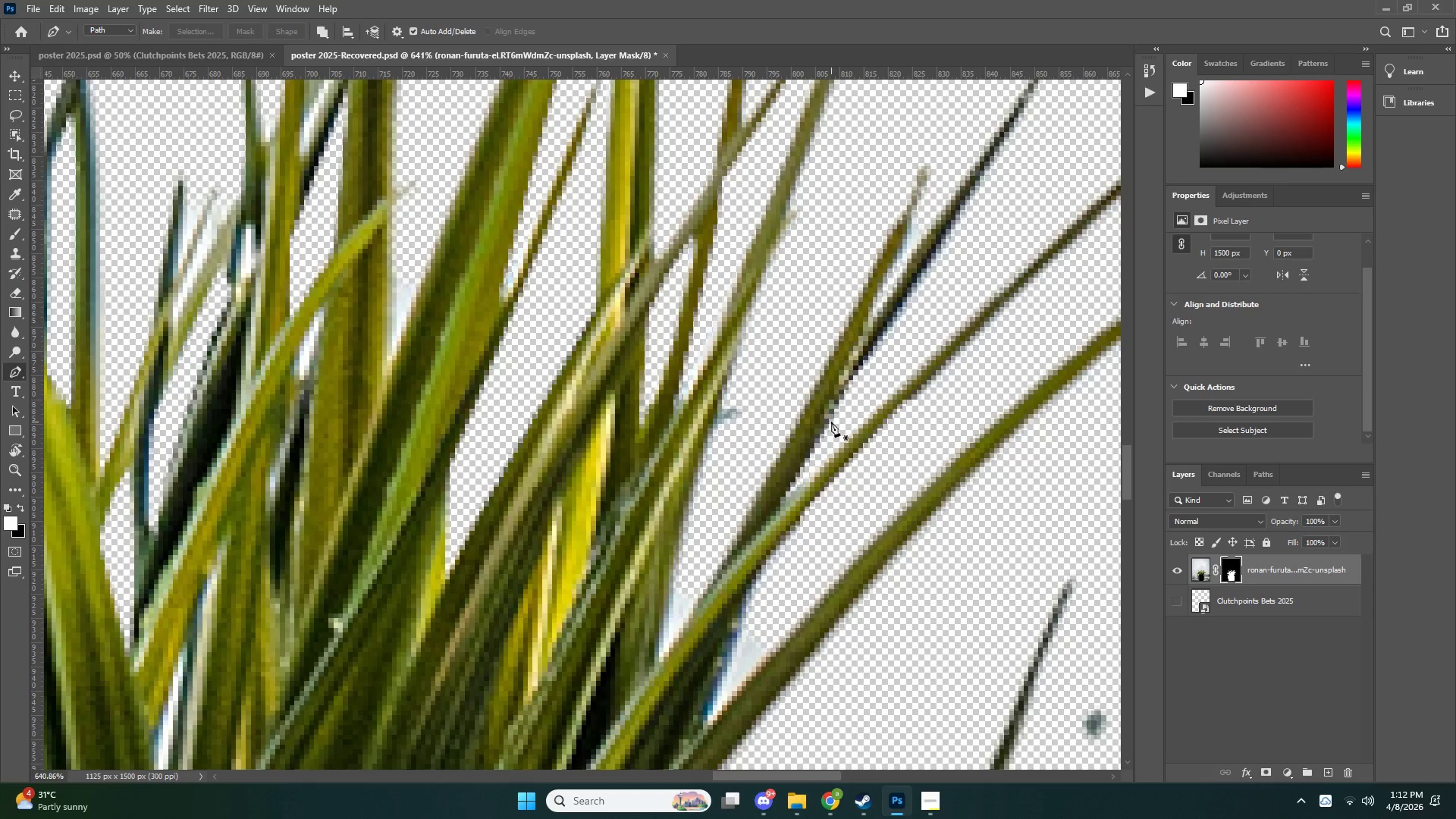 
type(zp)
 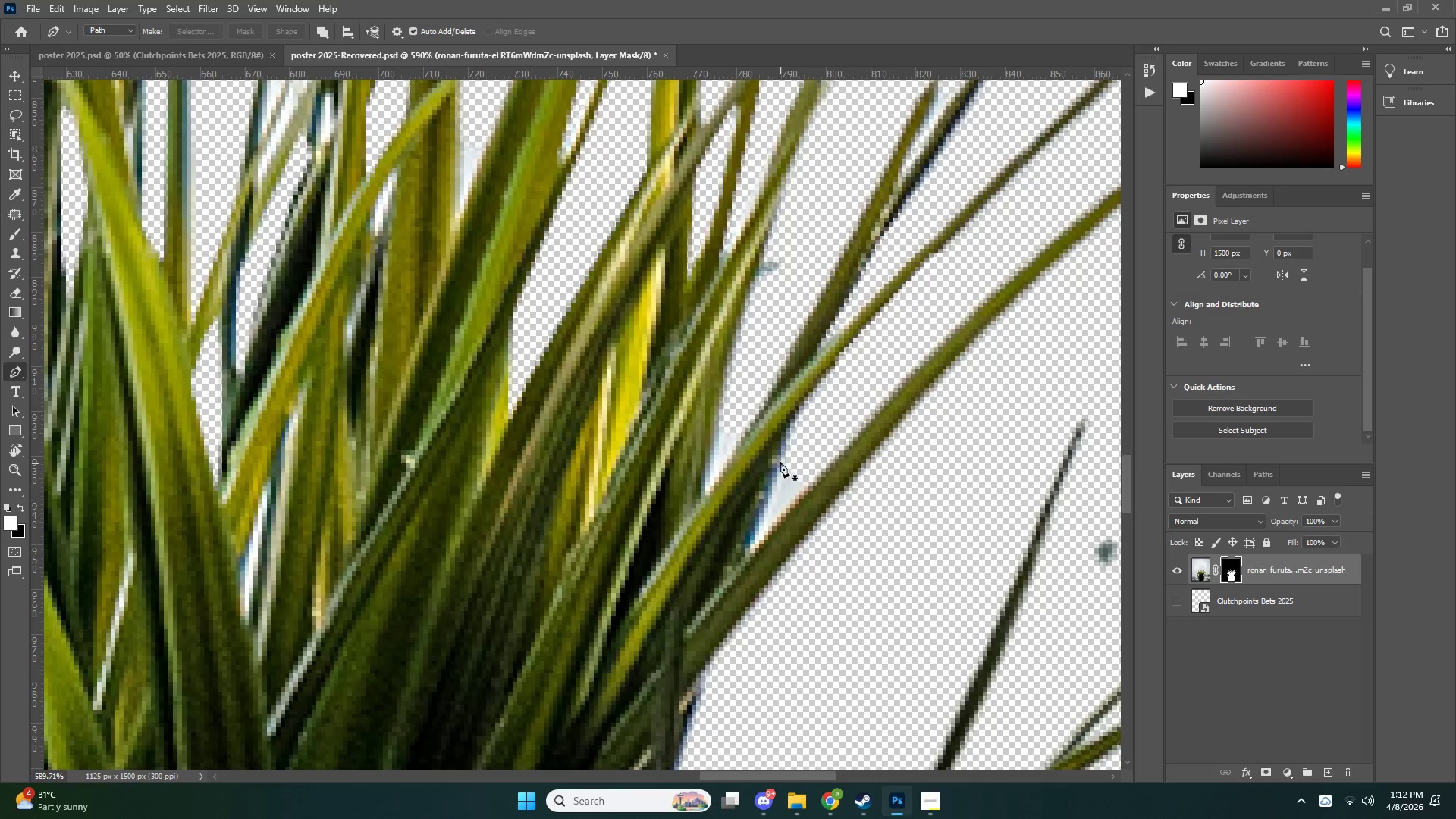 
left_click_drag(start_coordinate=[811, 403], to_coordinate=[757, 410])
 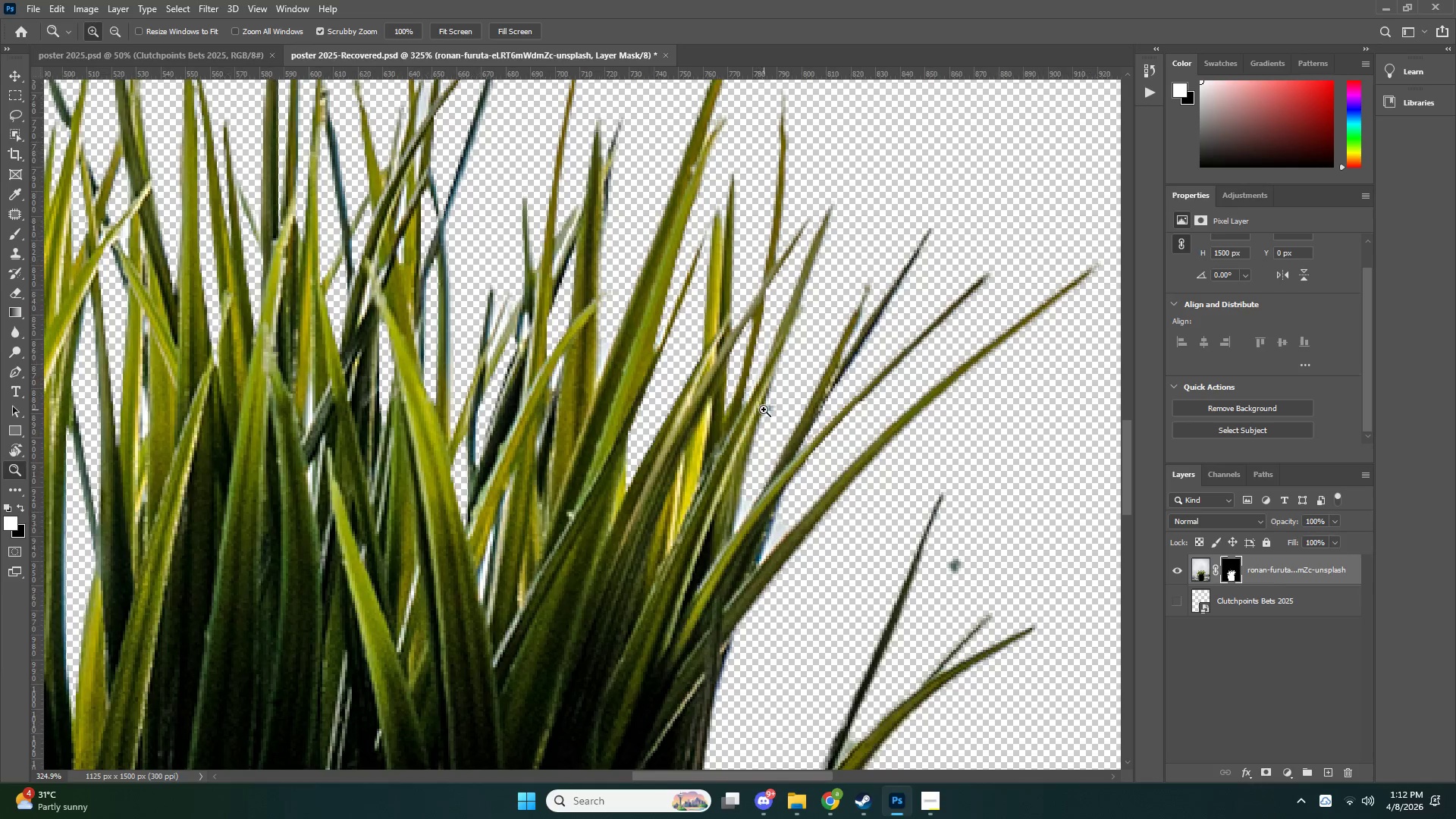 
left_click_drag(start_coordinate=[748, 410], to_coordinate=[713, 418])
 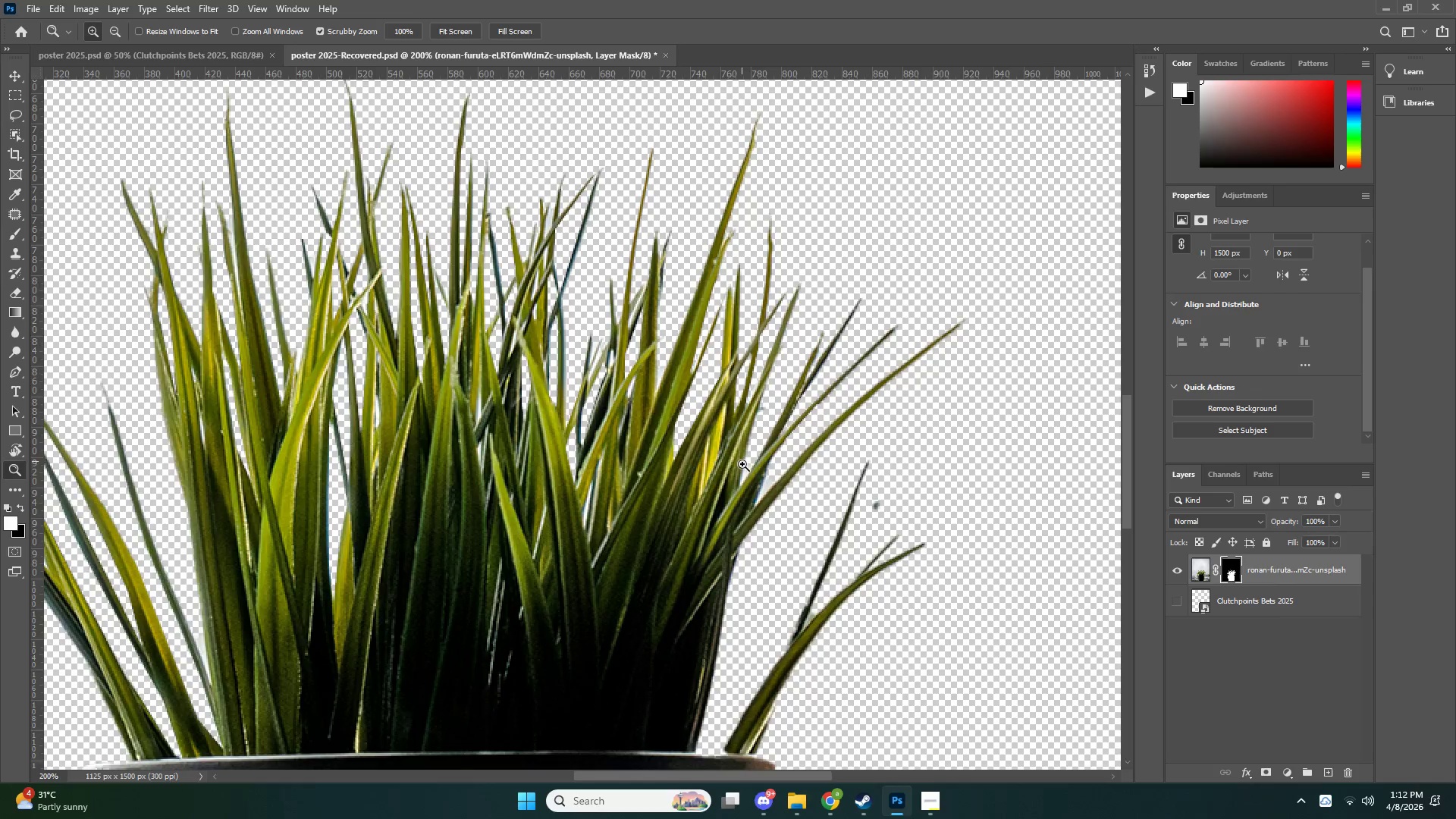 
left_click_drag(start_coordinate=[758, 482], to_coordinate=[827, 474])
 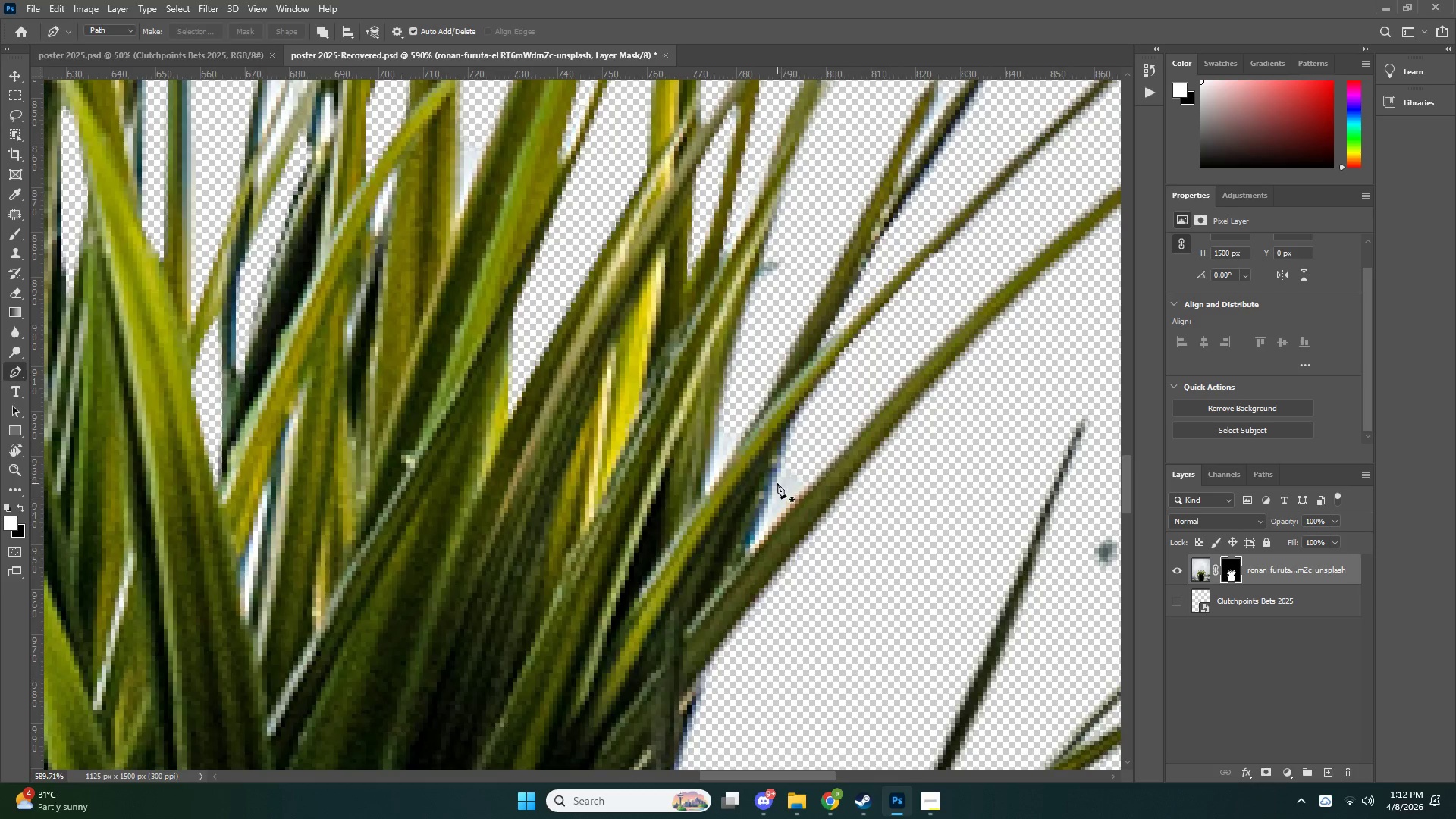 
left_click([781, 460])
 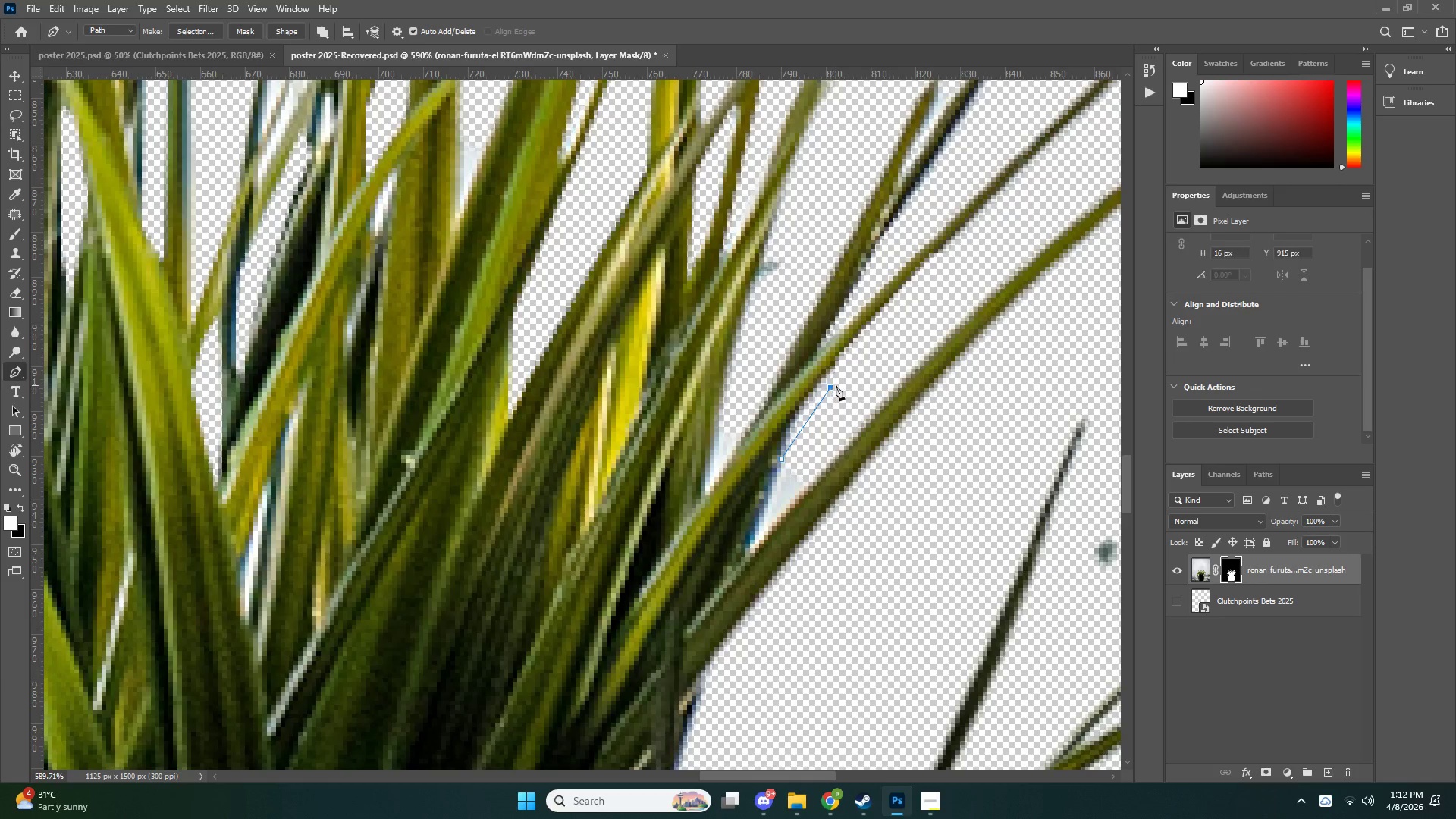 
left_click_drag(start_coordinate=[839, 399], to_coordinate=[842, 415])
 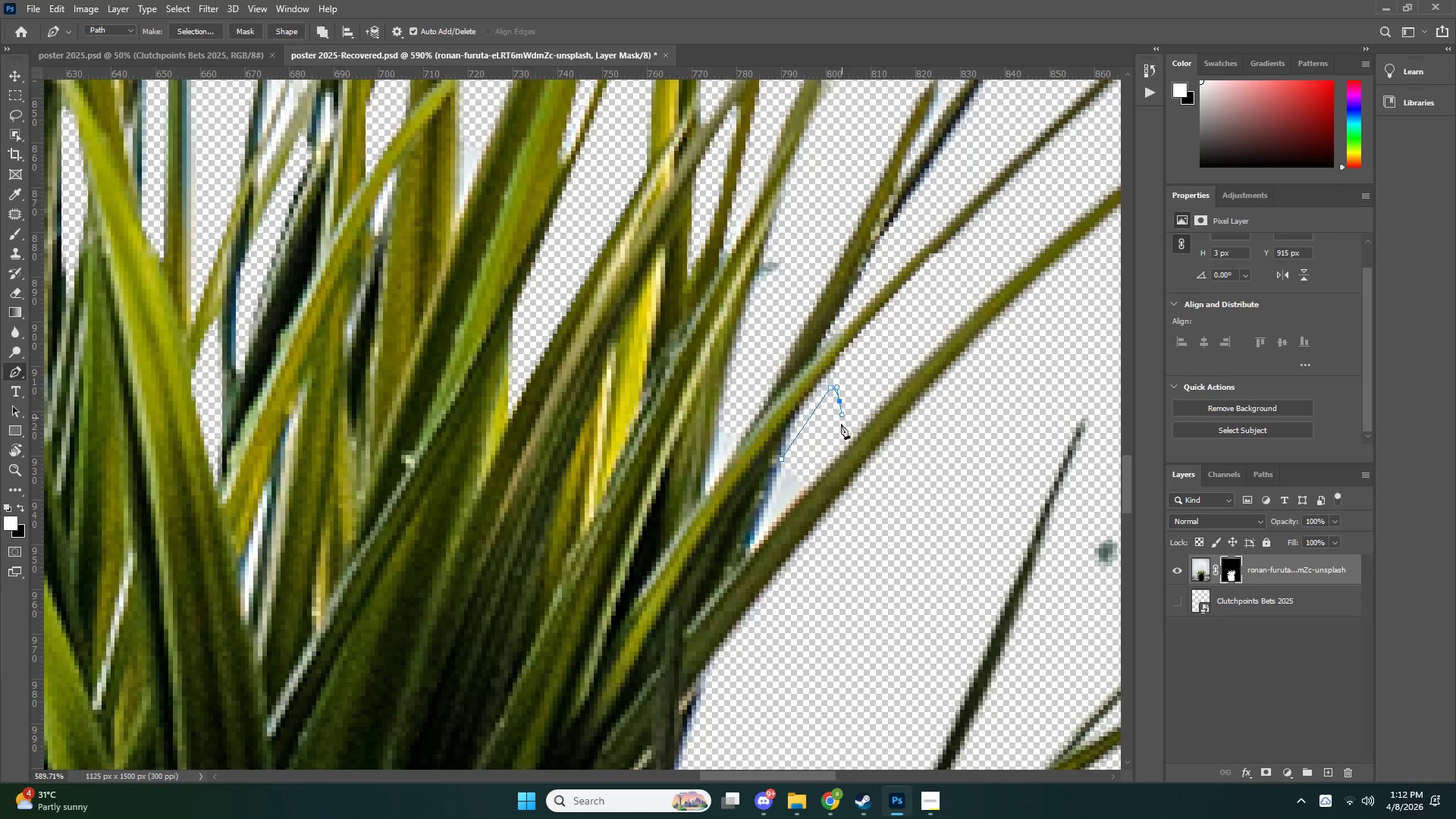 
left_click_drag(start_coordinate=[832, 445], to_coordinate=[824, 466])
 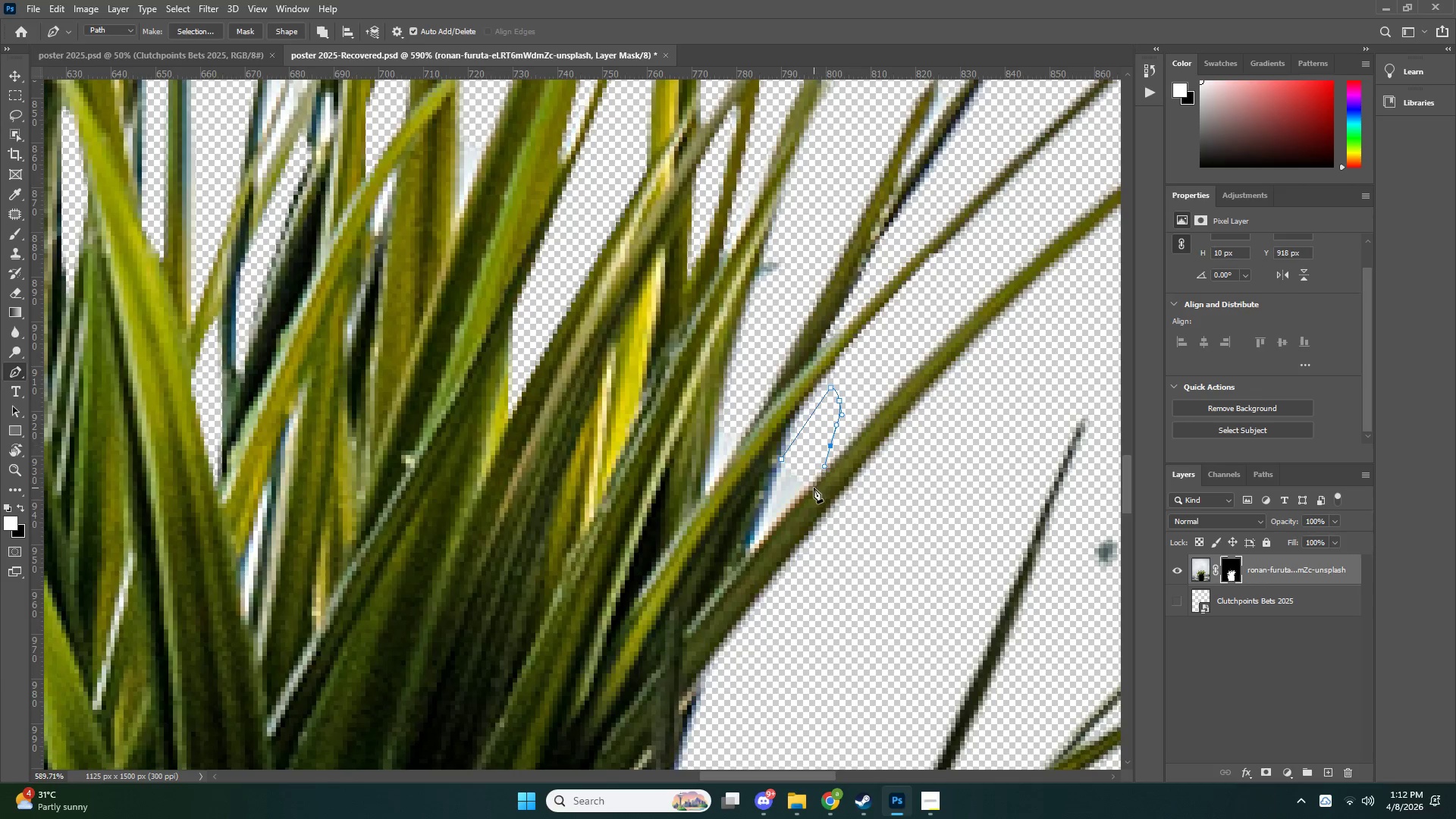 
triple_click([811, 490])
 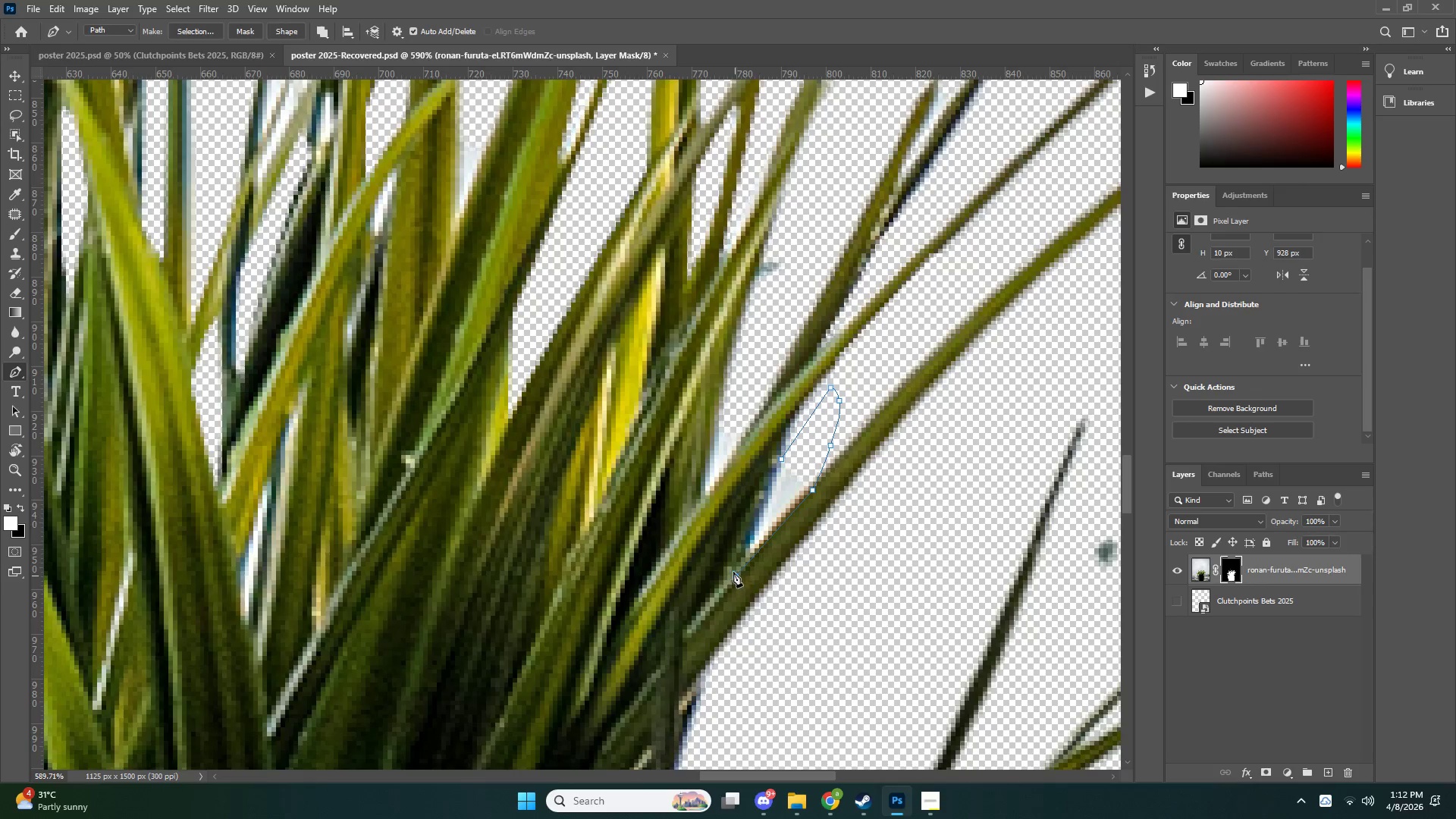 
double_click([757, 518])
 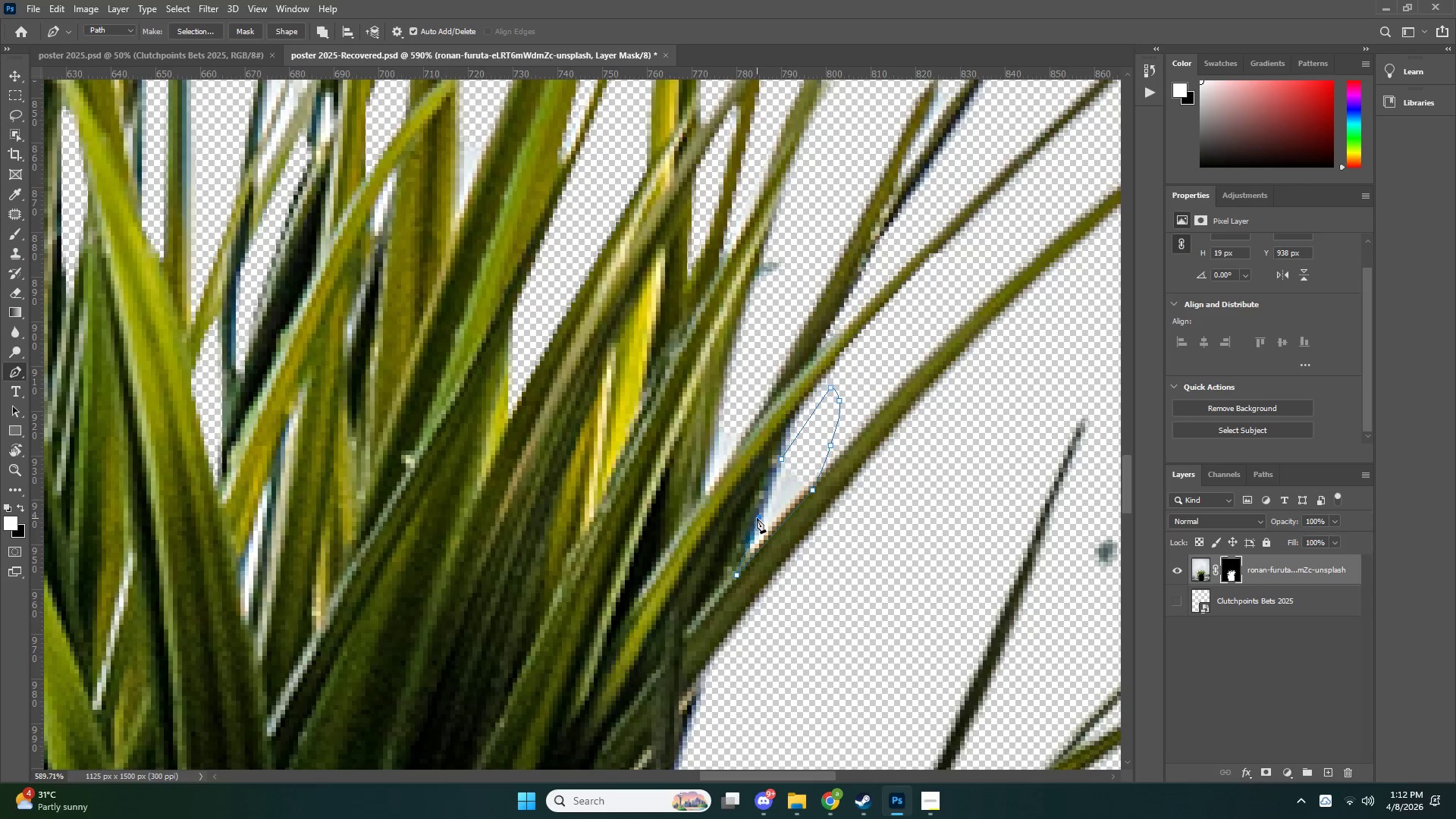 
key(Control+NumpadEnter)
 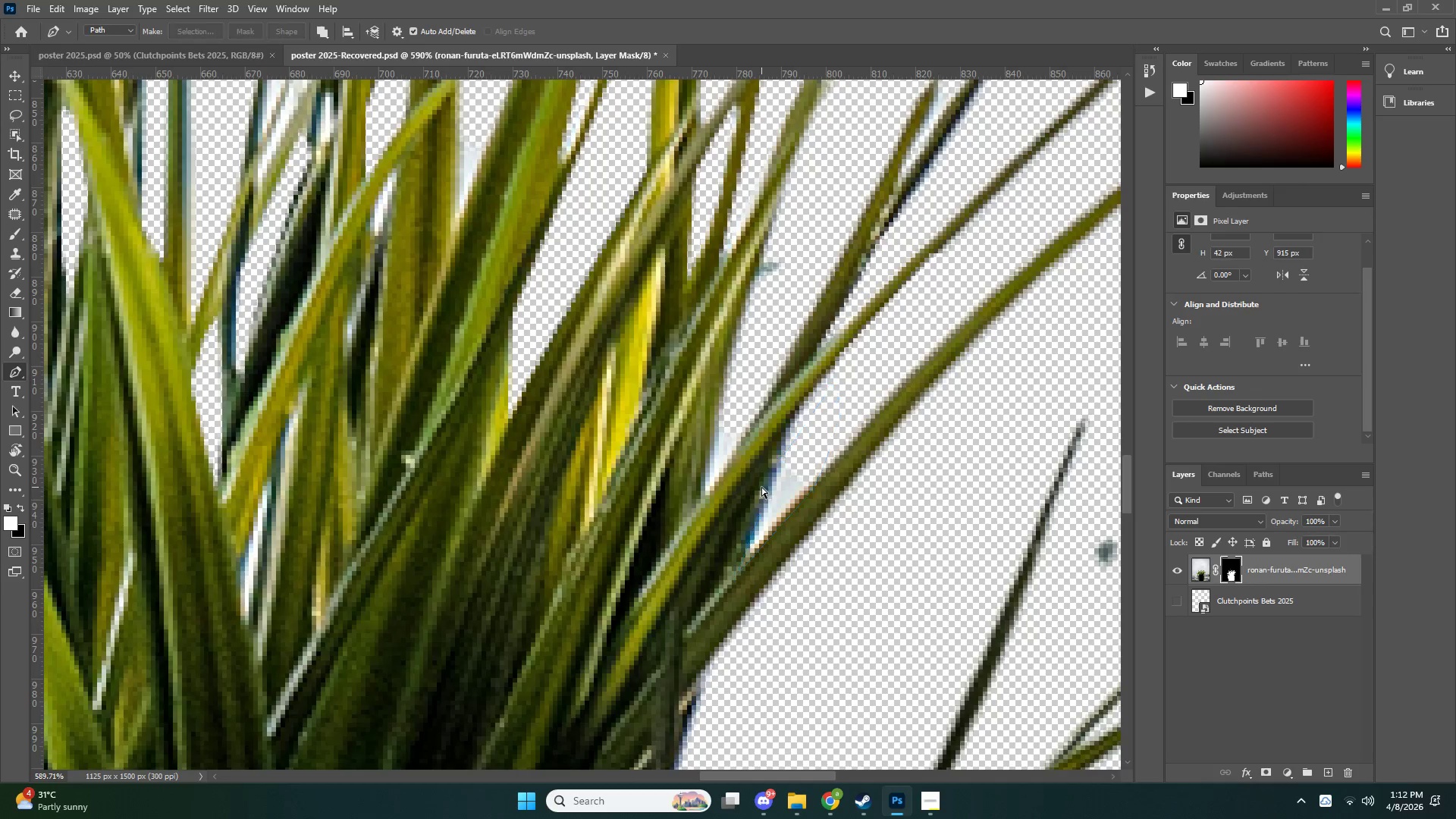 
key(Control+X)
 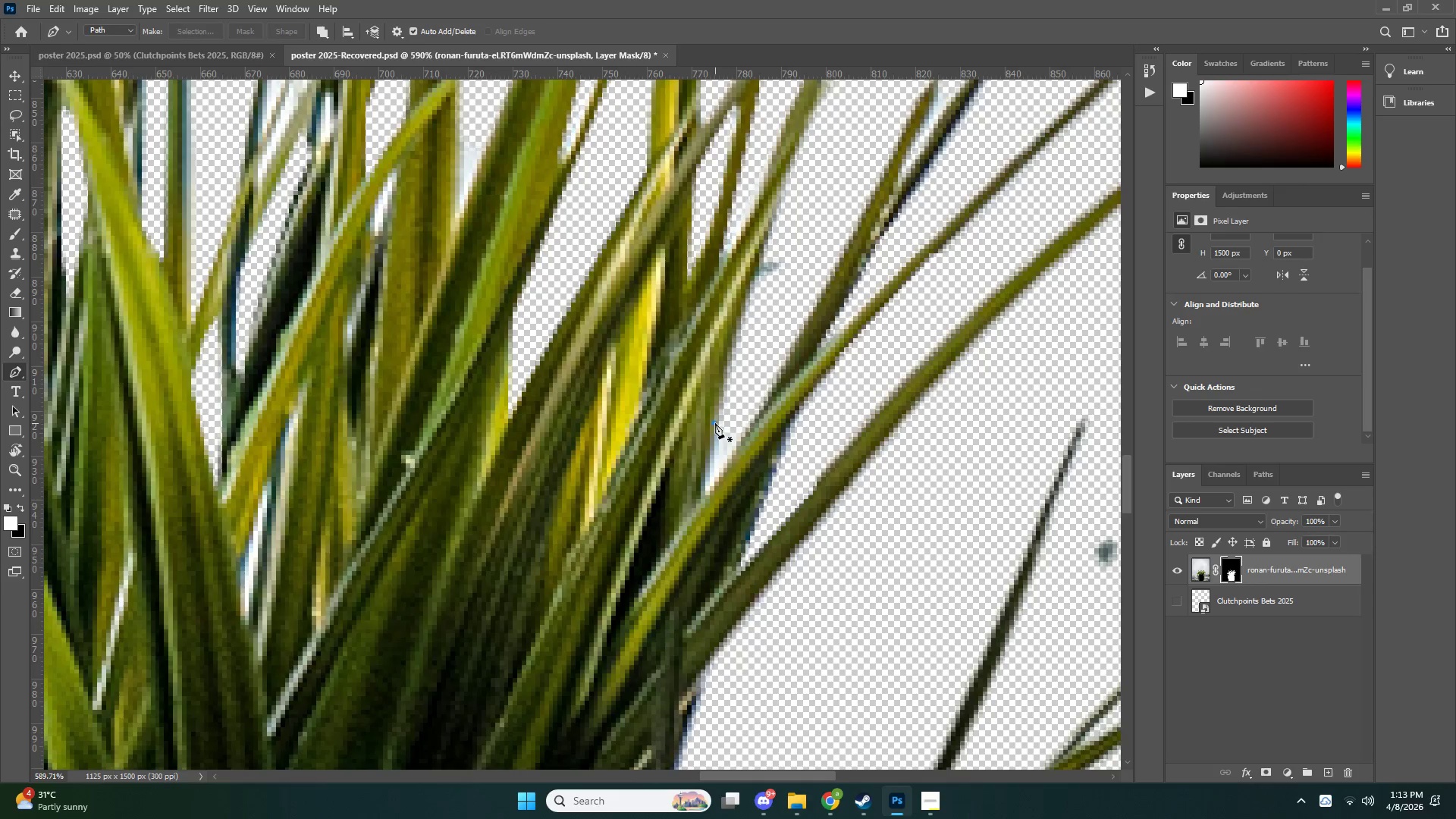 
left_click_drag(start_coordinate=[750, 336], to_coordinate=[762, 332])
 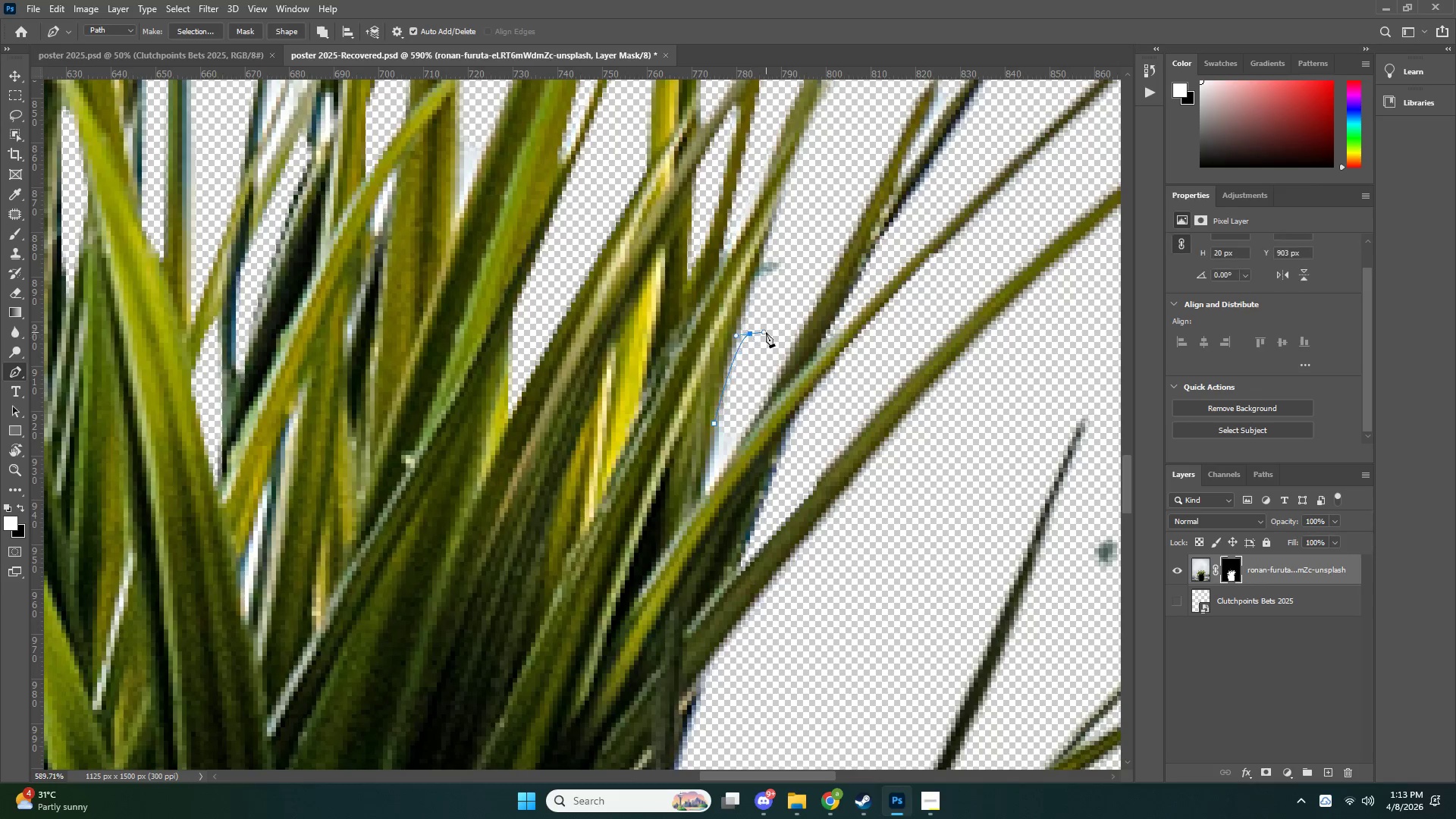 
left_click_drag(start_coordinate=[766, 335], to_coordinate=[767, 359])
 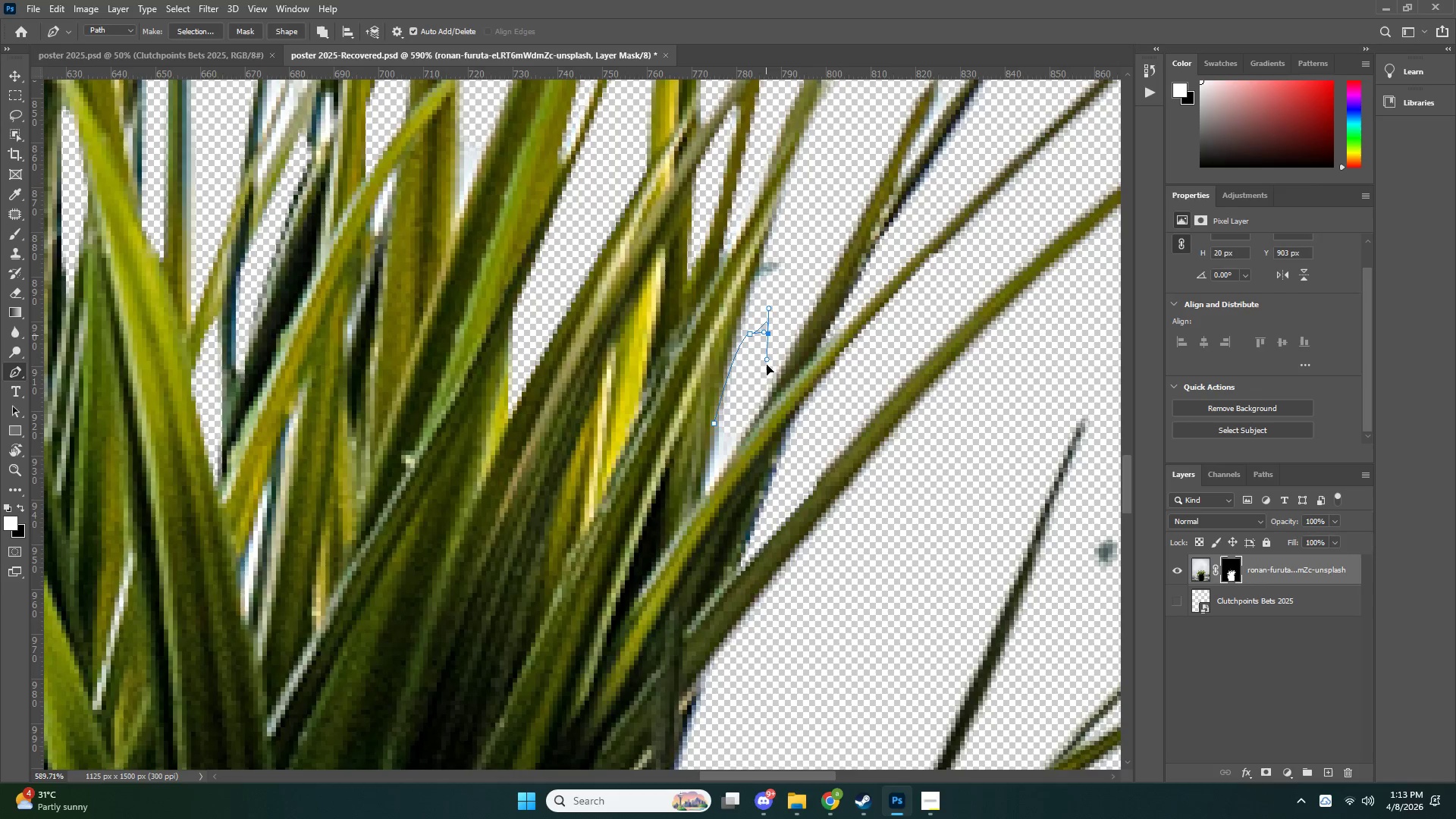 
left_click_drag(start_coordinate=[767, 372], to_coordinate=[764, 382])
 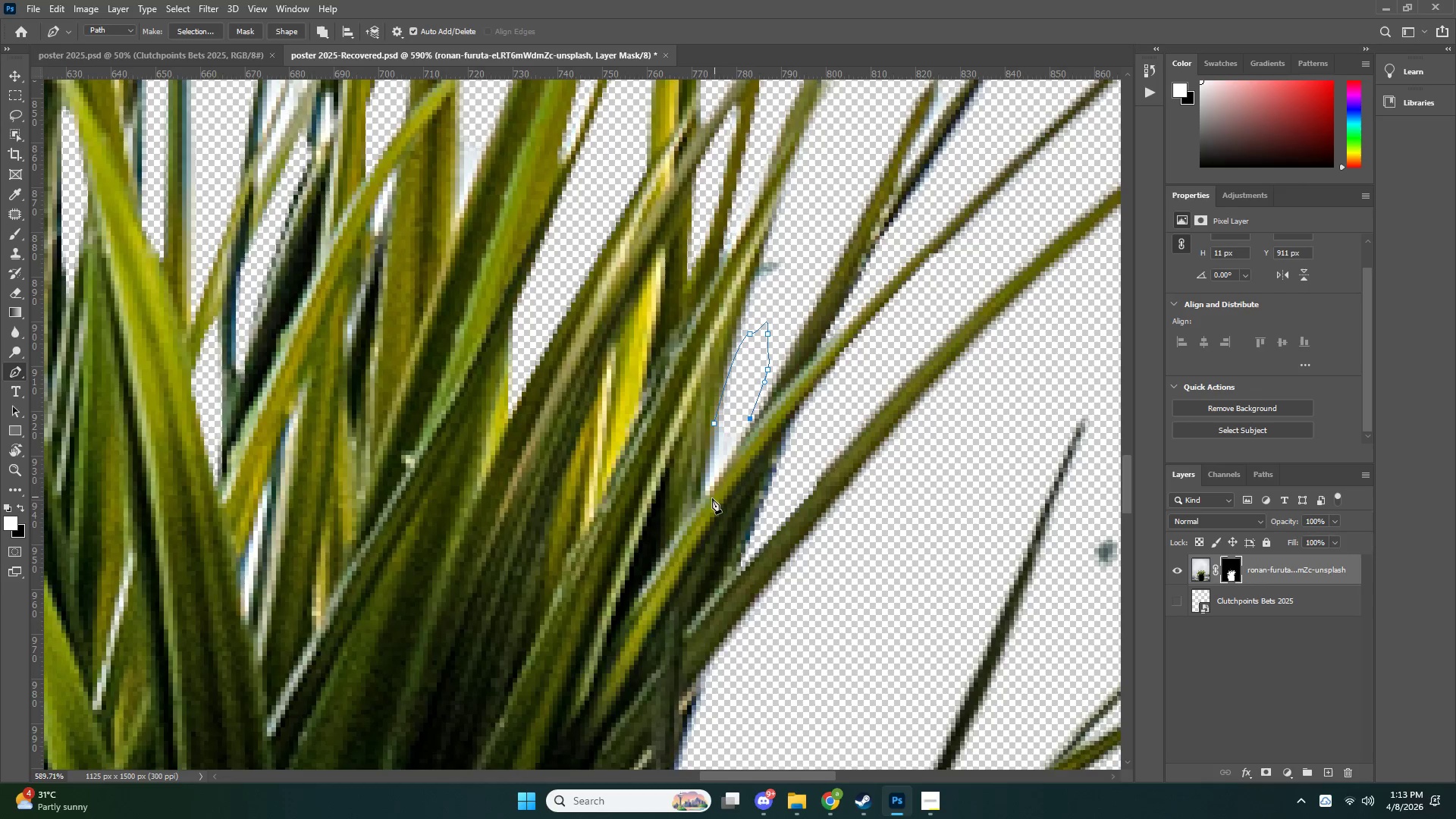 
triple_click([701, 504])
 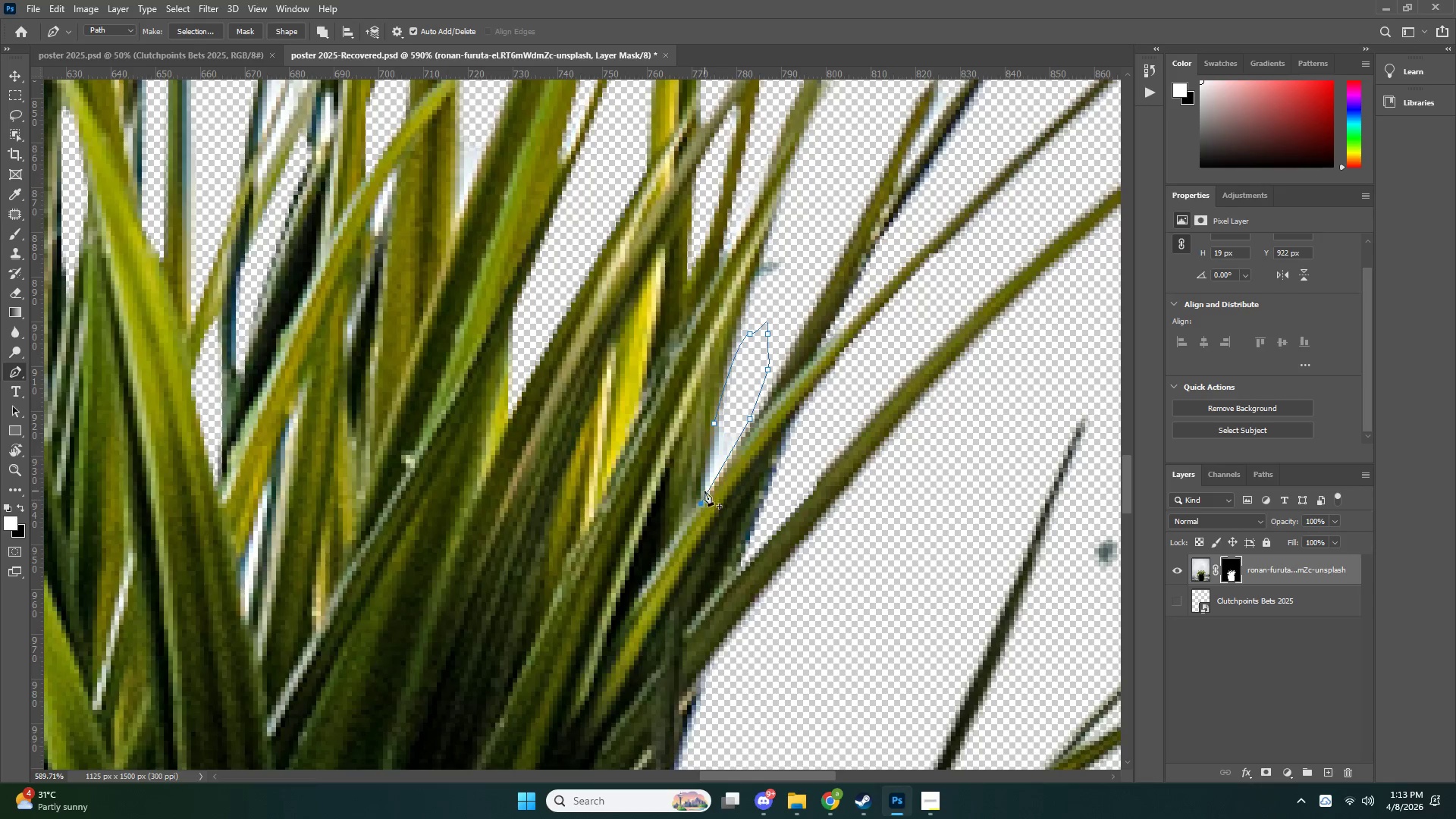 
key(Control+NumpadEnter)
 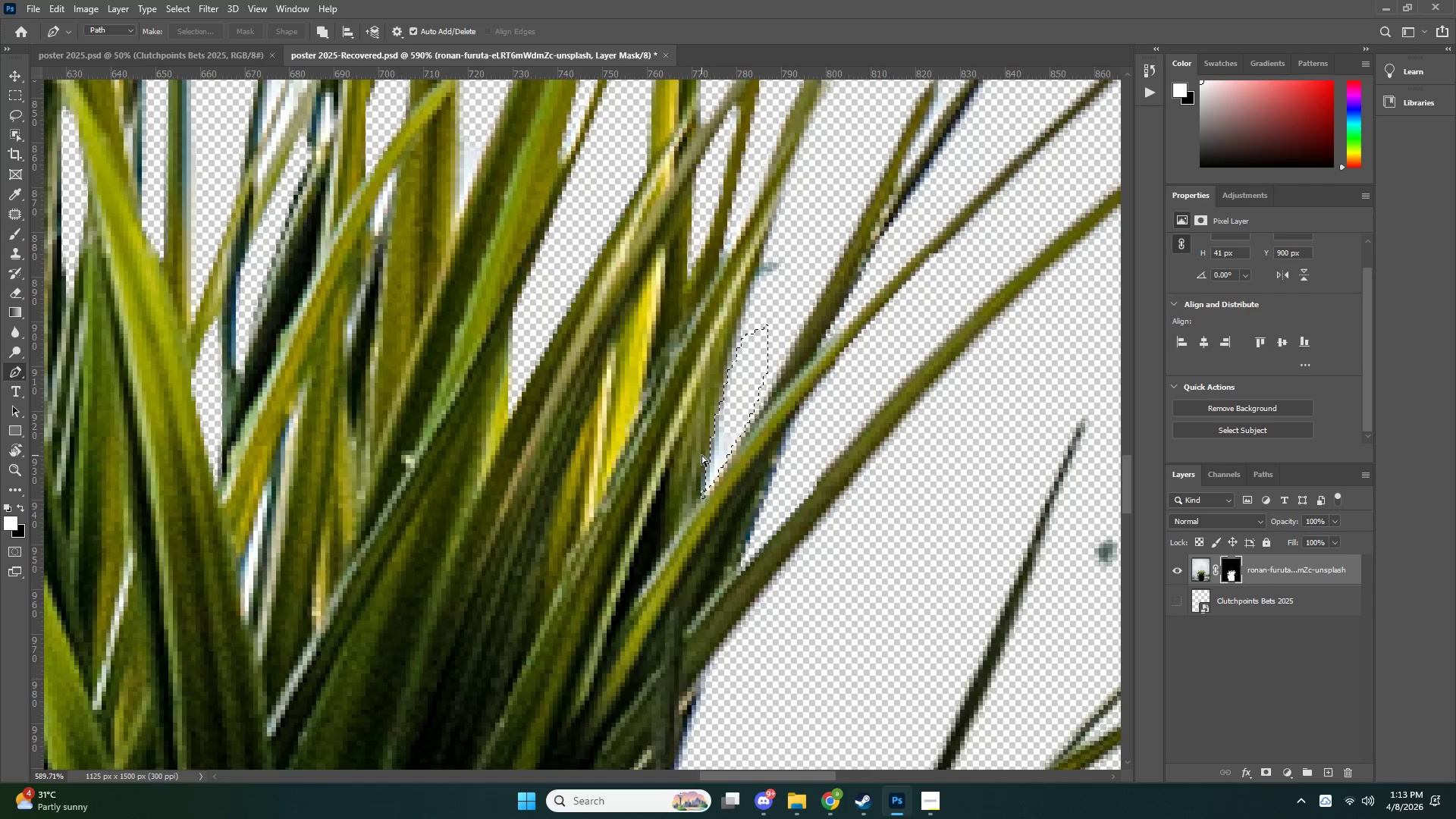 
key(Control+X)
 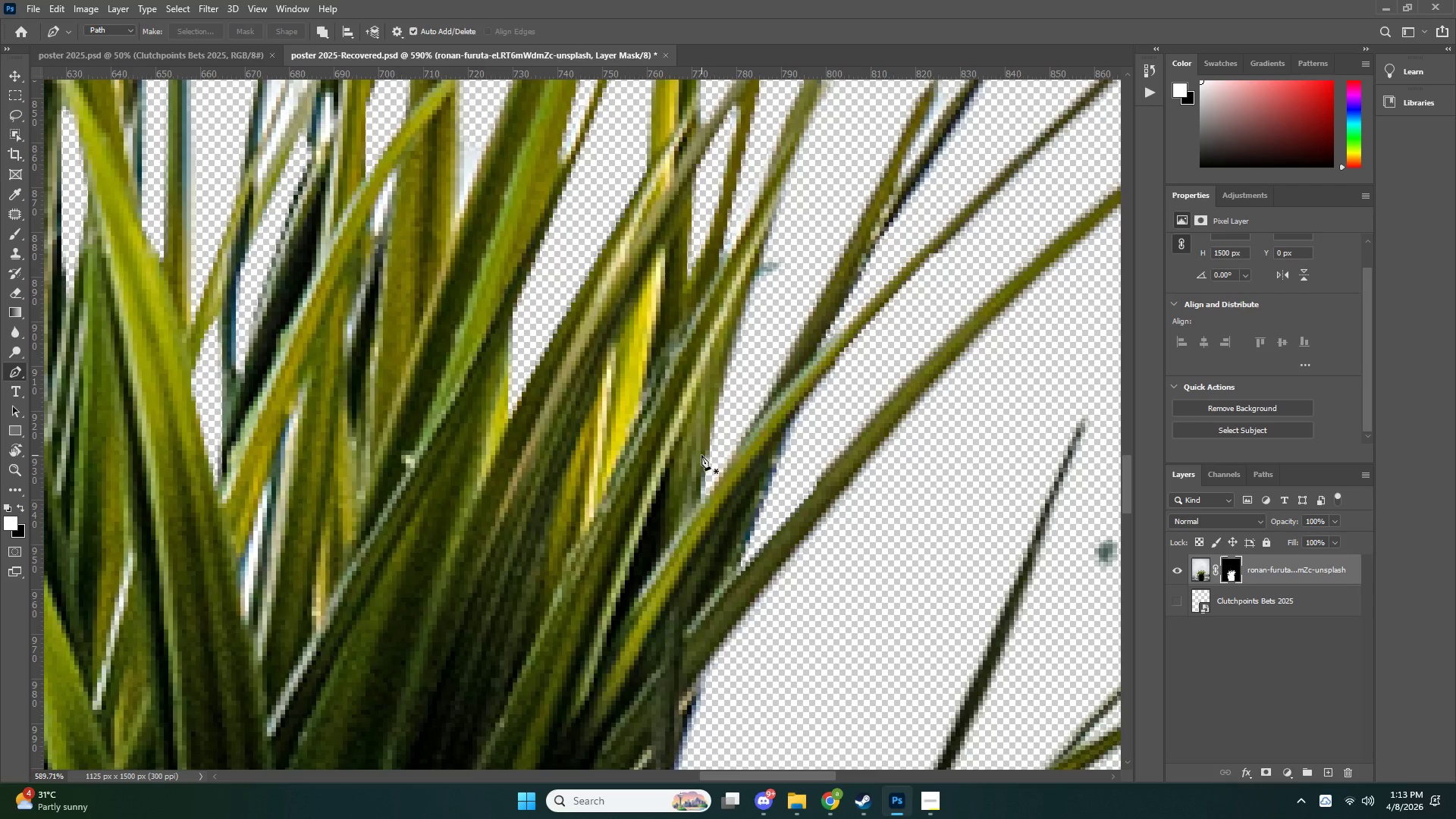 
key(Z)
 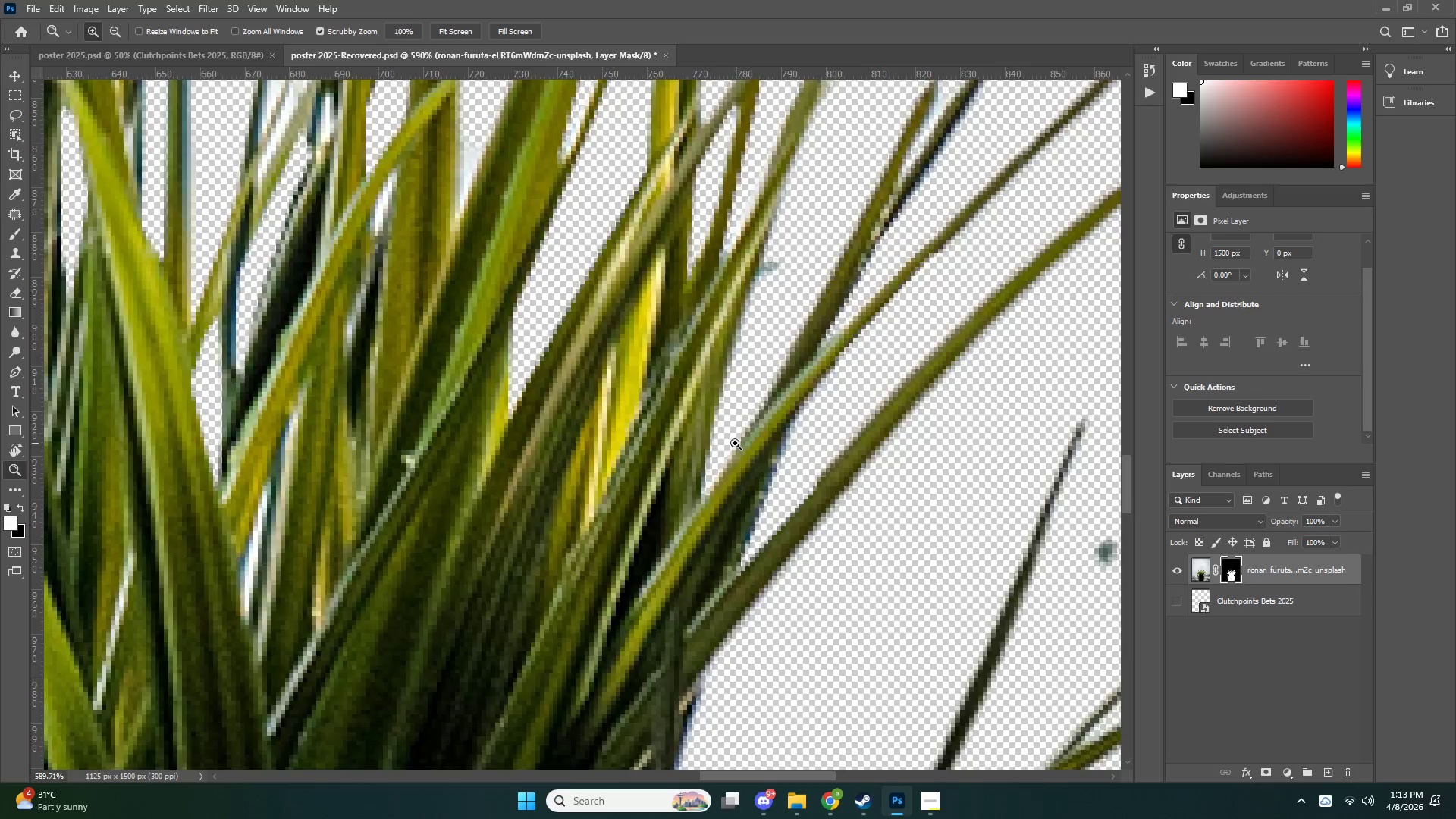 
left_click_drag(start_coordinate=[716, 444], to_coordinate=[672, 451])
 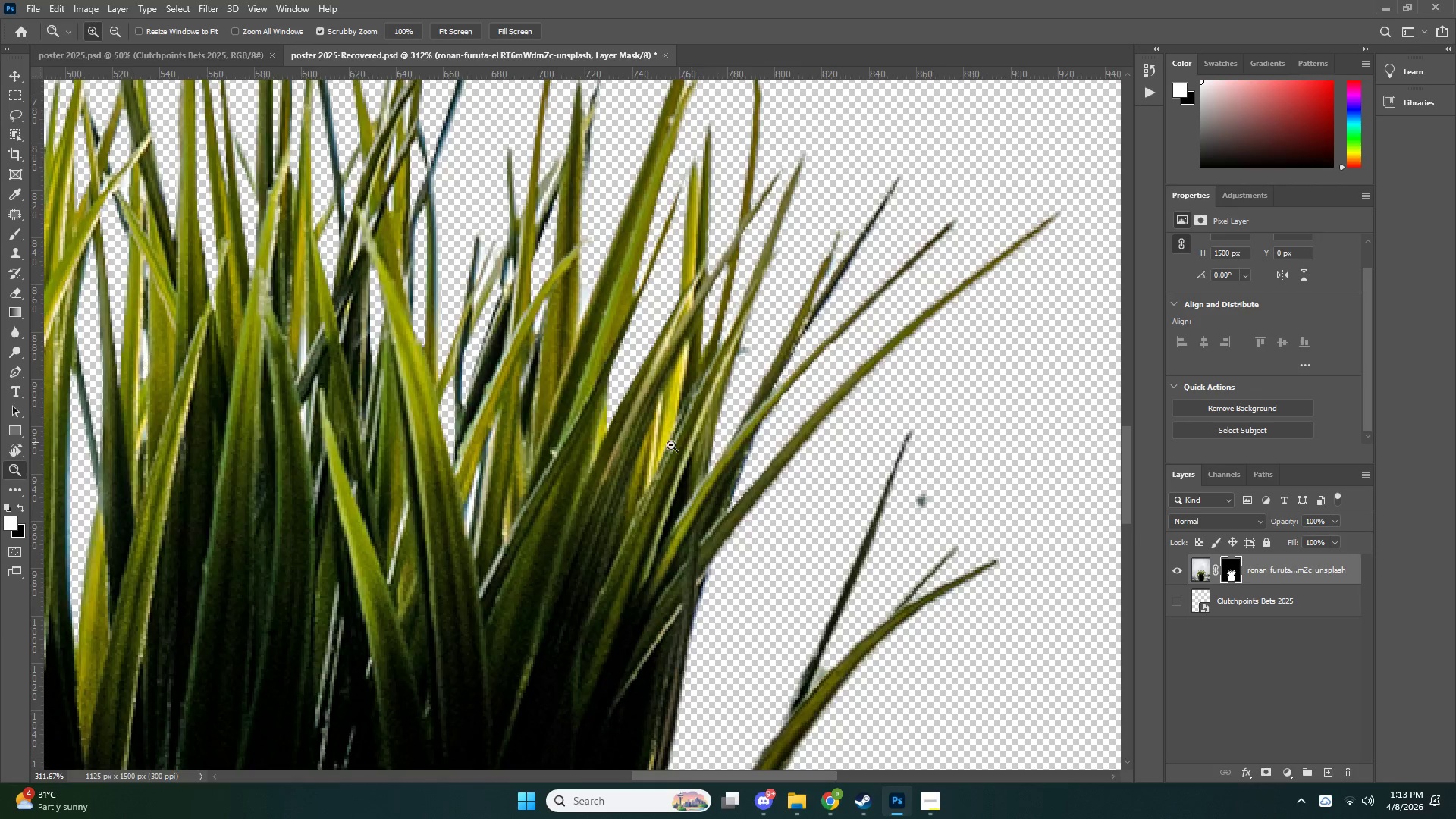 
left_click_drag(start_coordinate=[689, 442], to_coordinate=[642, 451])
 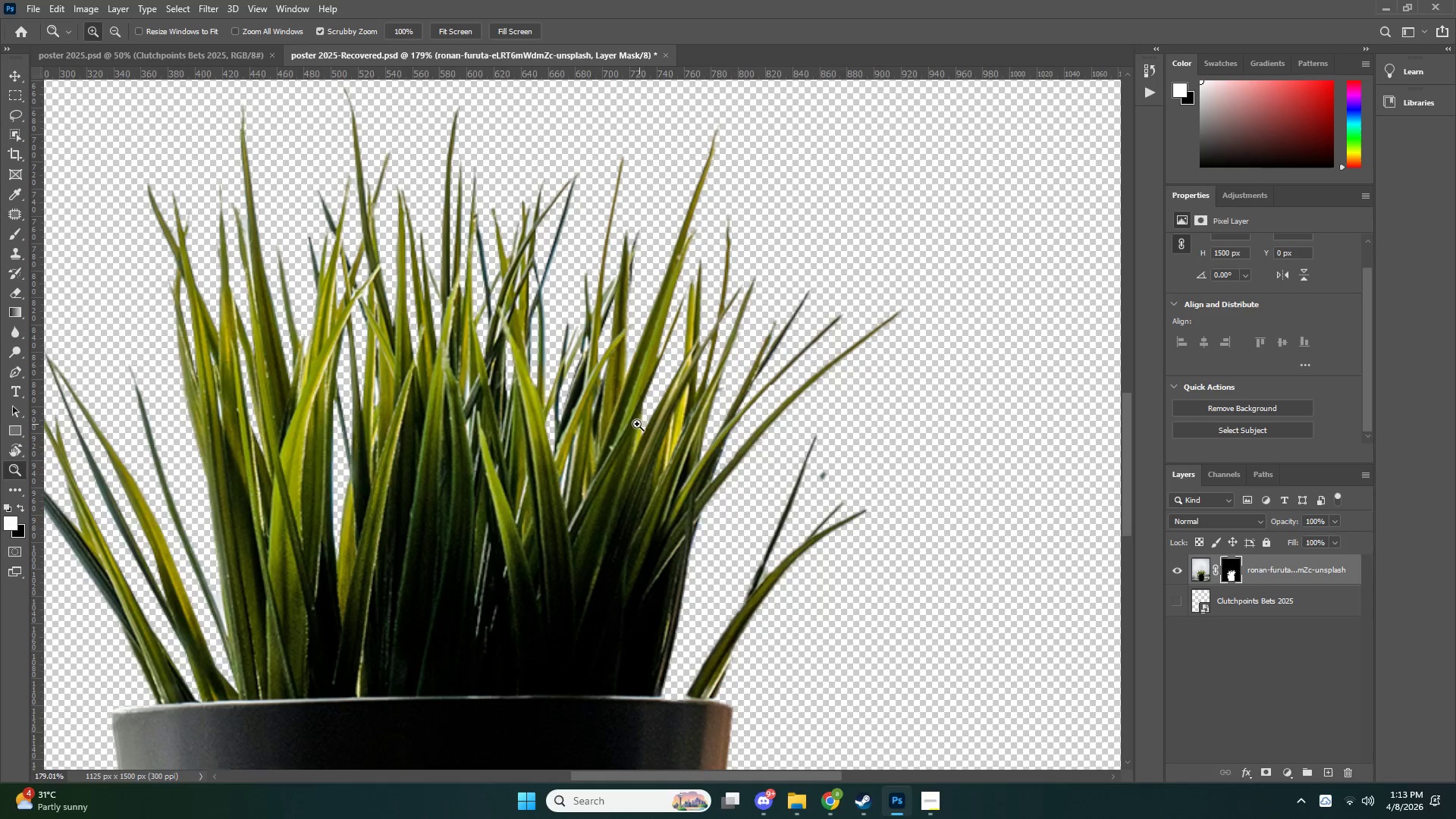 
left_click_drag(start_coordinate=[626, 414], to_coordinate=[605, 425])
 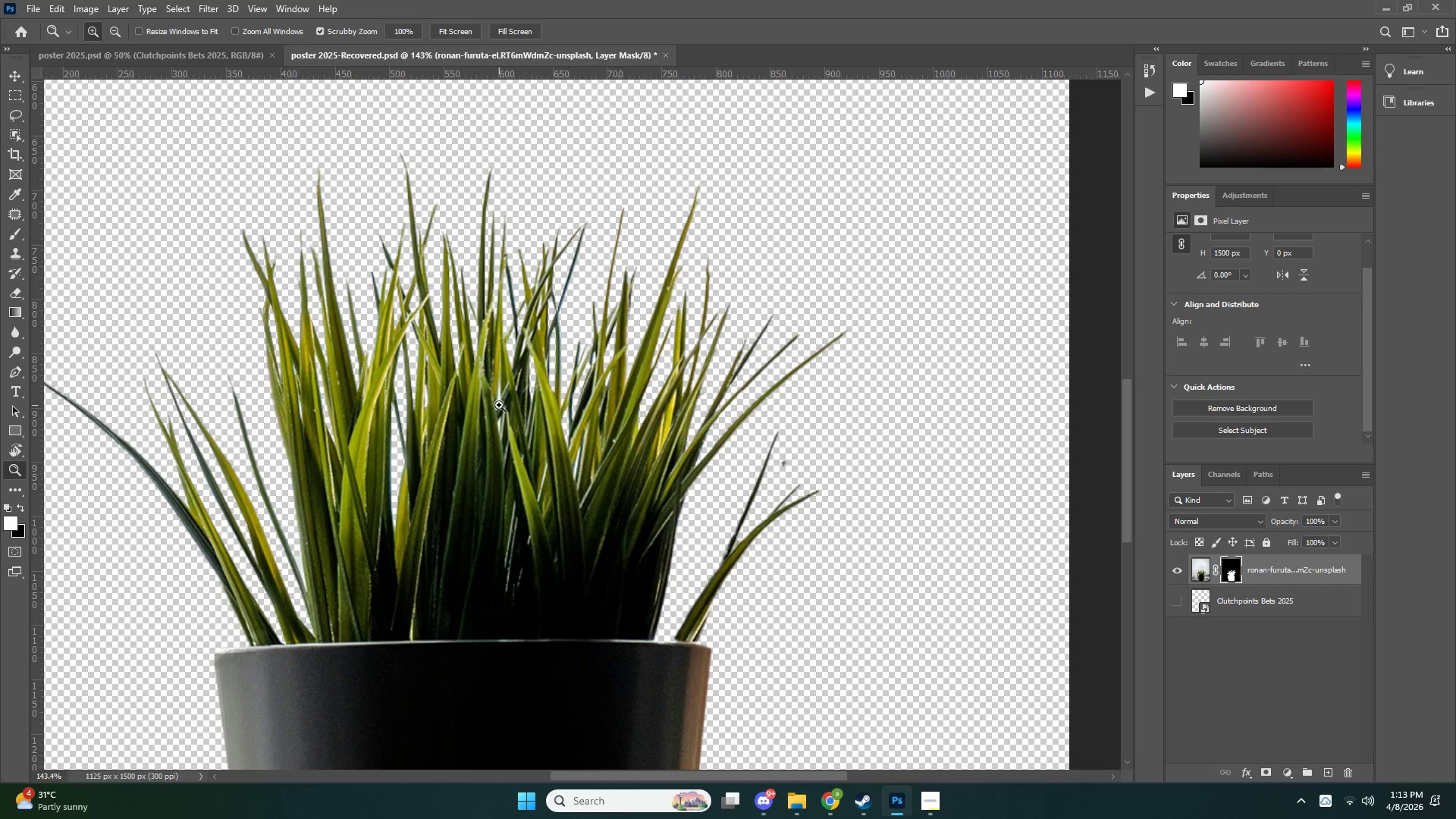 
left_click_drag(start_coordinate=[490, 406], to_coordinate=[466, 413])
 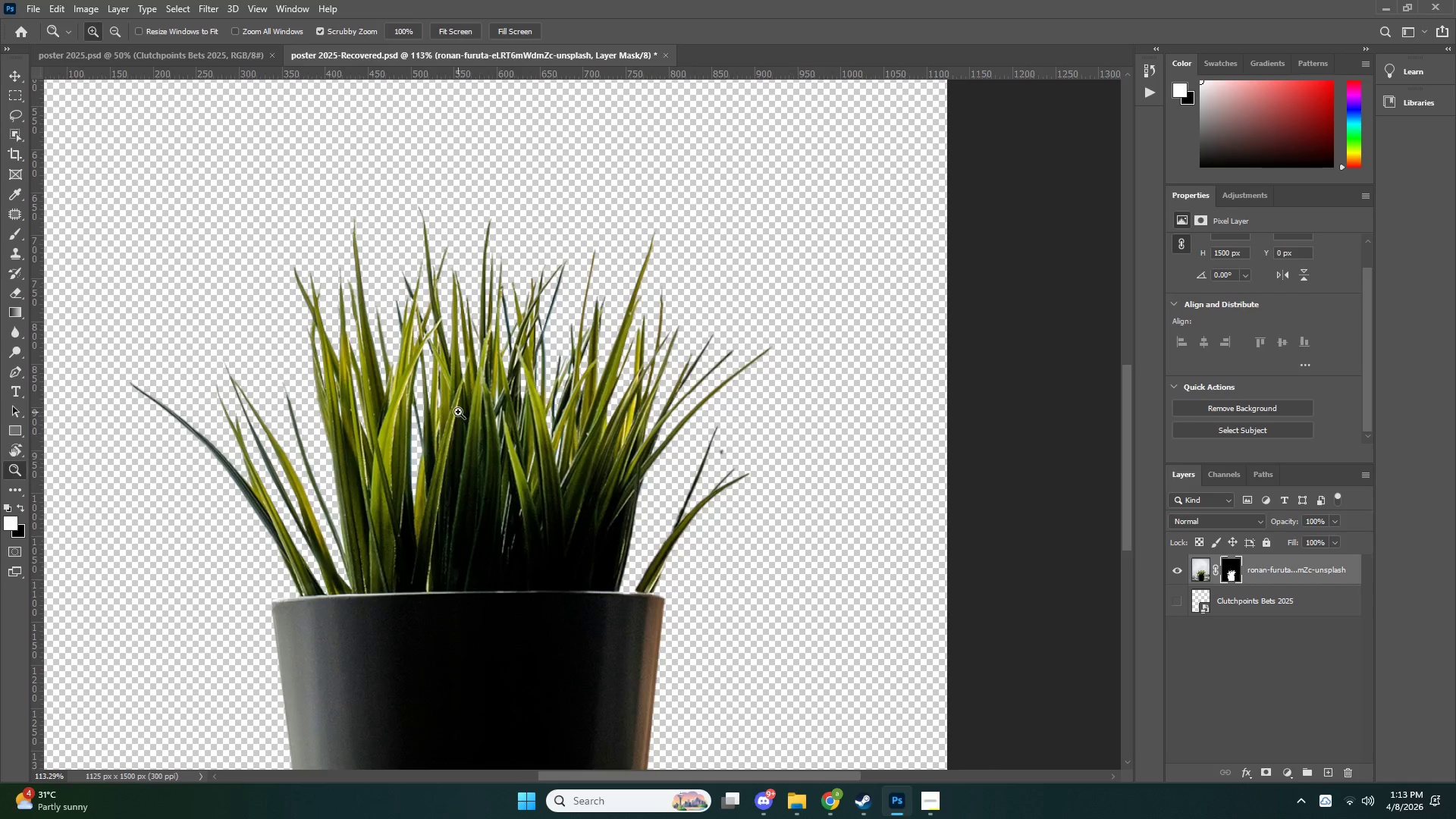 
left_click_drag(start_coordinate=[458, 413], to_coordinate=[515, 420])
 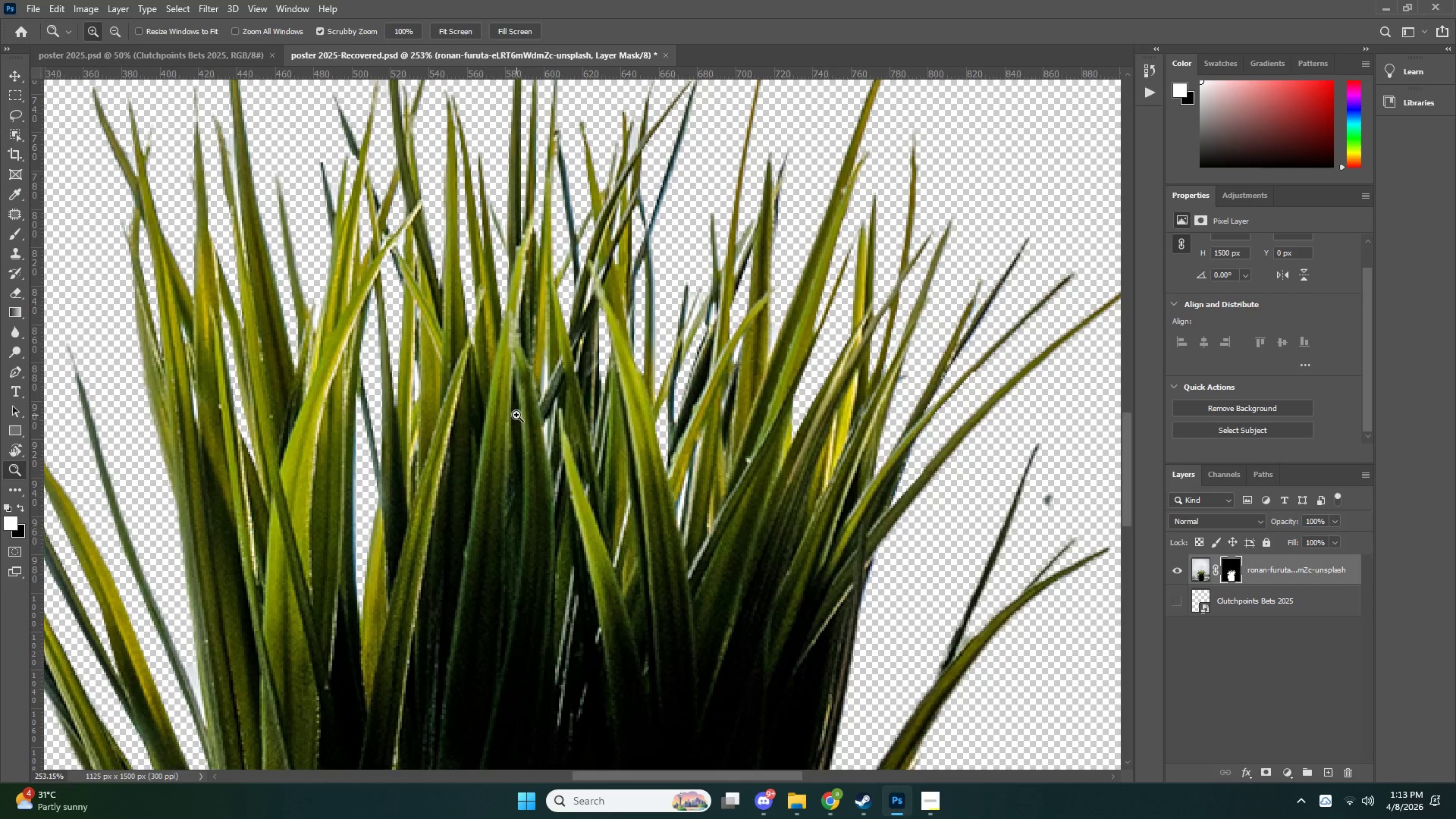 
key(B)
 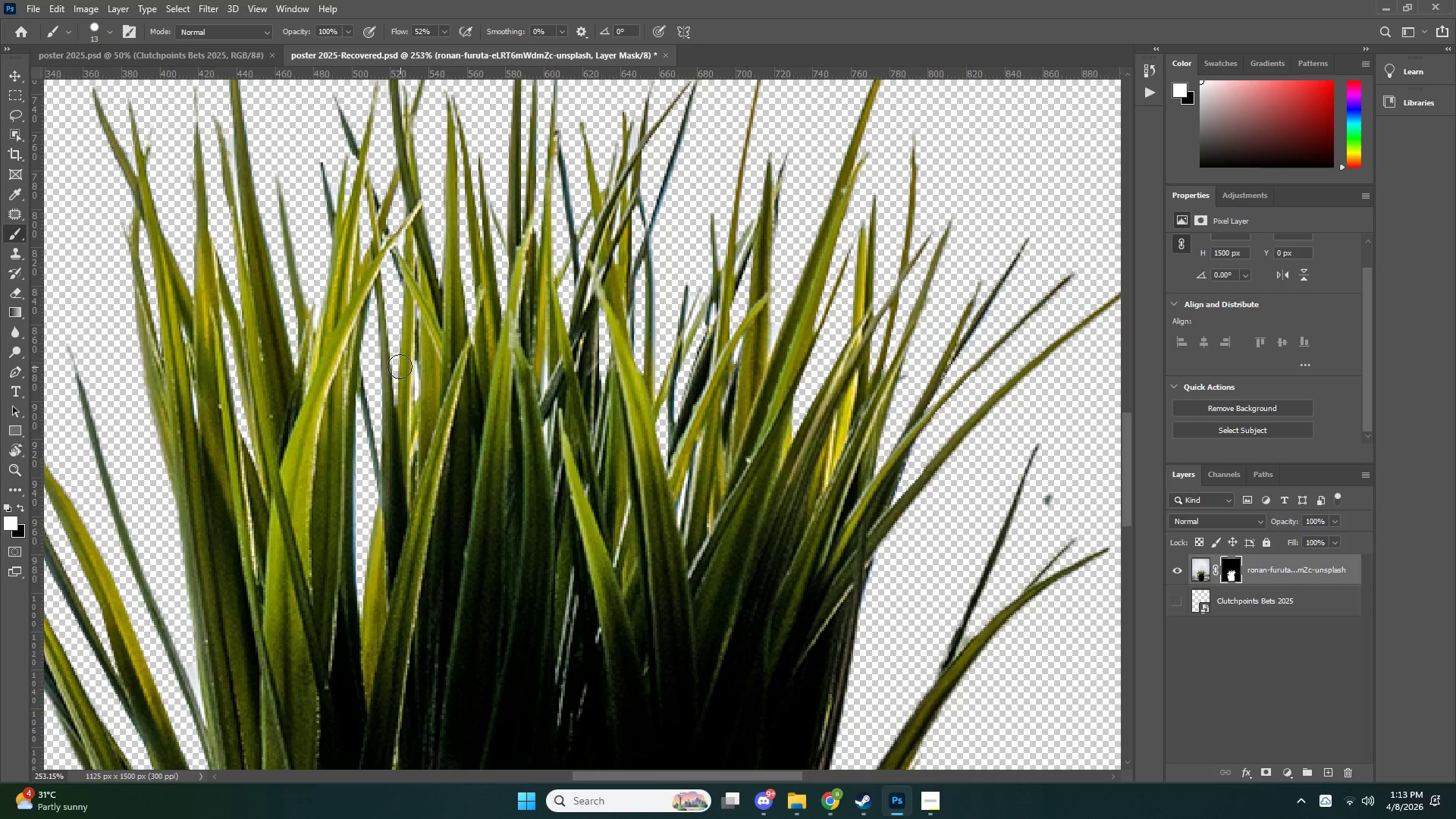 
left_click_drag(start_coordinate=[405, 355], to_coordinate=[418, 473])
 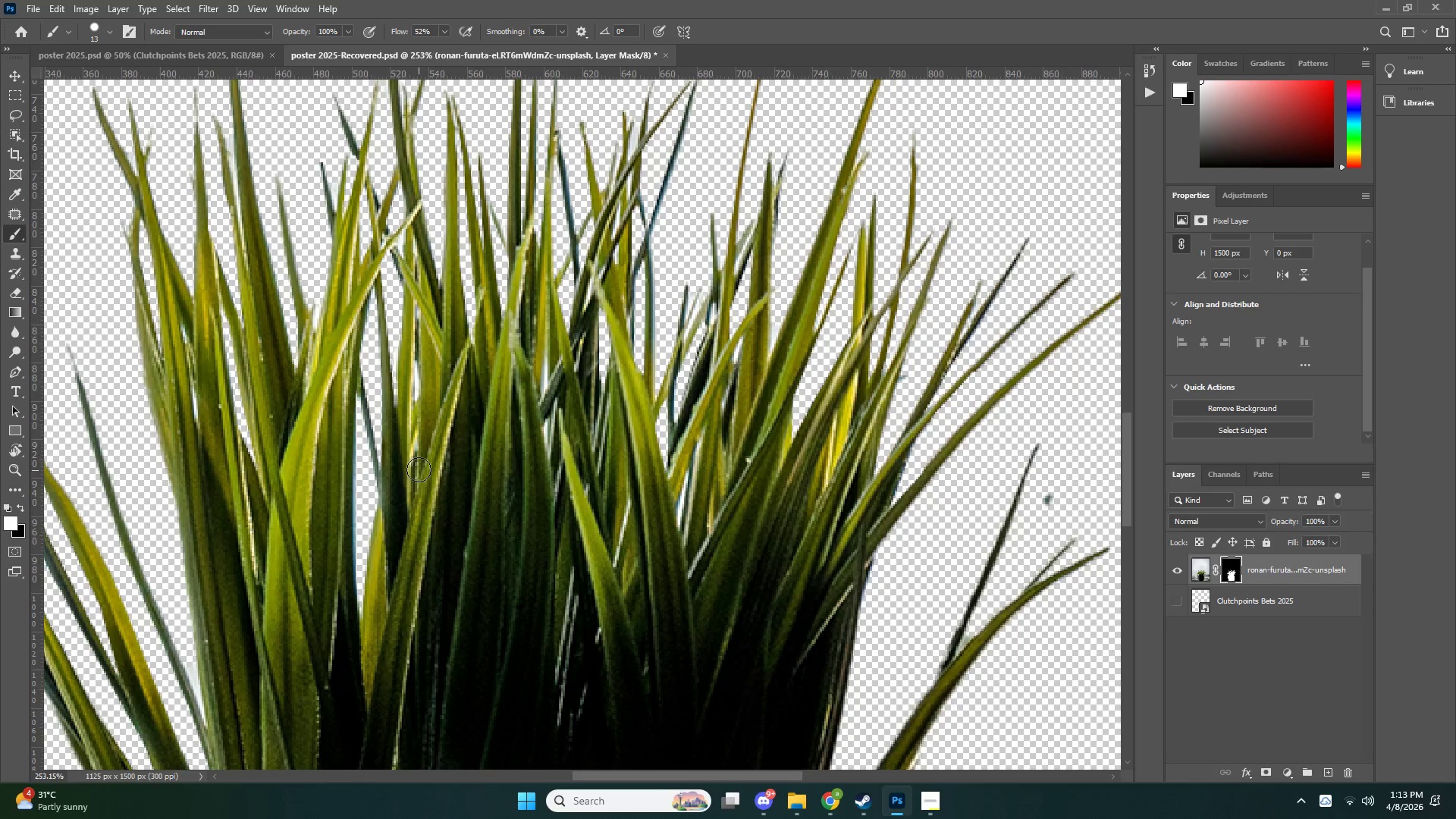 
key(Control+ControlLeft)
 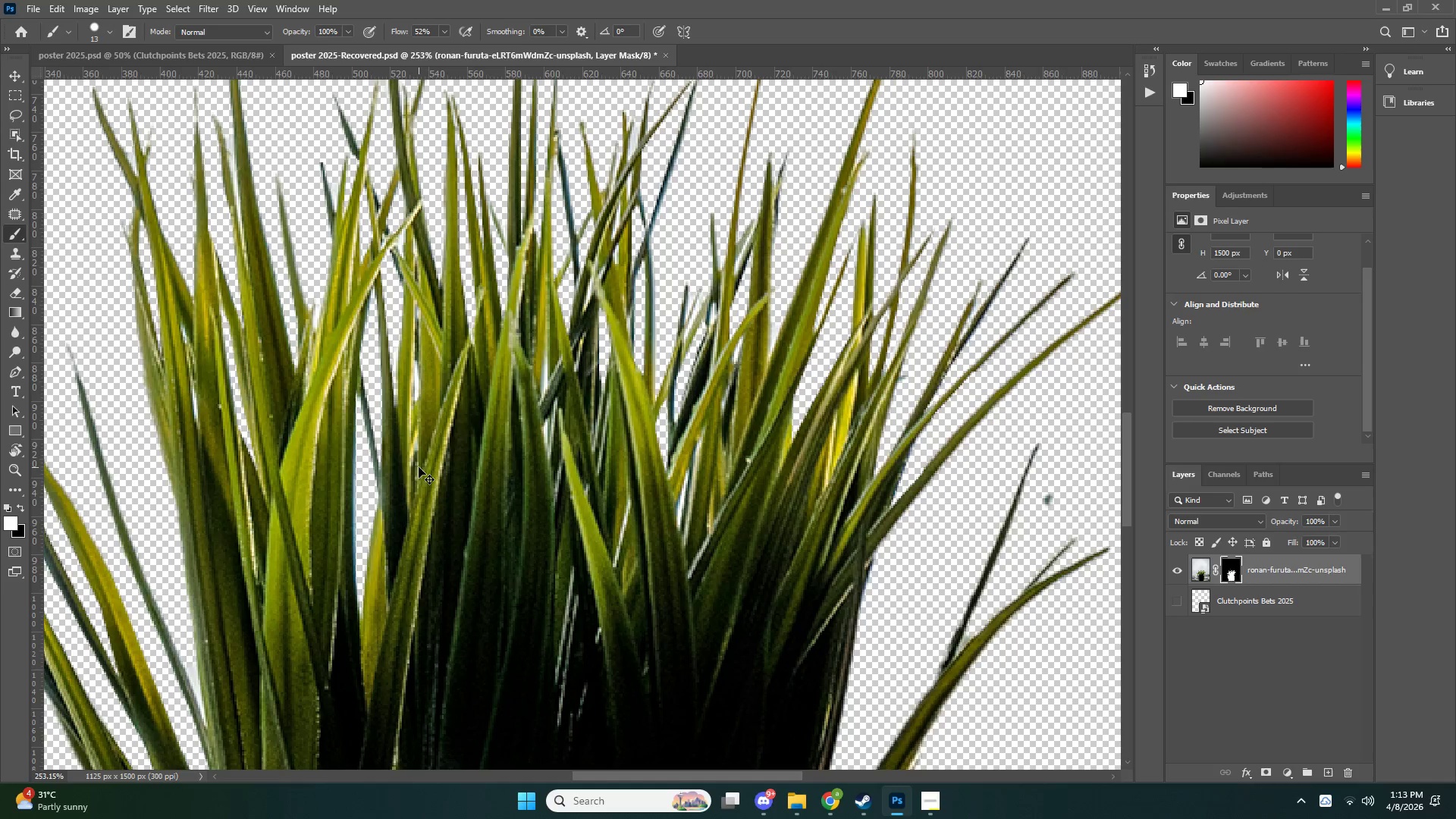 
key(Control+Z)
 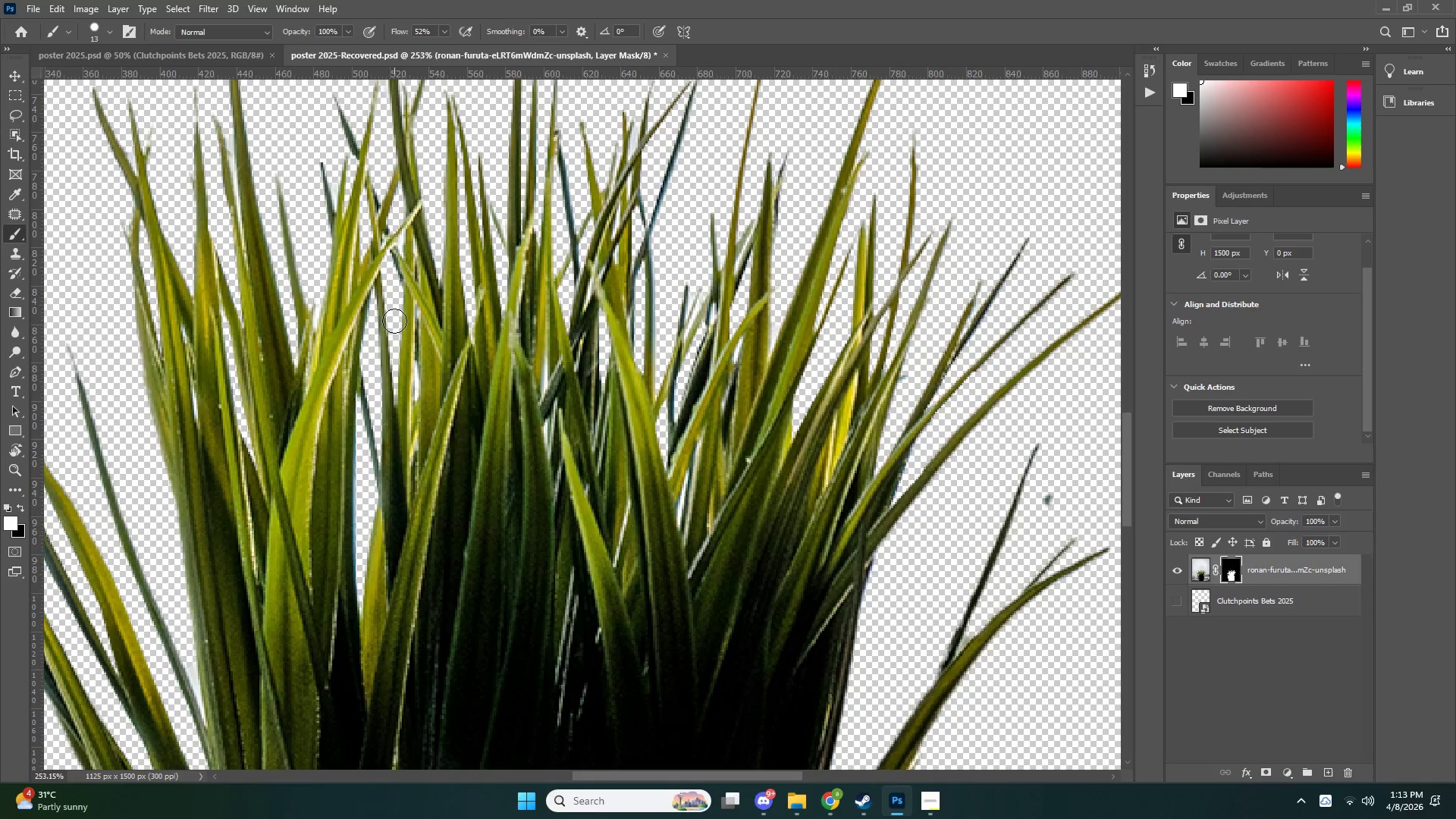 
left_click_drag(start_coordinate=[391, 283], to_coordinate=[402, 492])
 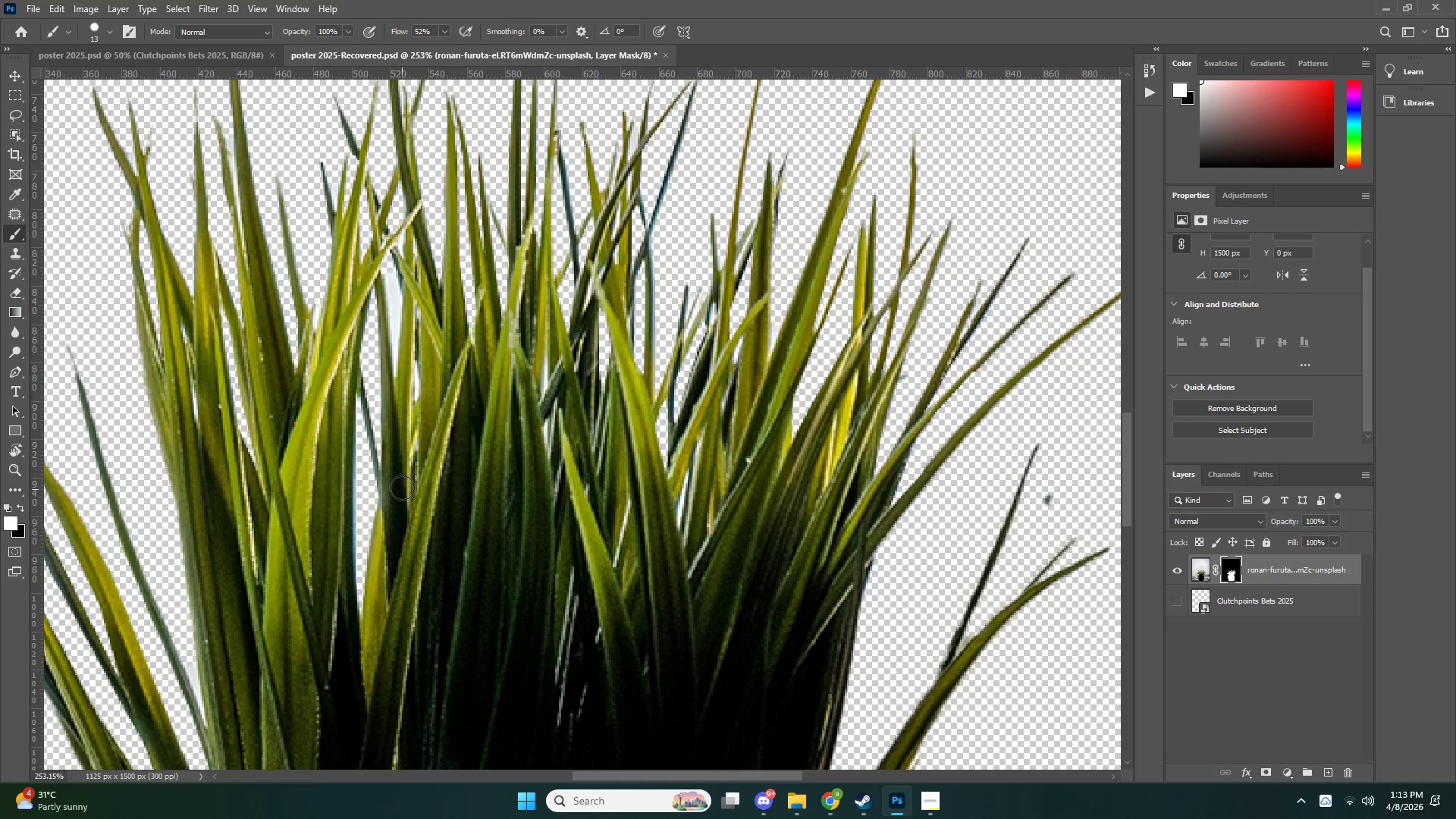 
key(Control+ControlLeft)
 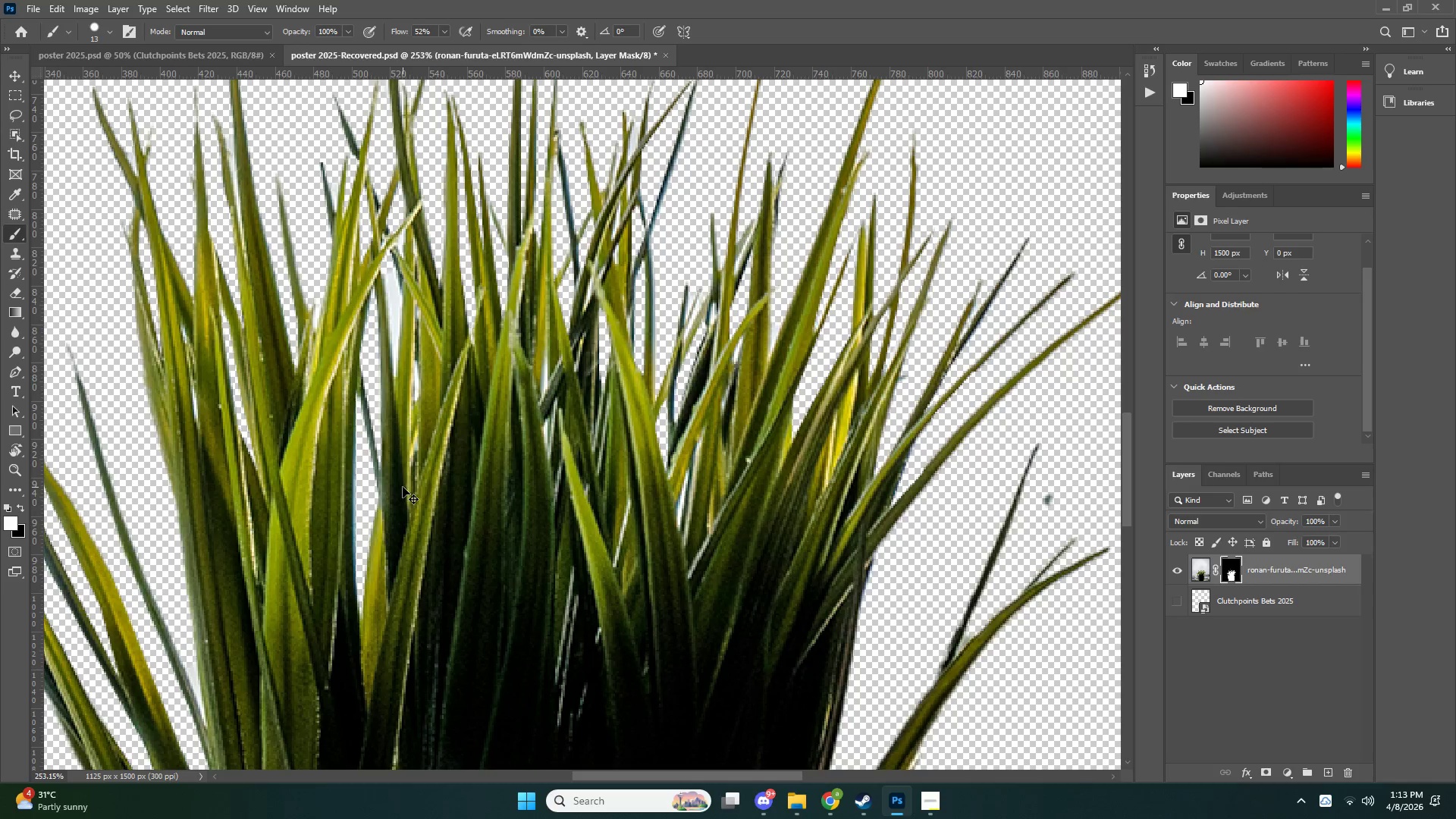 
key(Control+Z)
 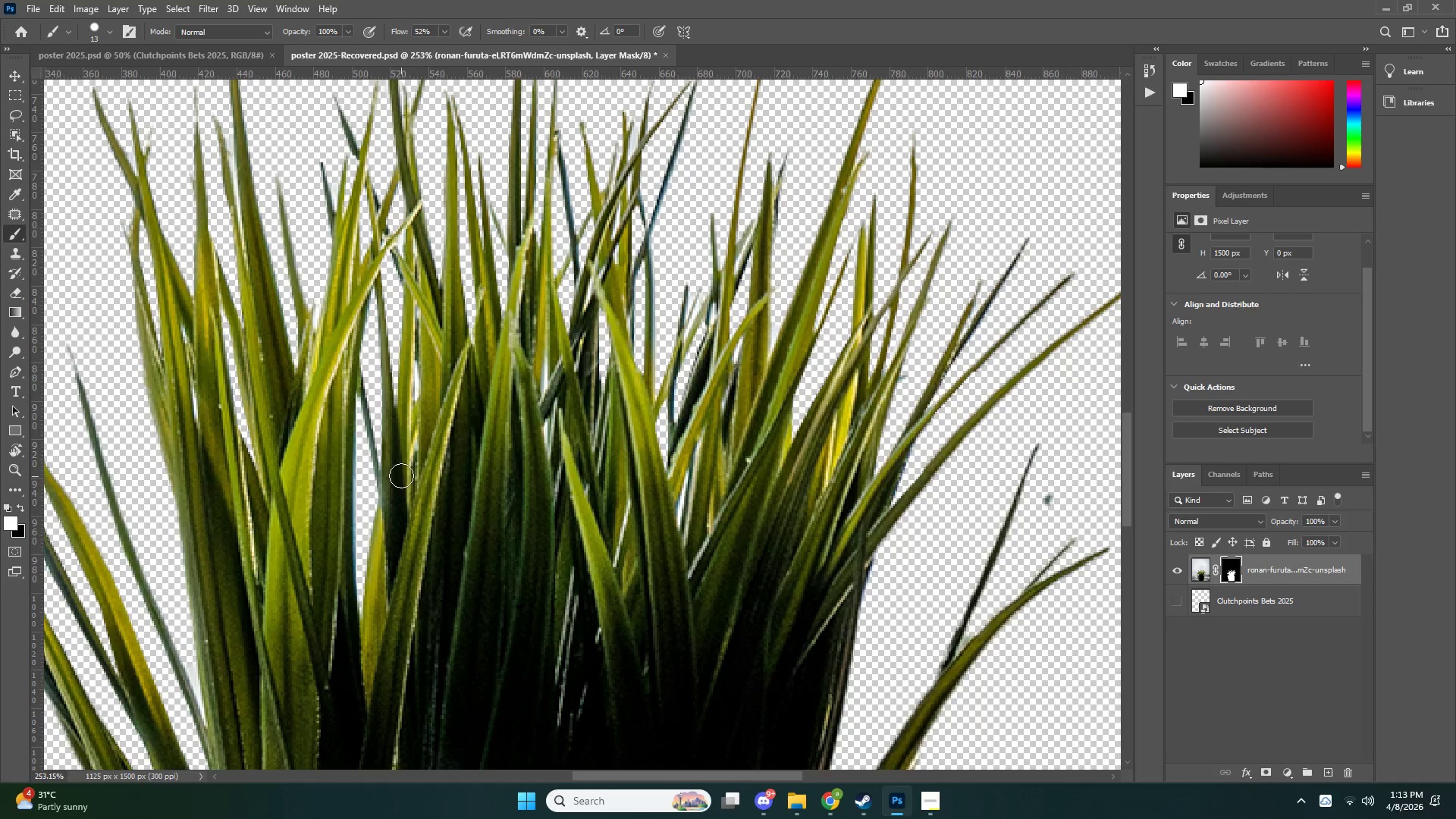 
type(zezb)
 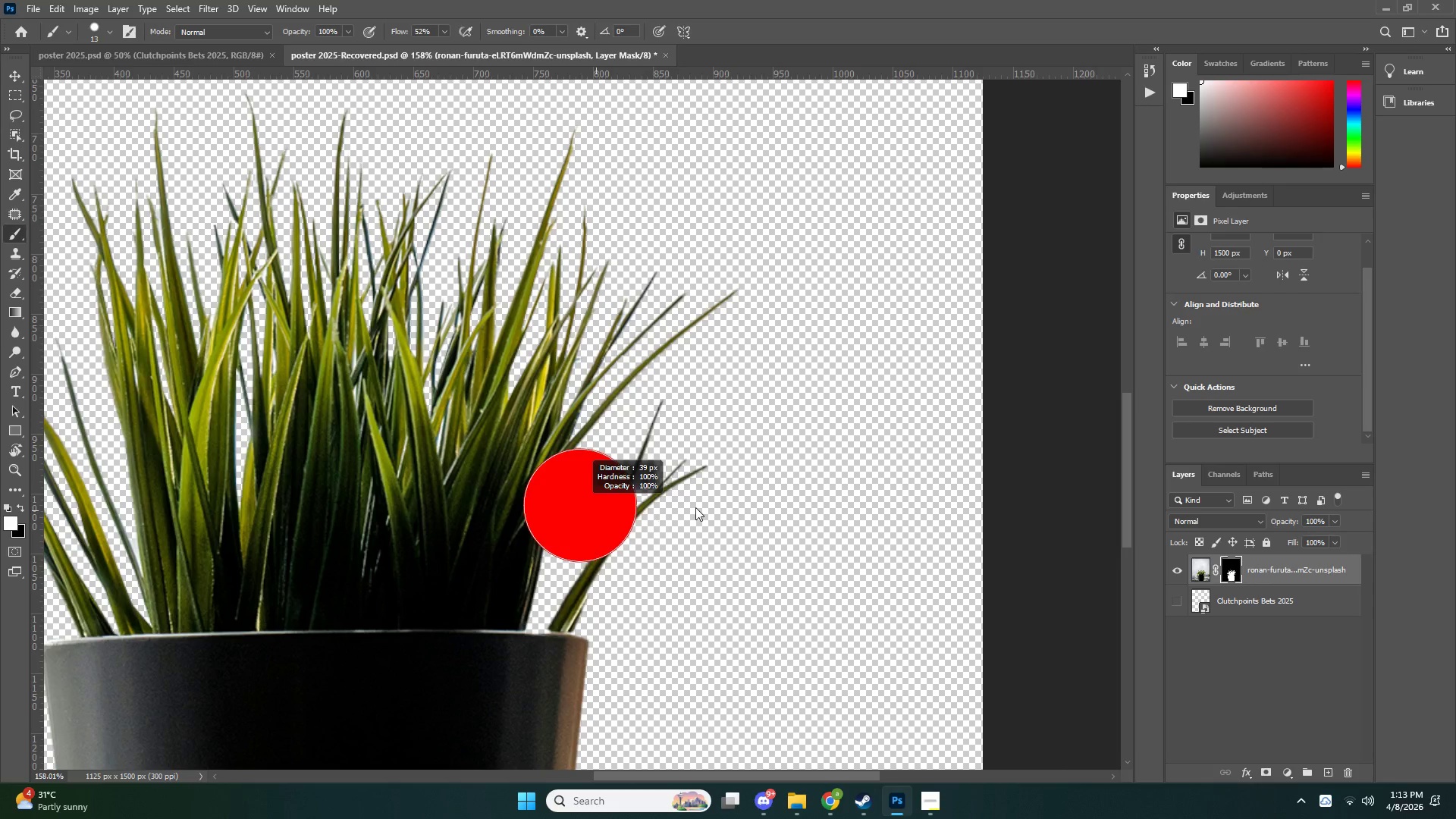 
left_click_drag(start_coordinate=[481, 387], to_coordinate=[430, 403])
 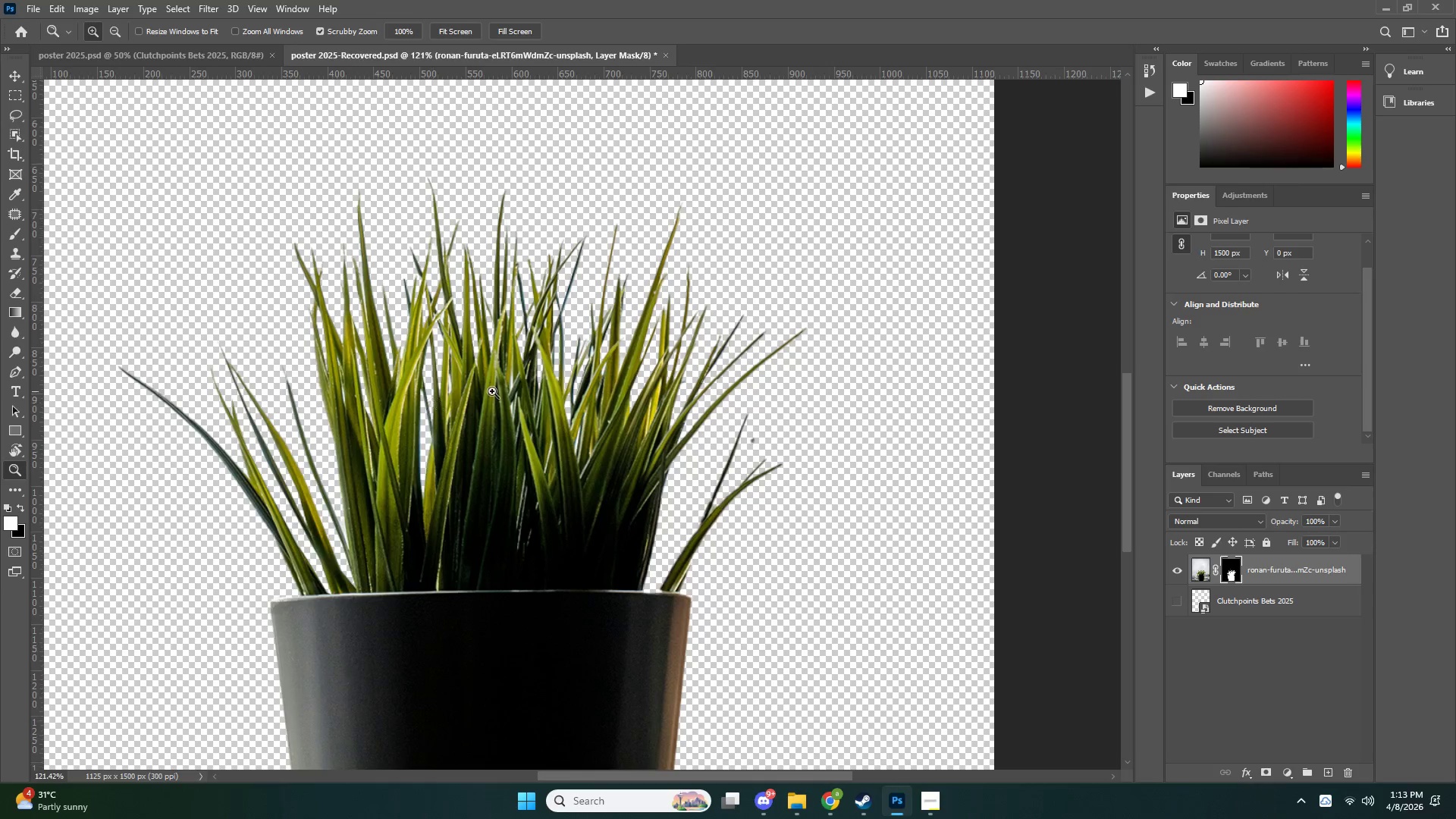 
left_click_drag(start_coordinate=[488, 394], to_coordinate=[456, 407])
 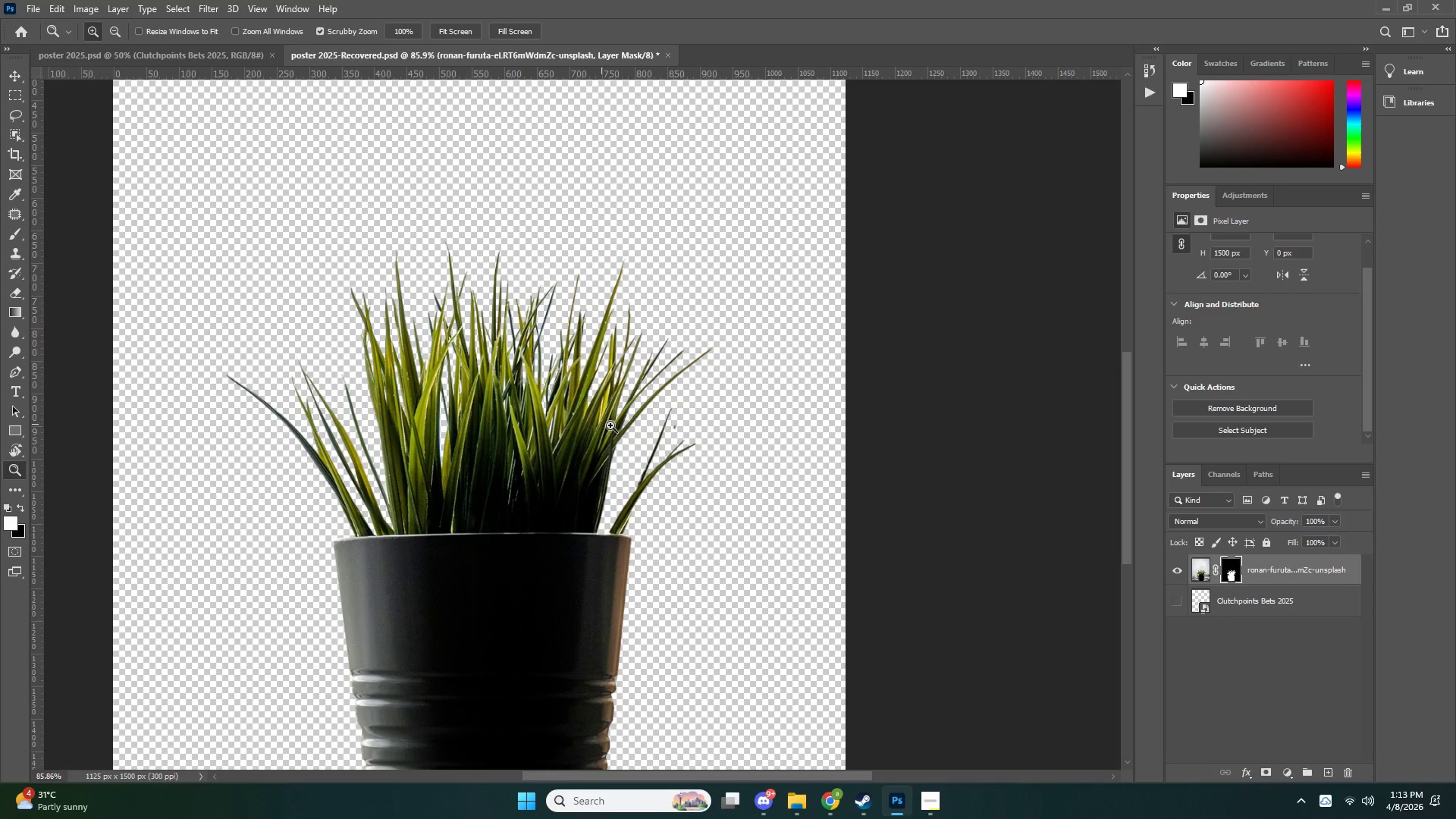 
left_click_drag(start_coordinate=[669, 425], to_coordinate=[745, 434])
 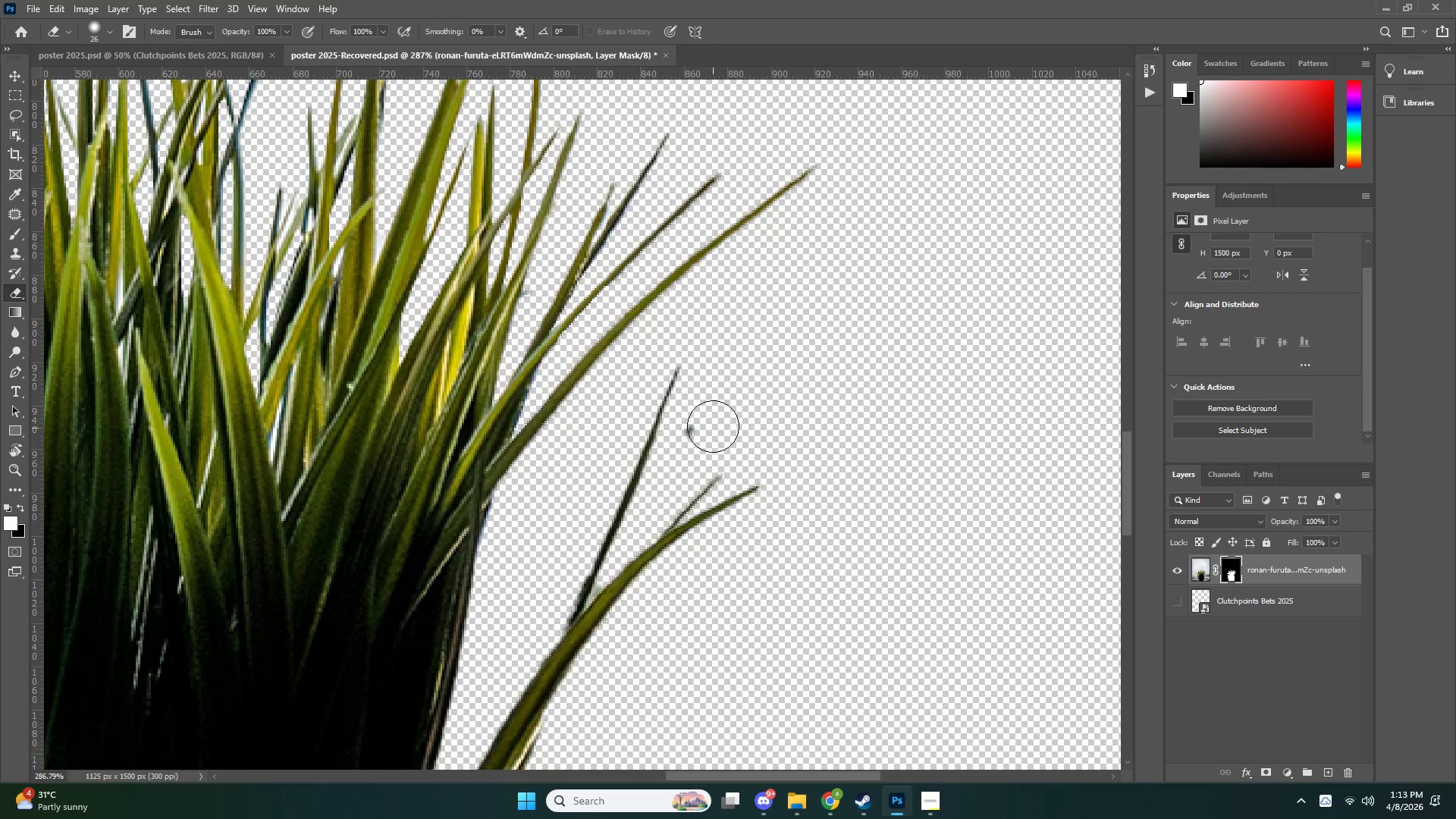 
left_click_drag(start_coordinate=[700, 428], to_coordinate=[698, 433])
 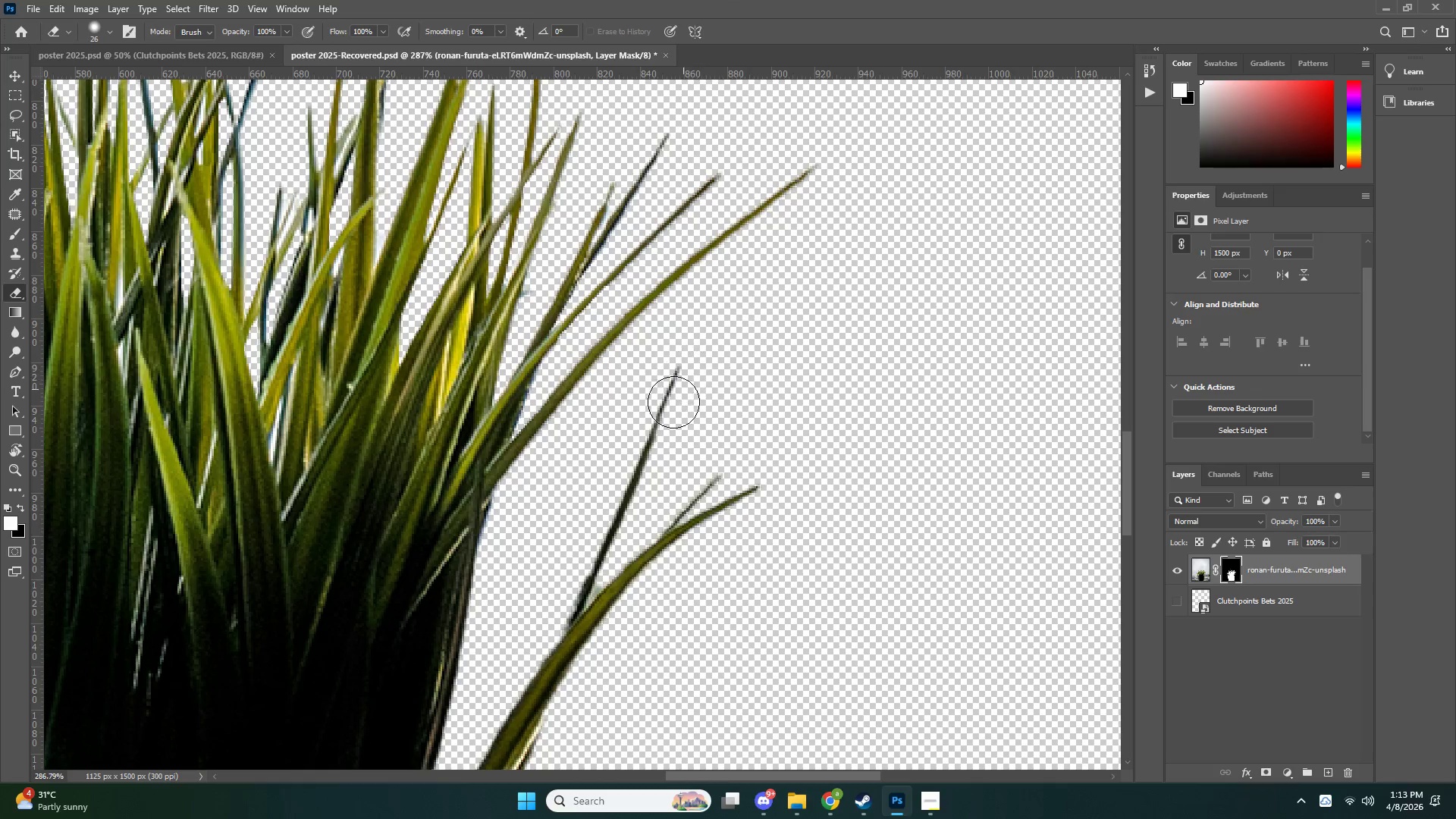 
left_click_drag(start_coordinate=[642, 441], to_coordinate=[600, 461])
 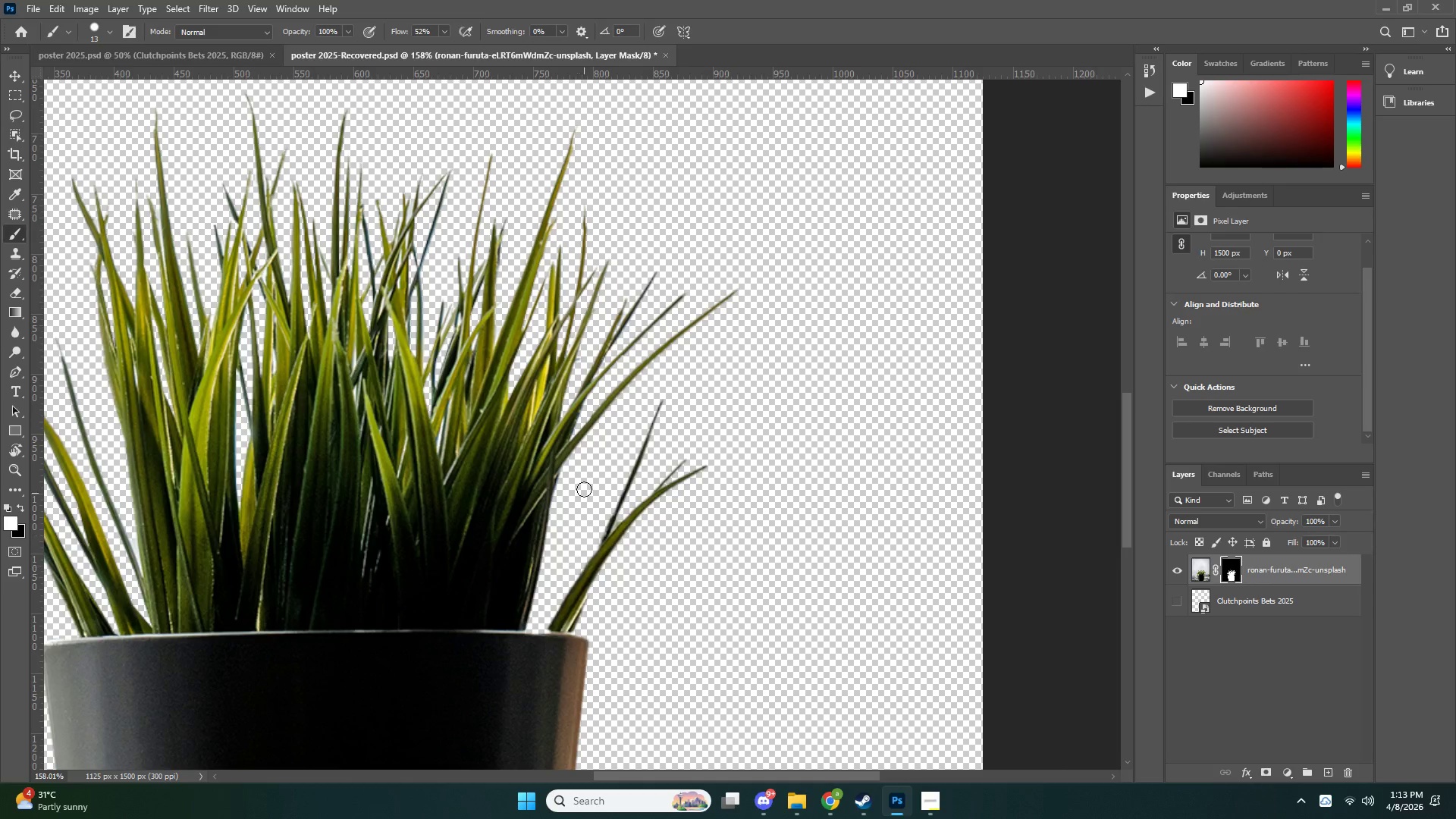 
key(Alt+AltLeft)
 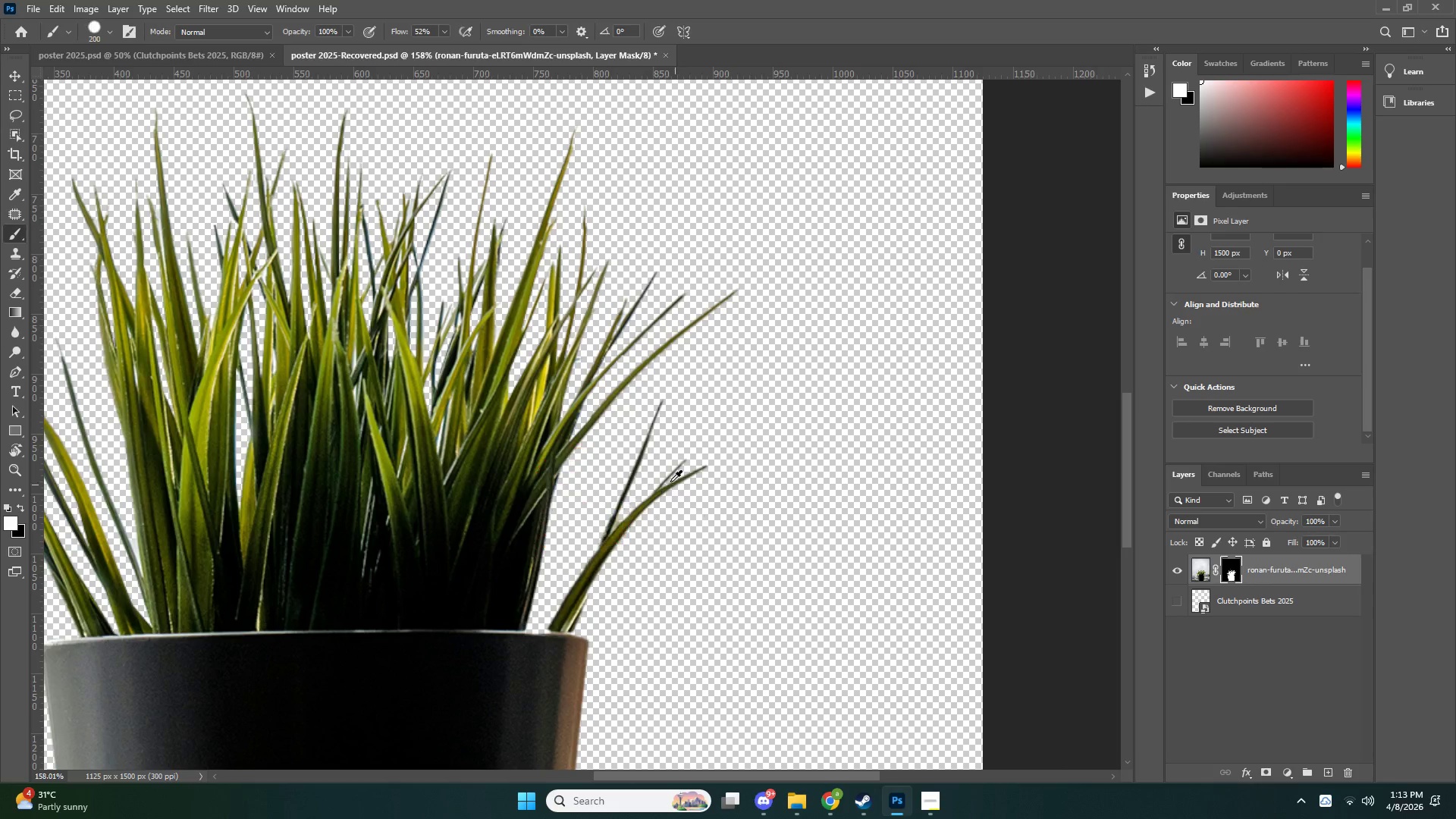 
left_click_drag(start_coordinate=[620, 470], to_coordinate=[548, 670])
 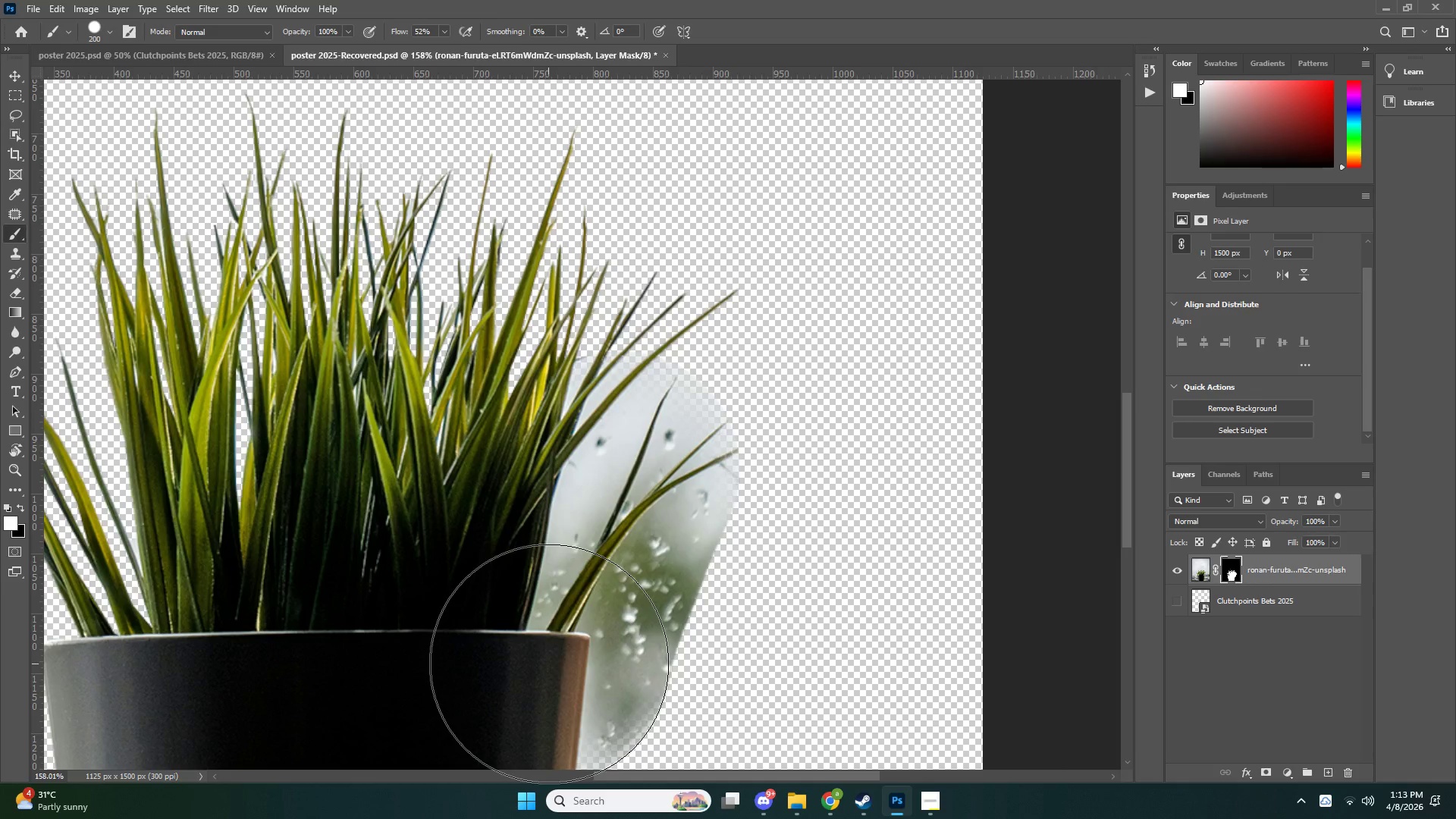 
key(Control+ControlLeft)
 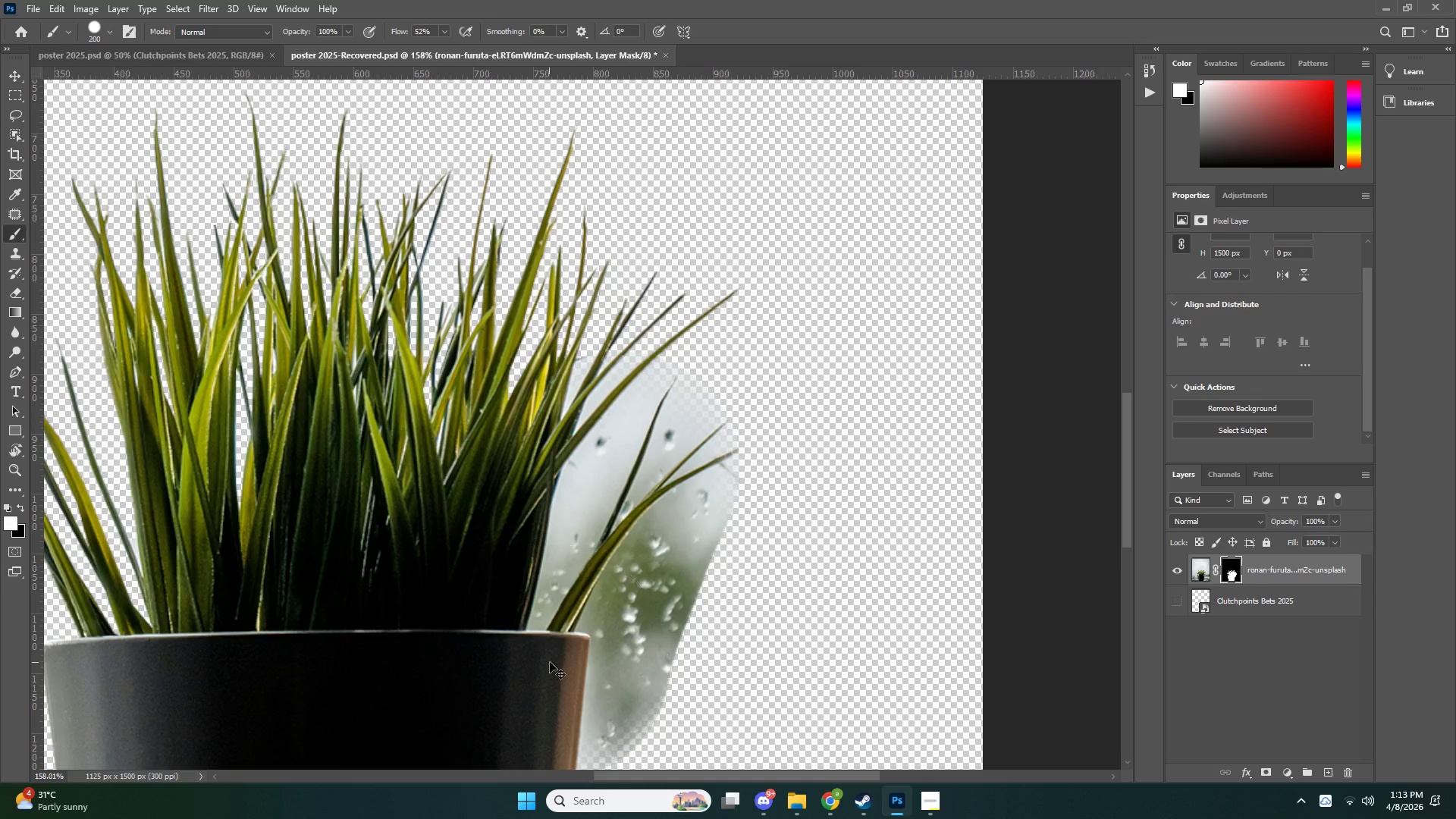 
key(Control+Z)
 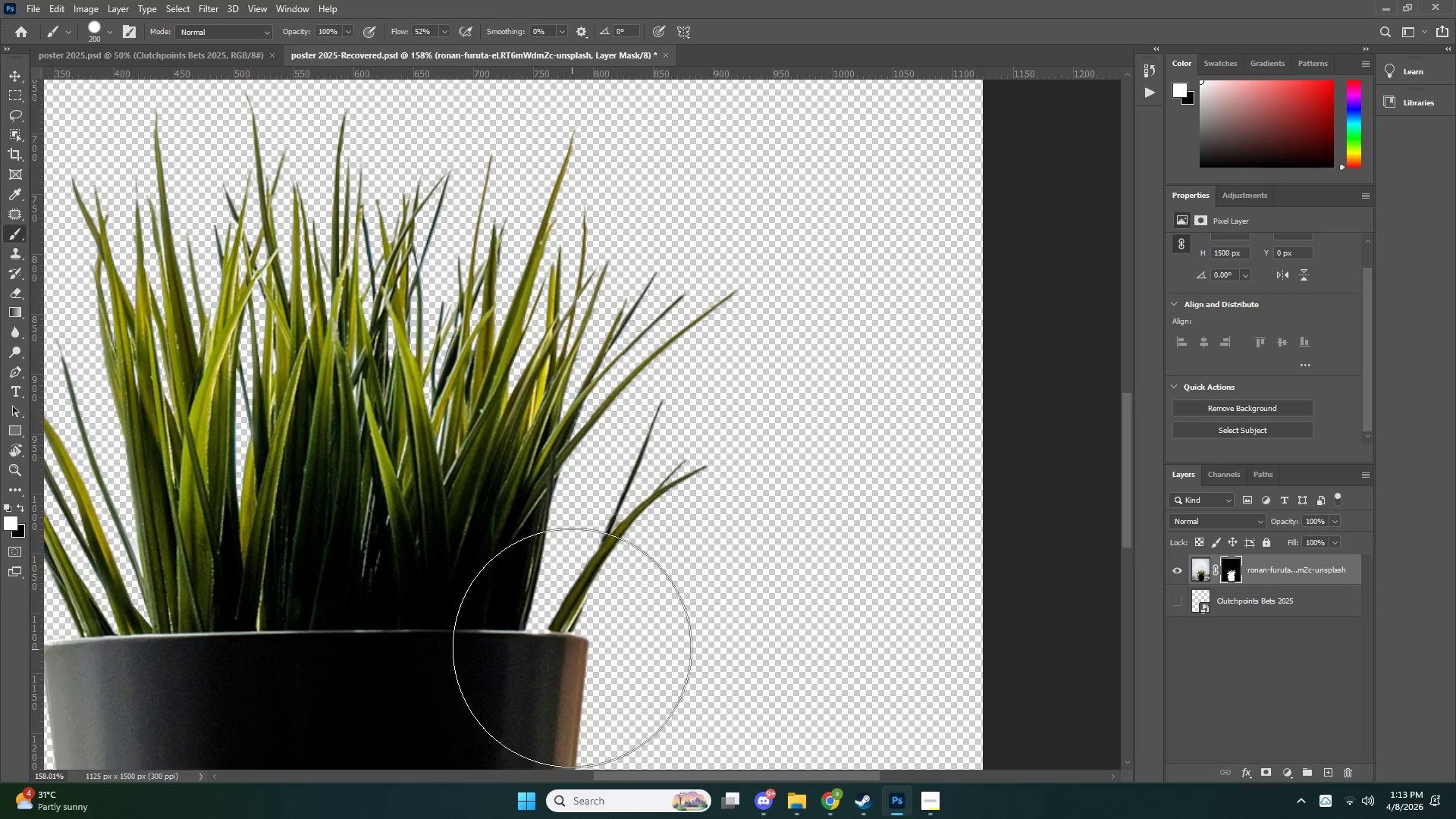 
type(zb)
 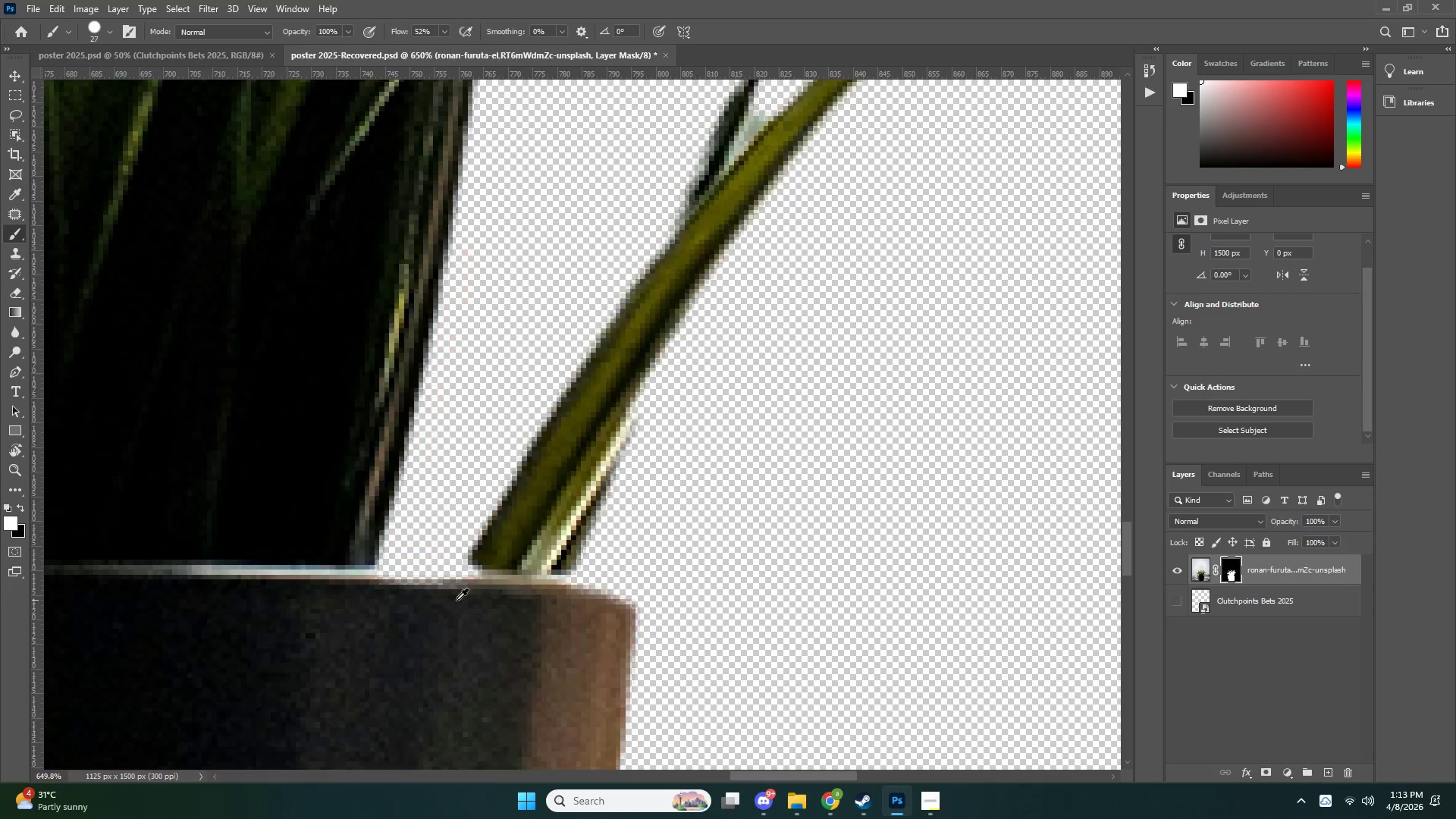 
left_click_drag(start_coordinate=[573, 651], to_coordinate=[664, 600])
 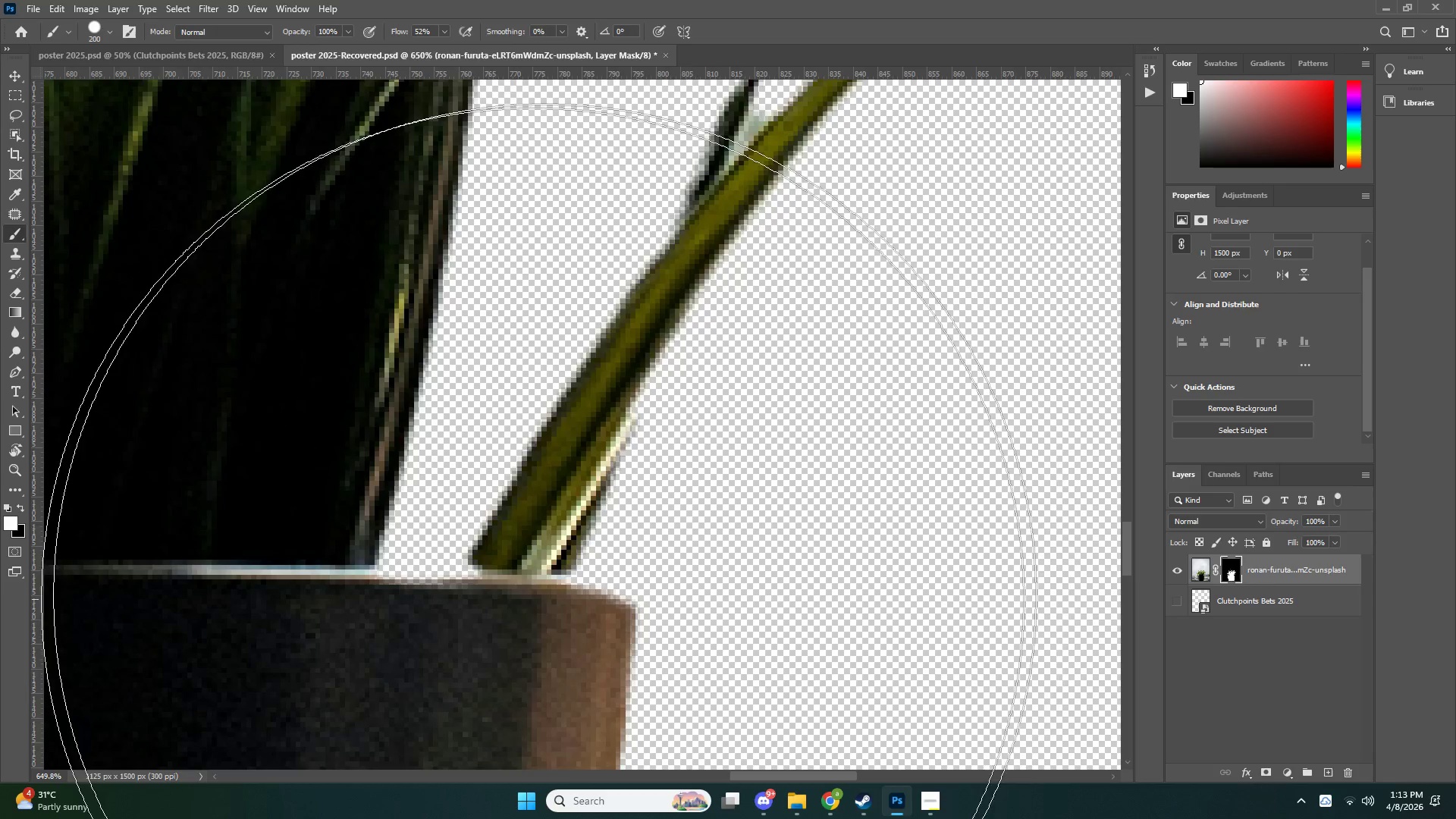 
key(Alt+AltLeft)
 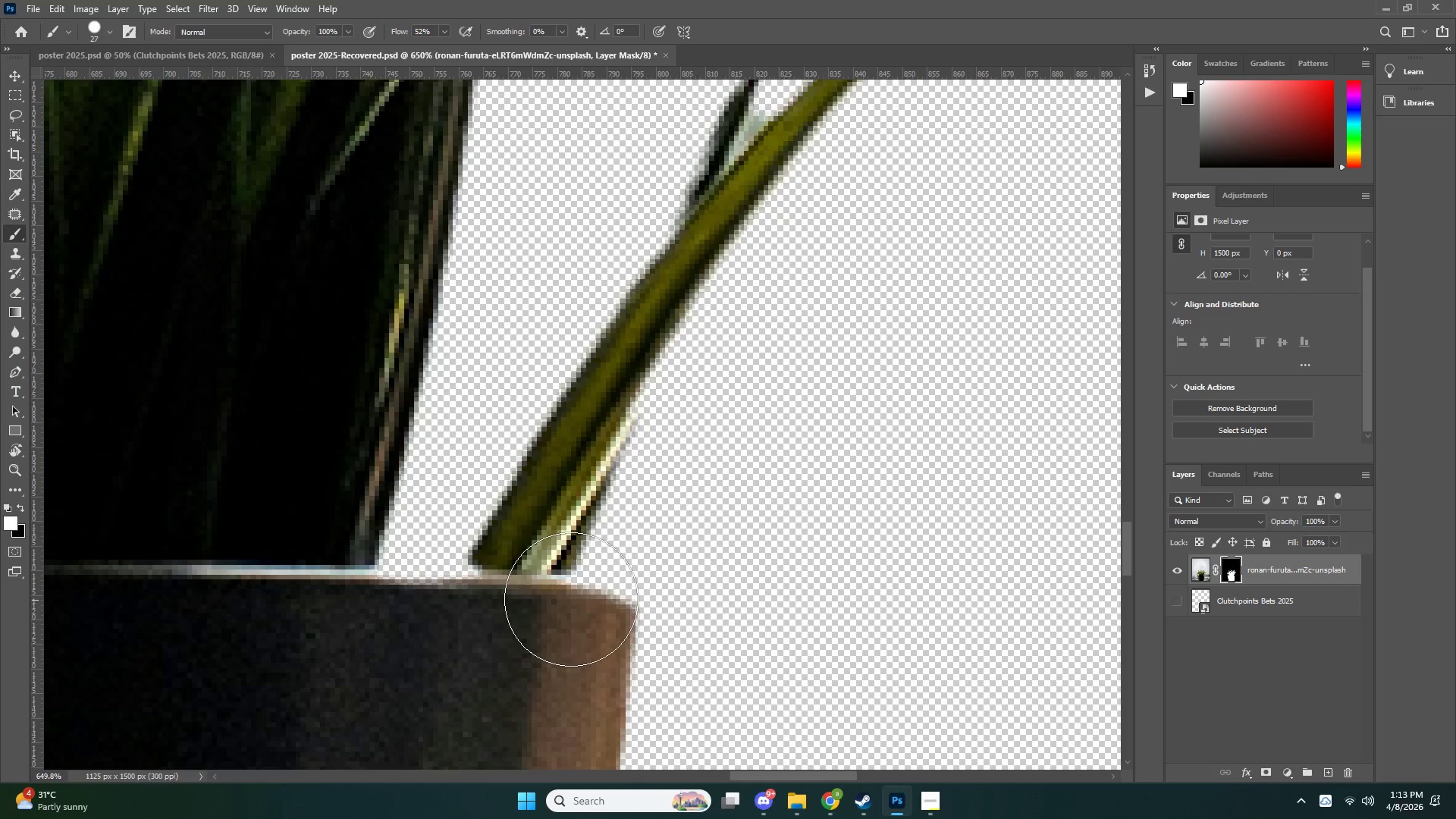 
key(Alt+AltLeft)
 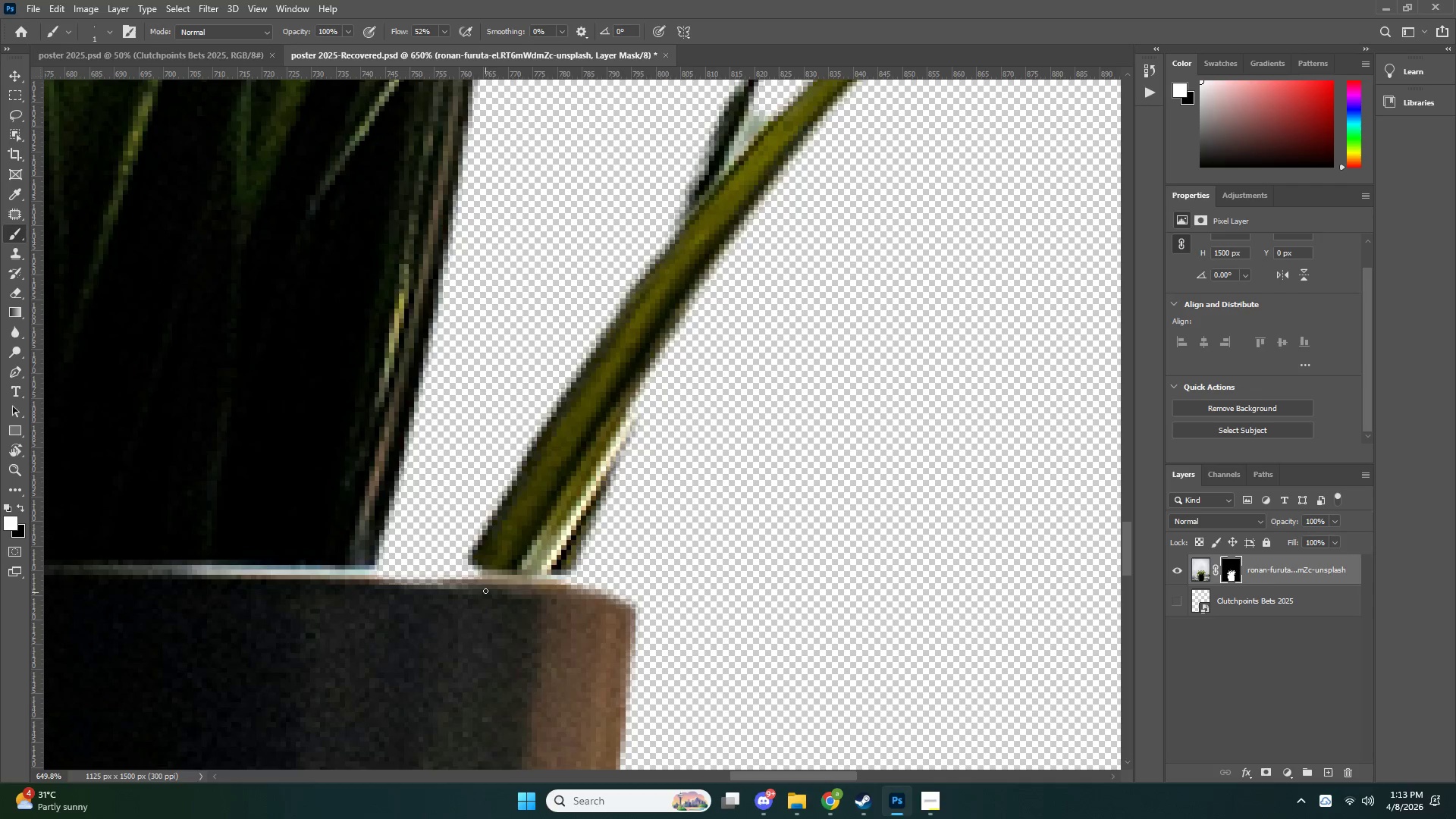 
key(Alt+AltLeft)
 